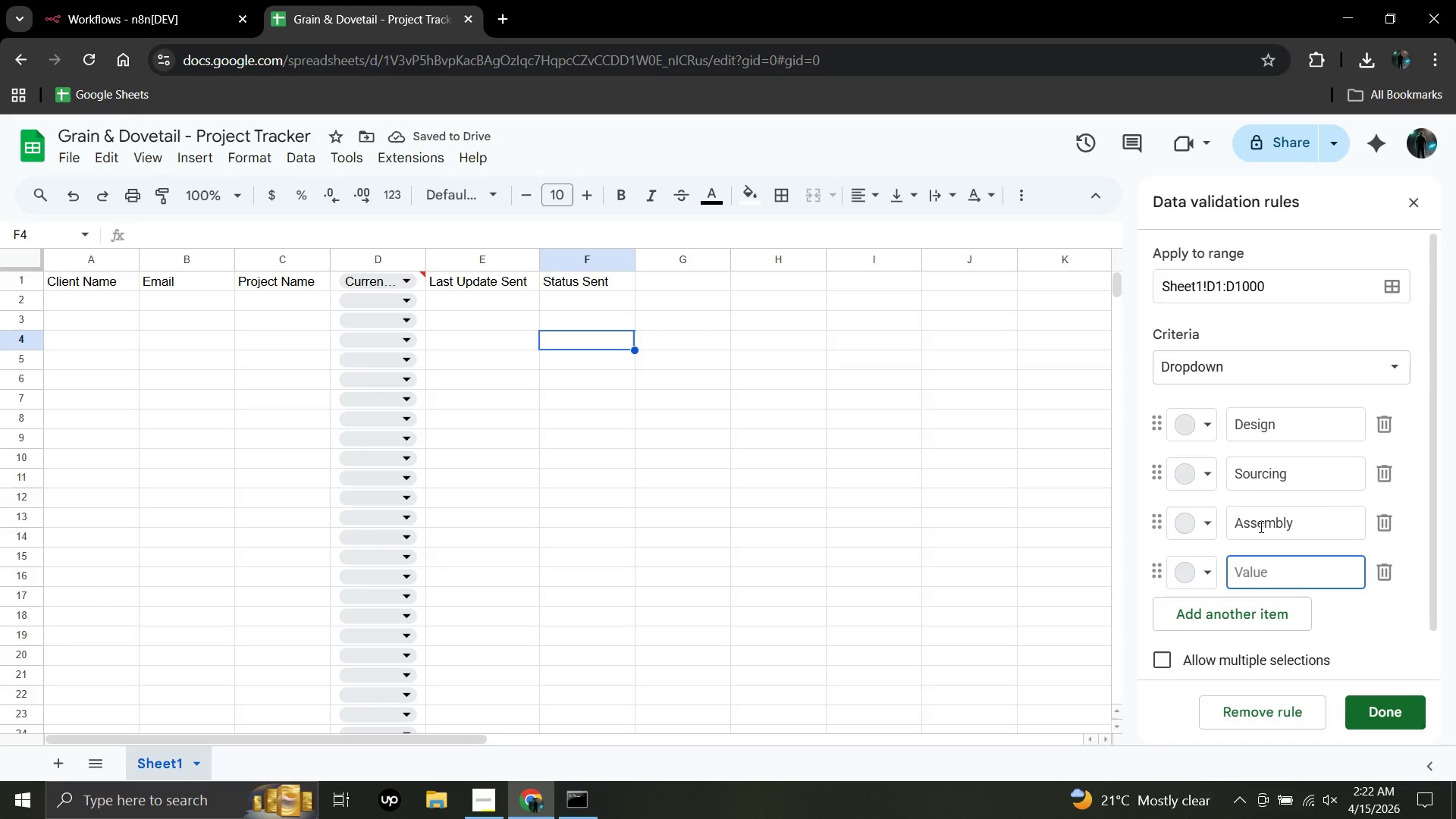 
type(Finishing)
 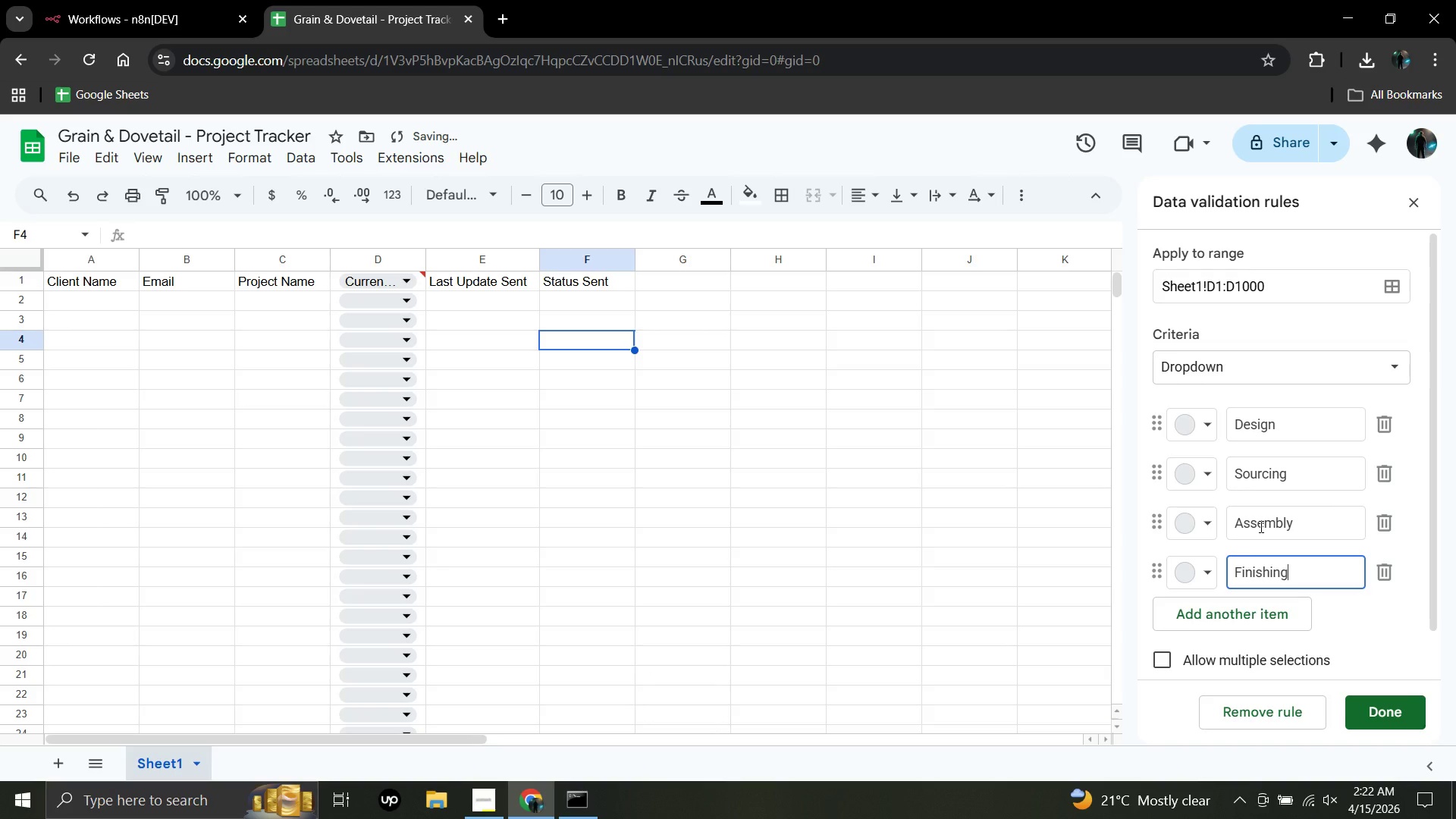 
key(Enter)
 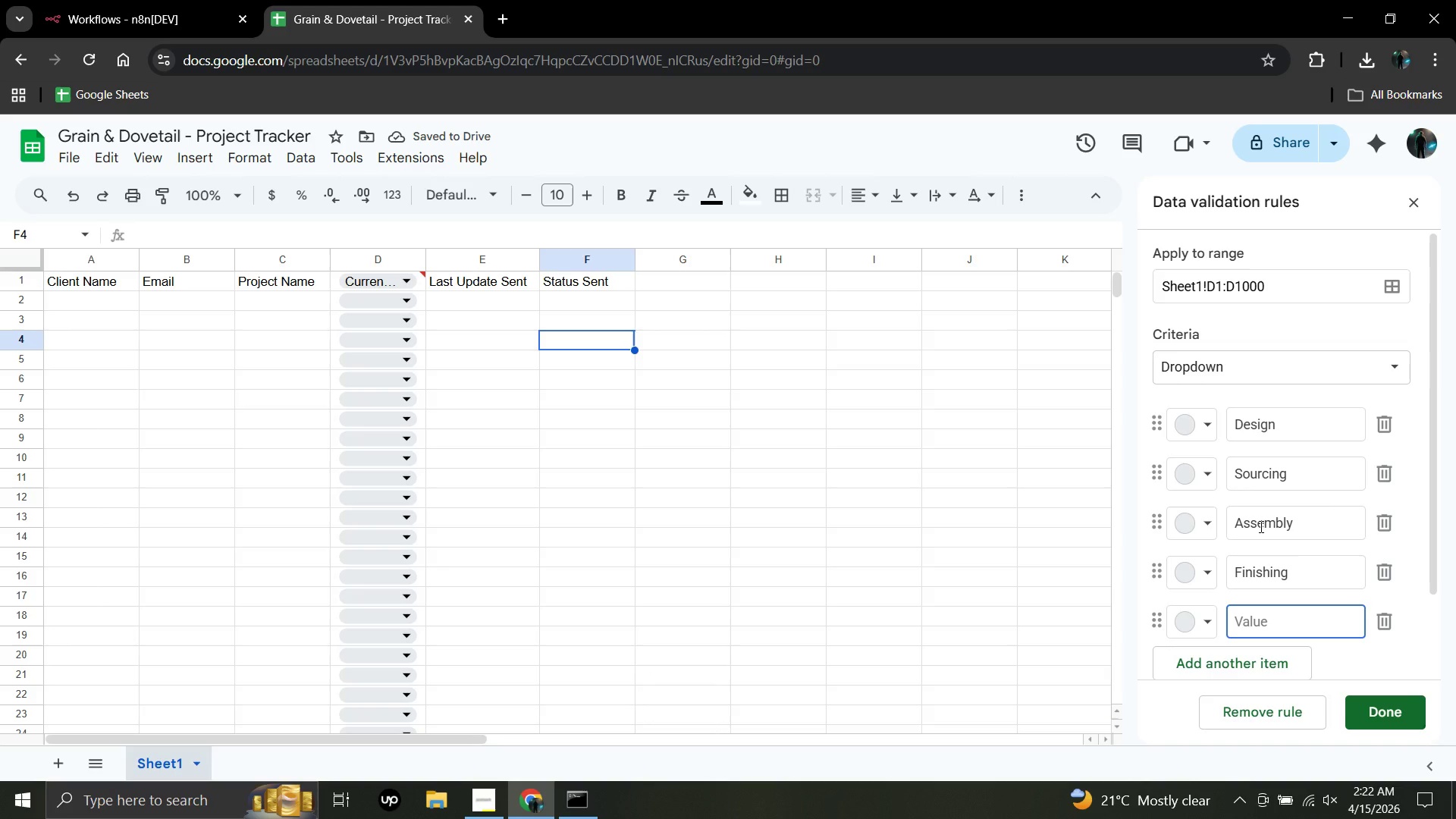 
type(Ready)
 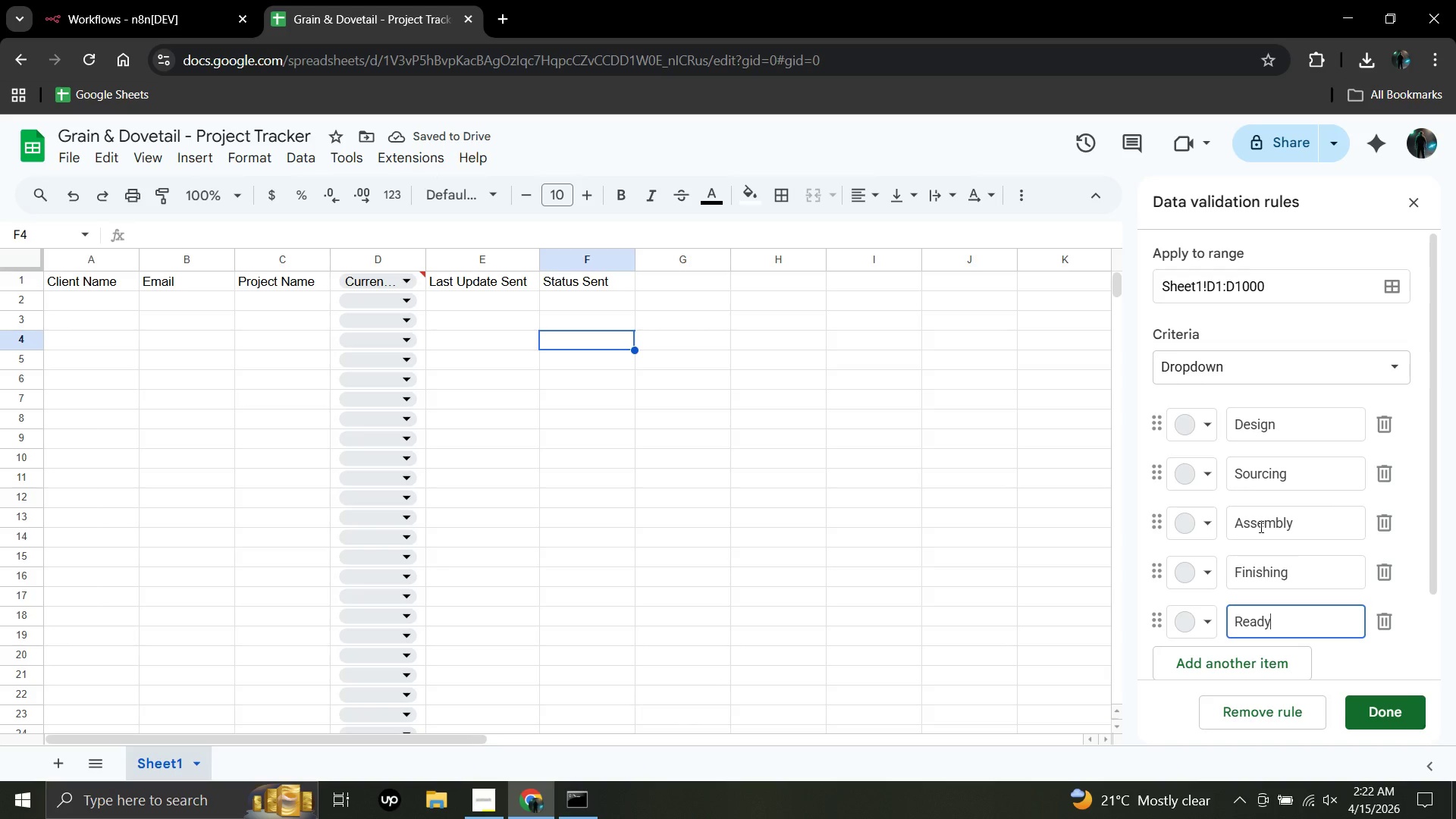 
left_click([1382, 712])
 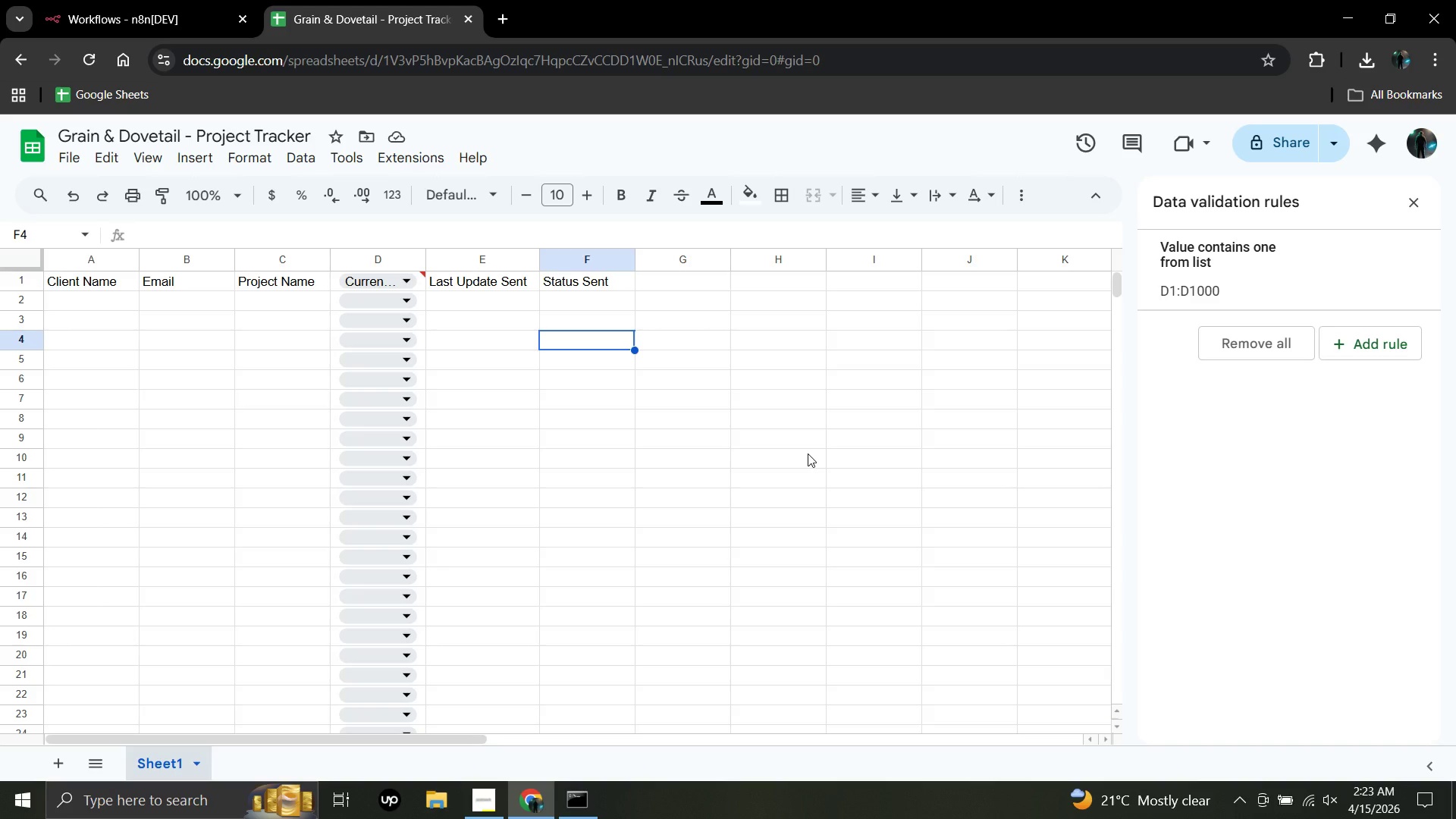 
wait(37.41)
 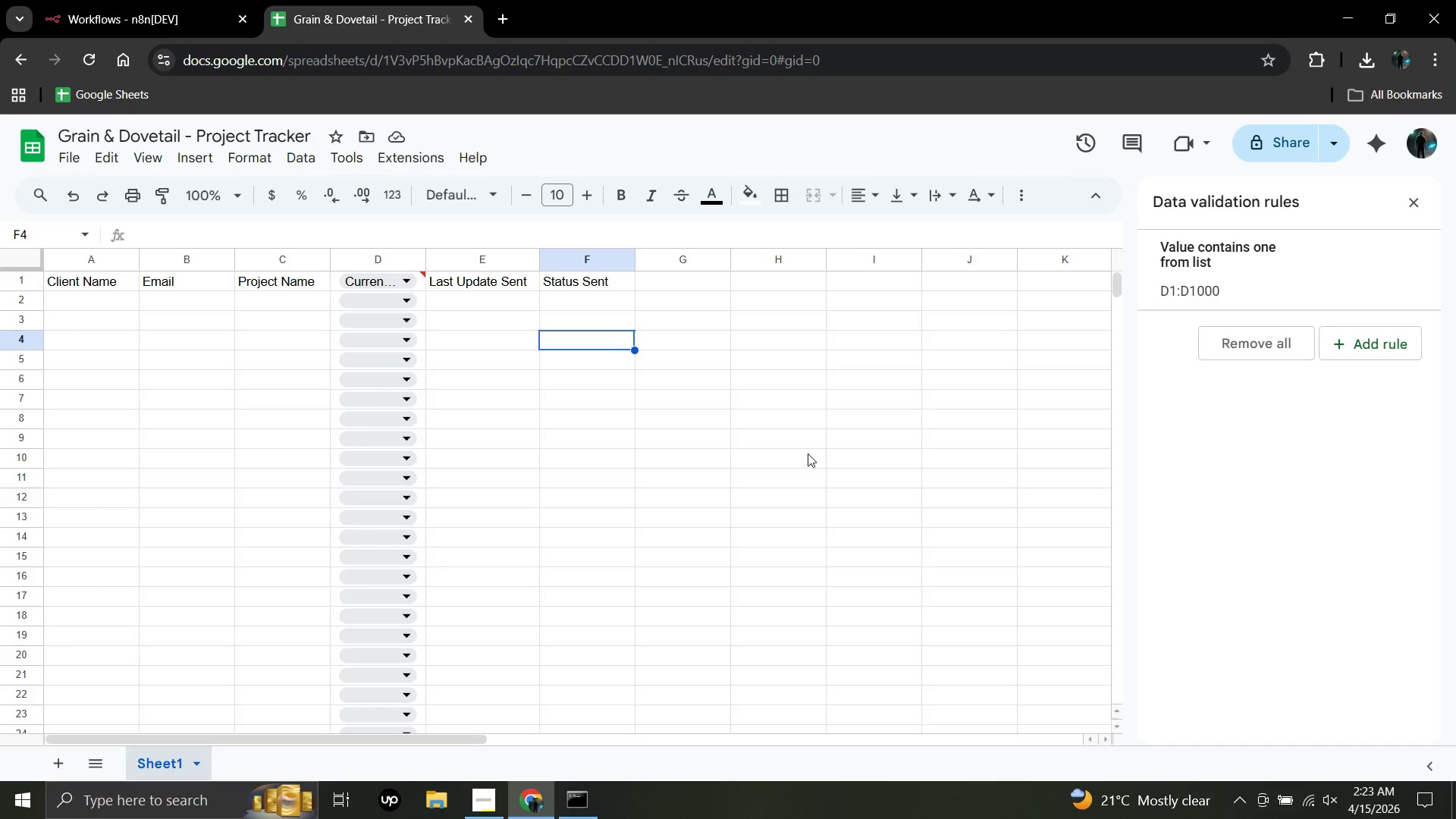 
left_click([107, 297])
 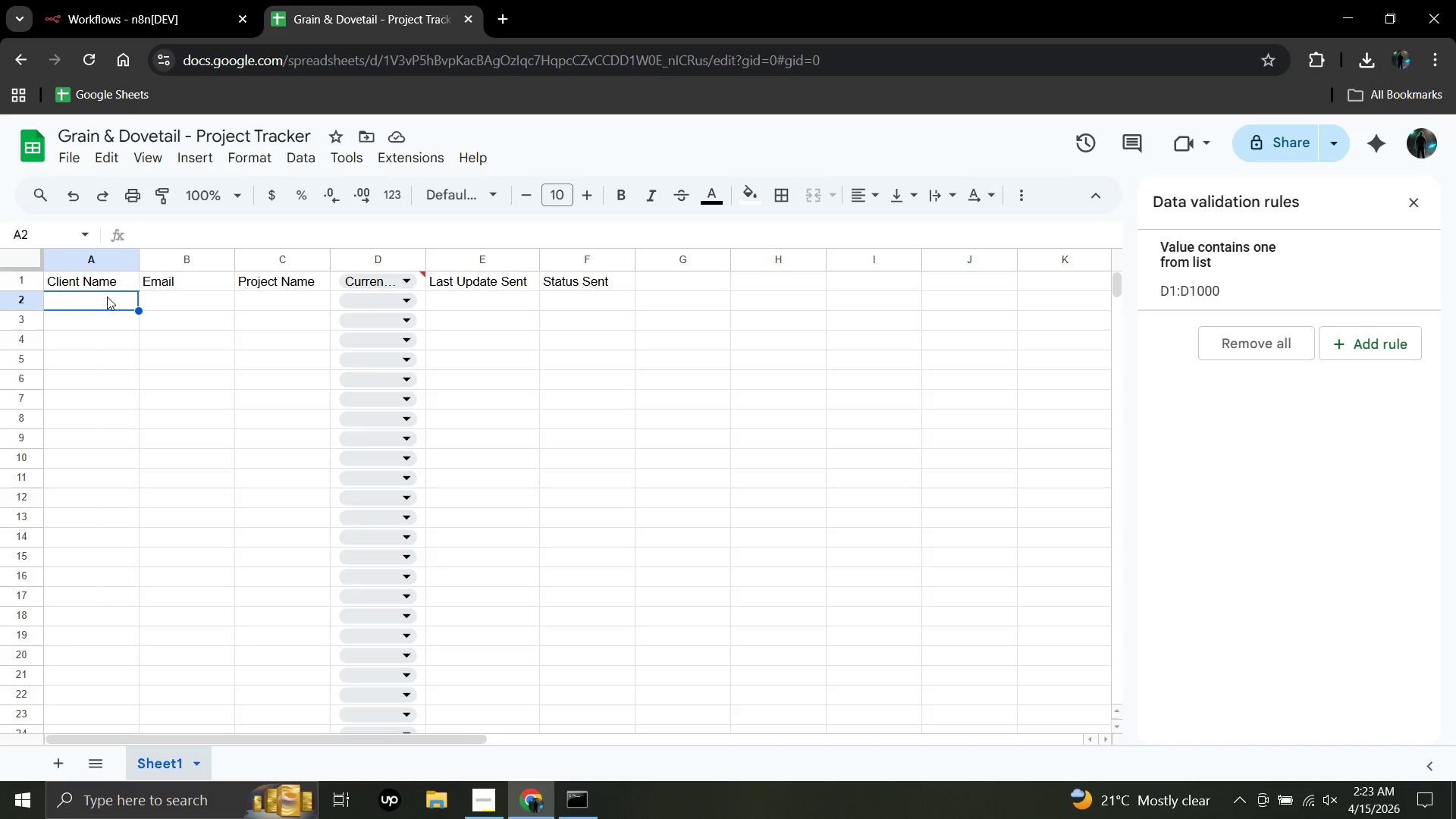 
wait(8.58)
 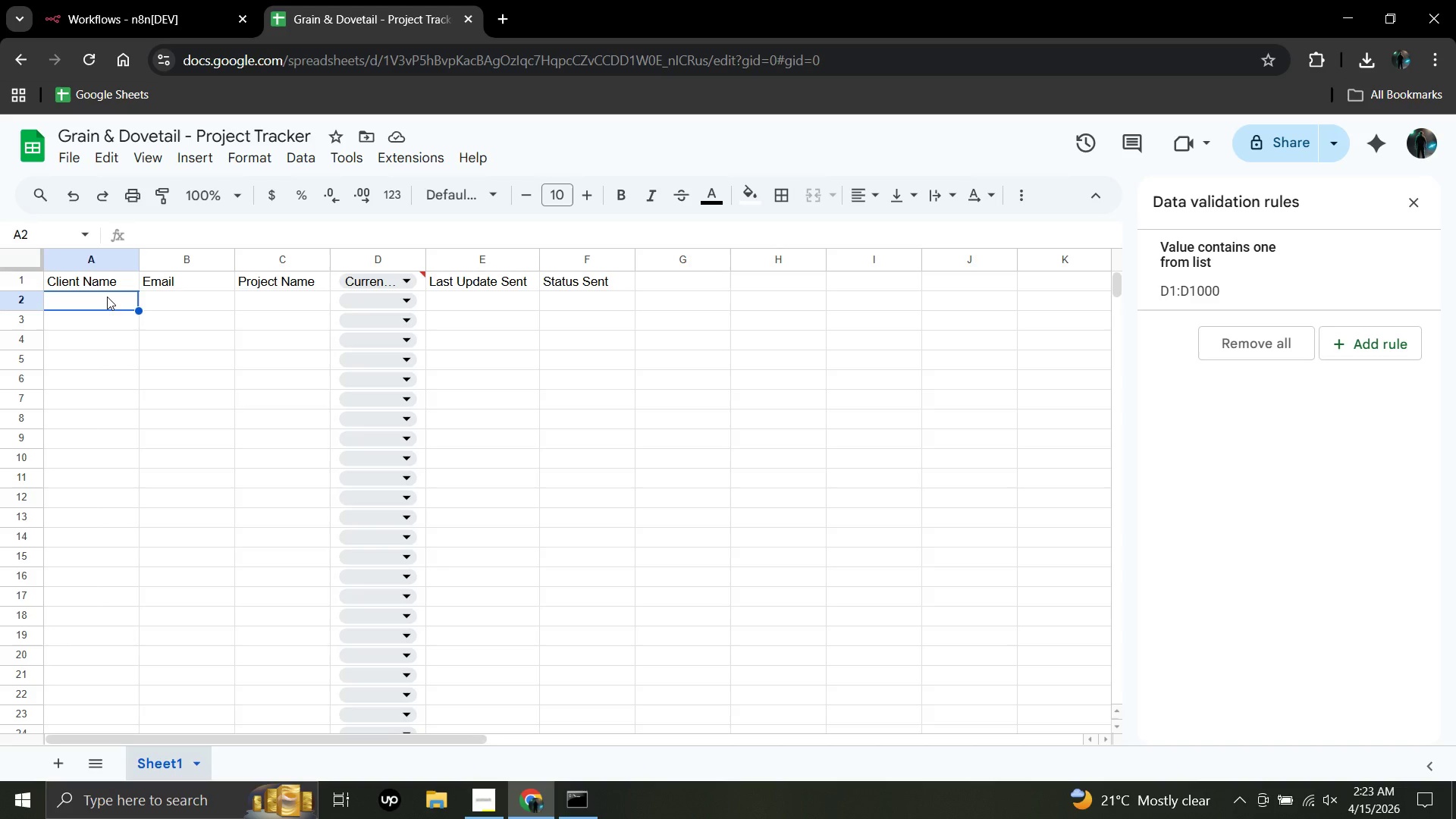 
type(James Whitmore)
 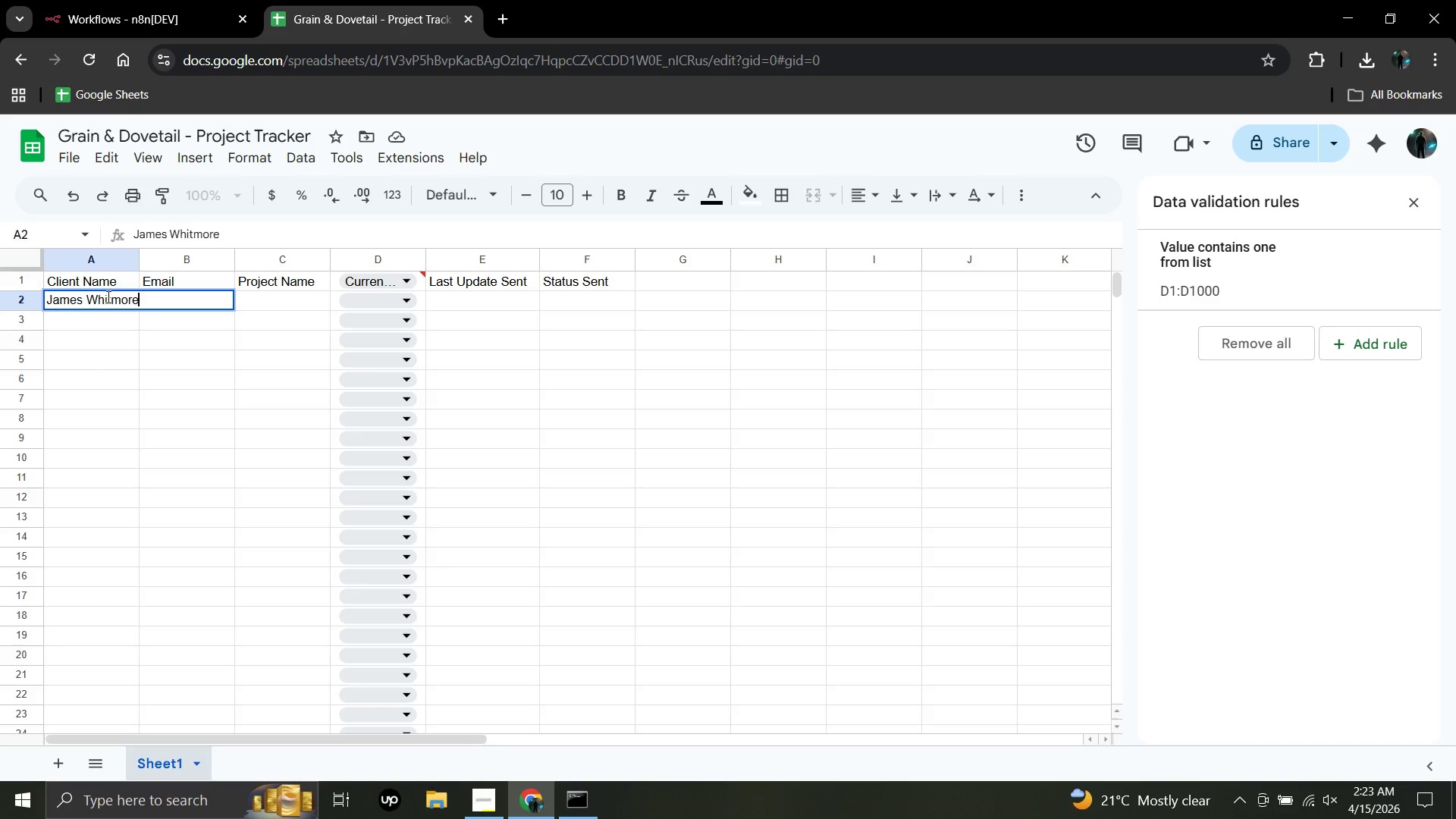 
wait(9.53)
 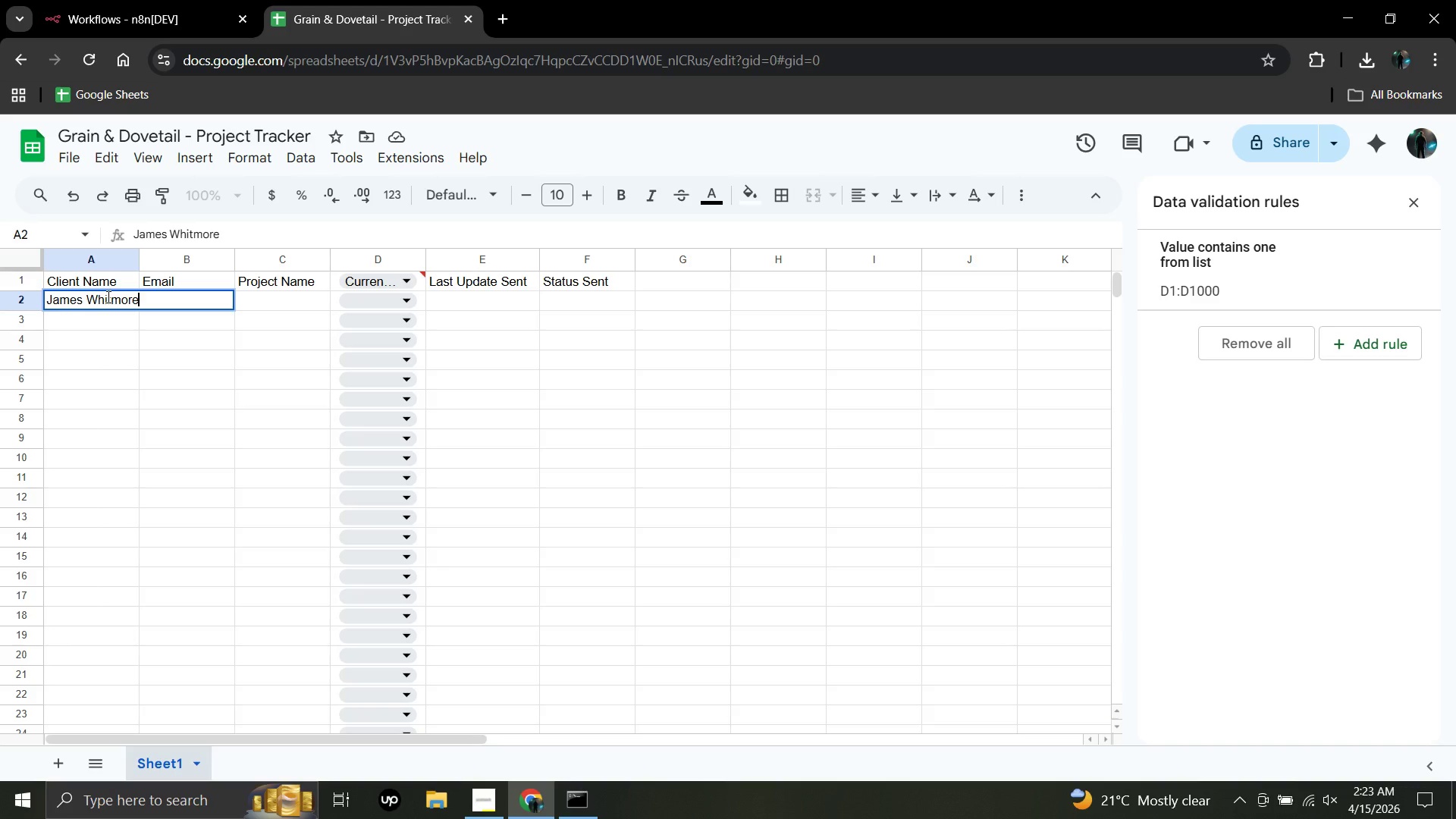 
left_click_drag(start_coordinate=[141, 256], to_coordinate=[187, 264])
 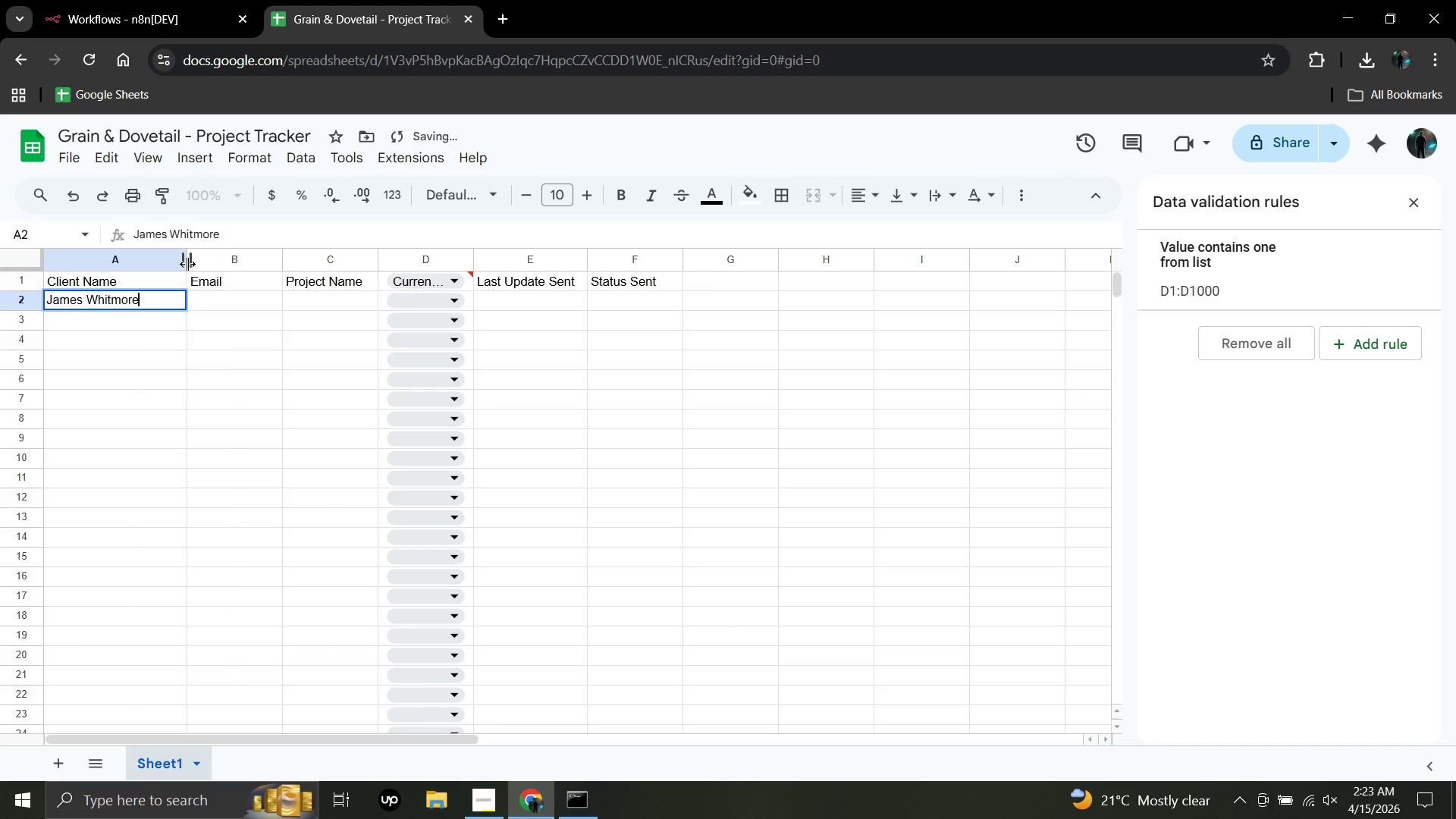 
left_click_drag(start_coordinate=[187, 264], to_coordinate=[202, 268])
 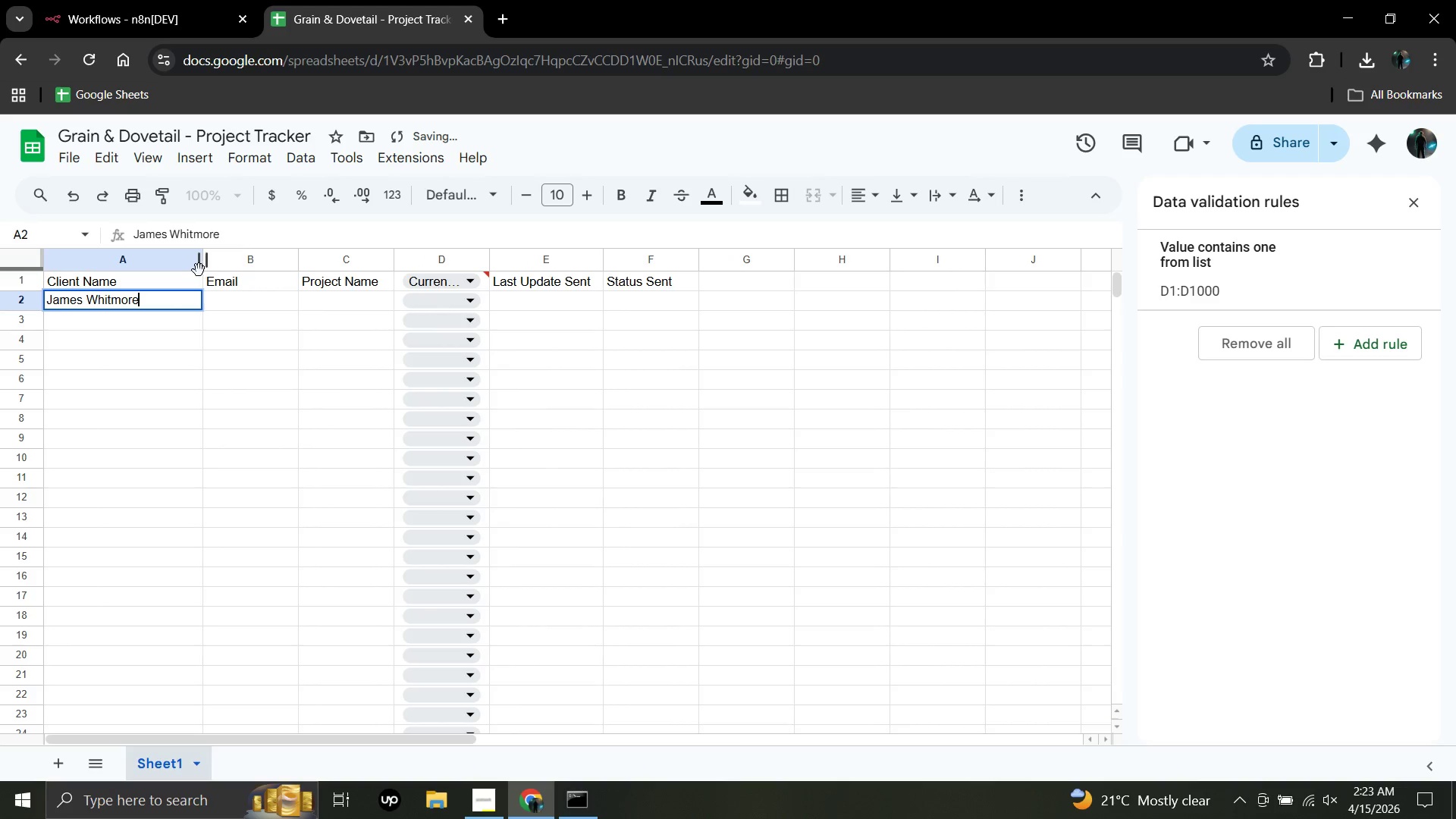 
double_click([202, 268])
 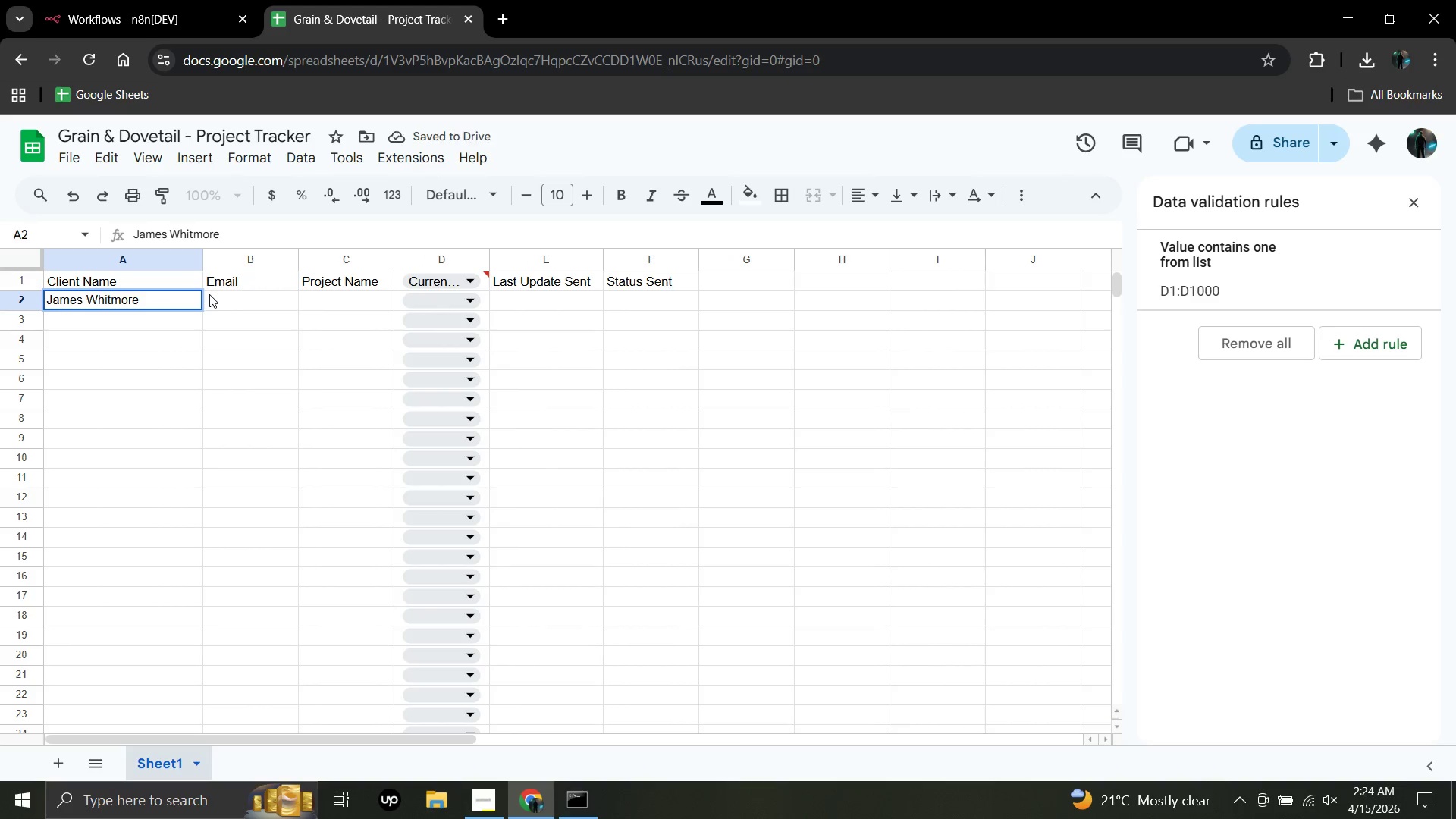 
left_click([209, 294])
 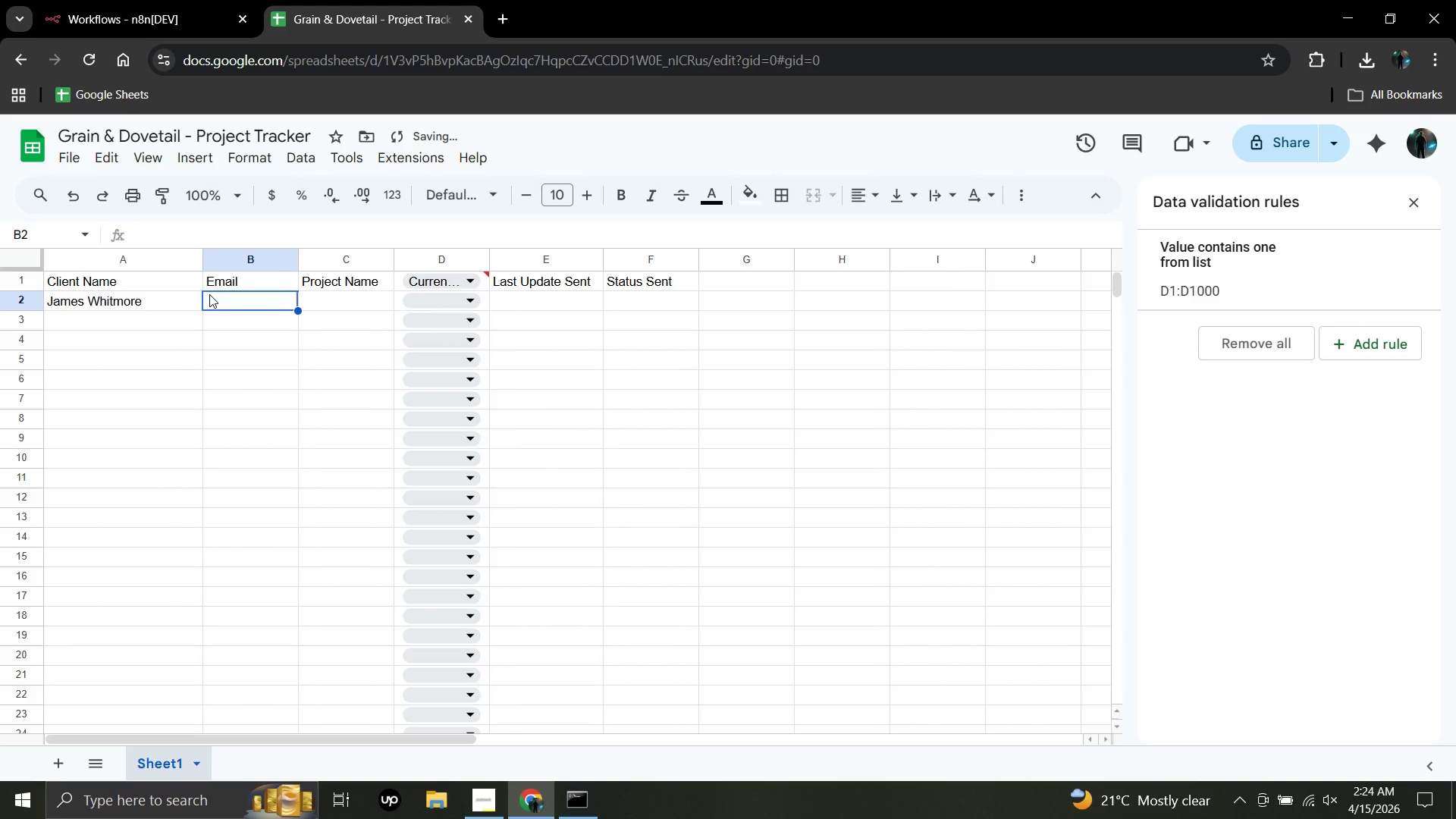 
double_click([209, 294])
 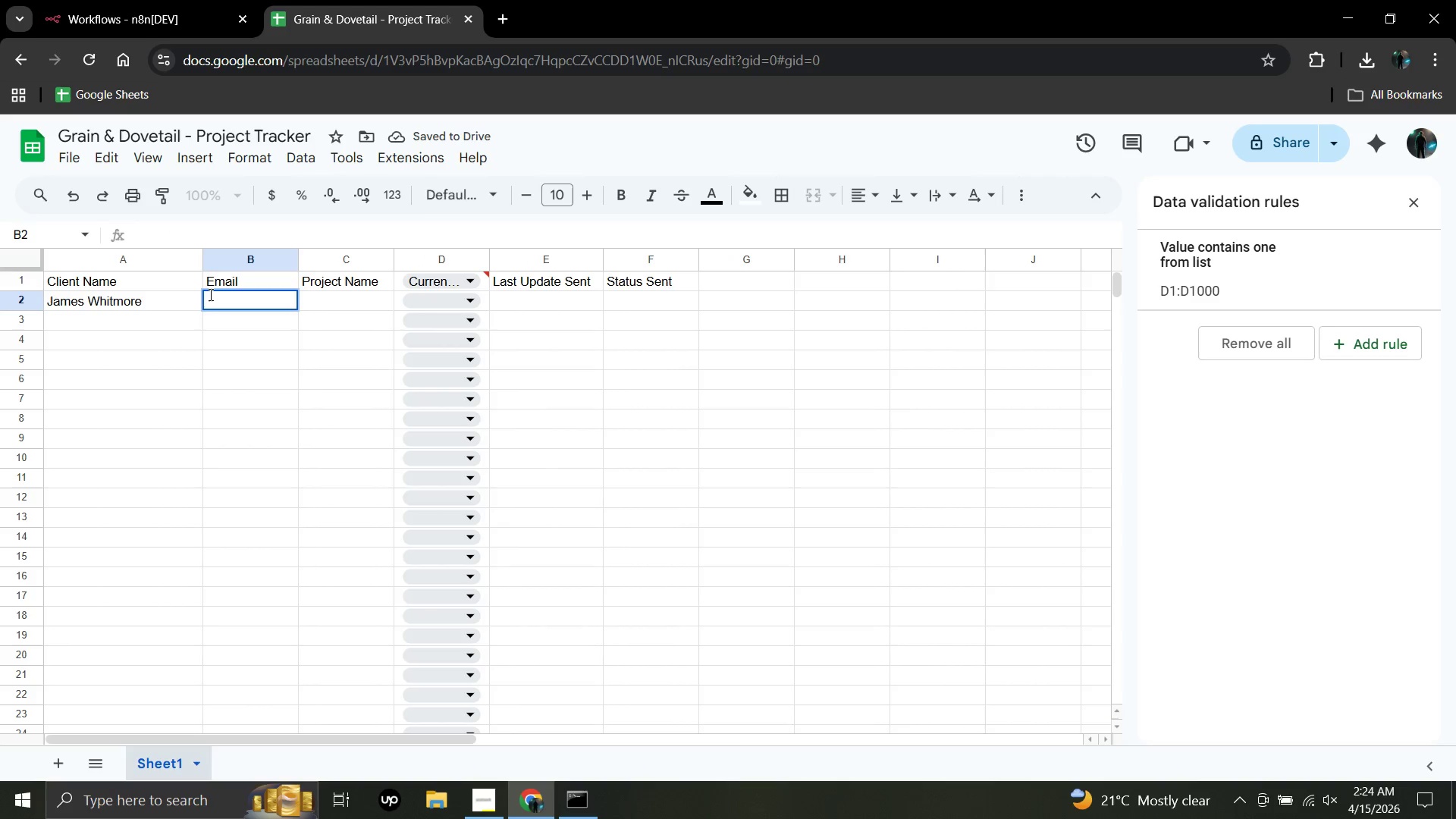 
triple_click([209, 294])
 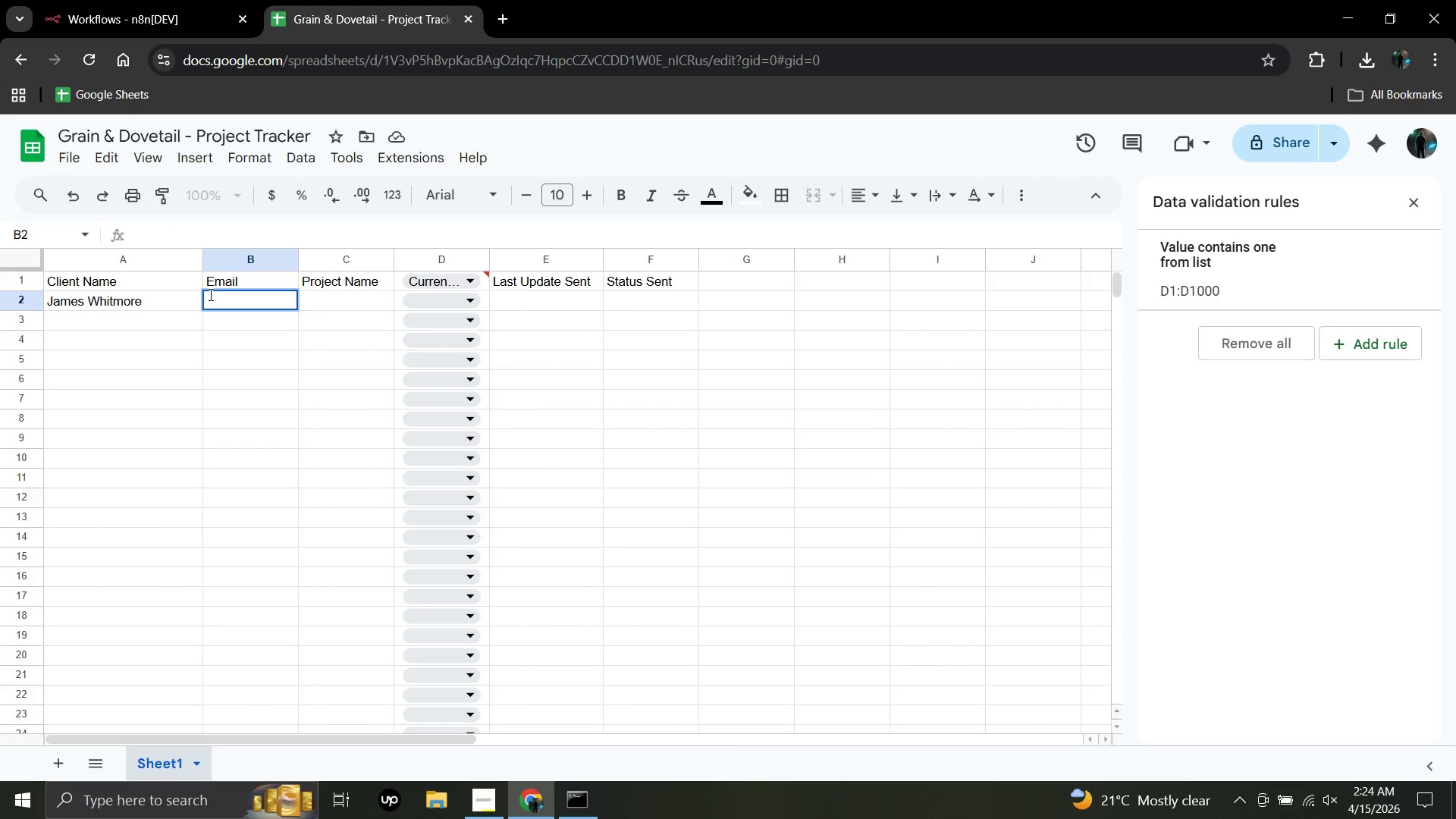 
wait(20.67)
 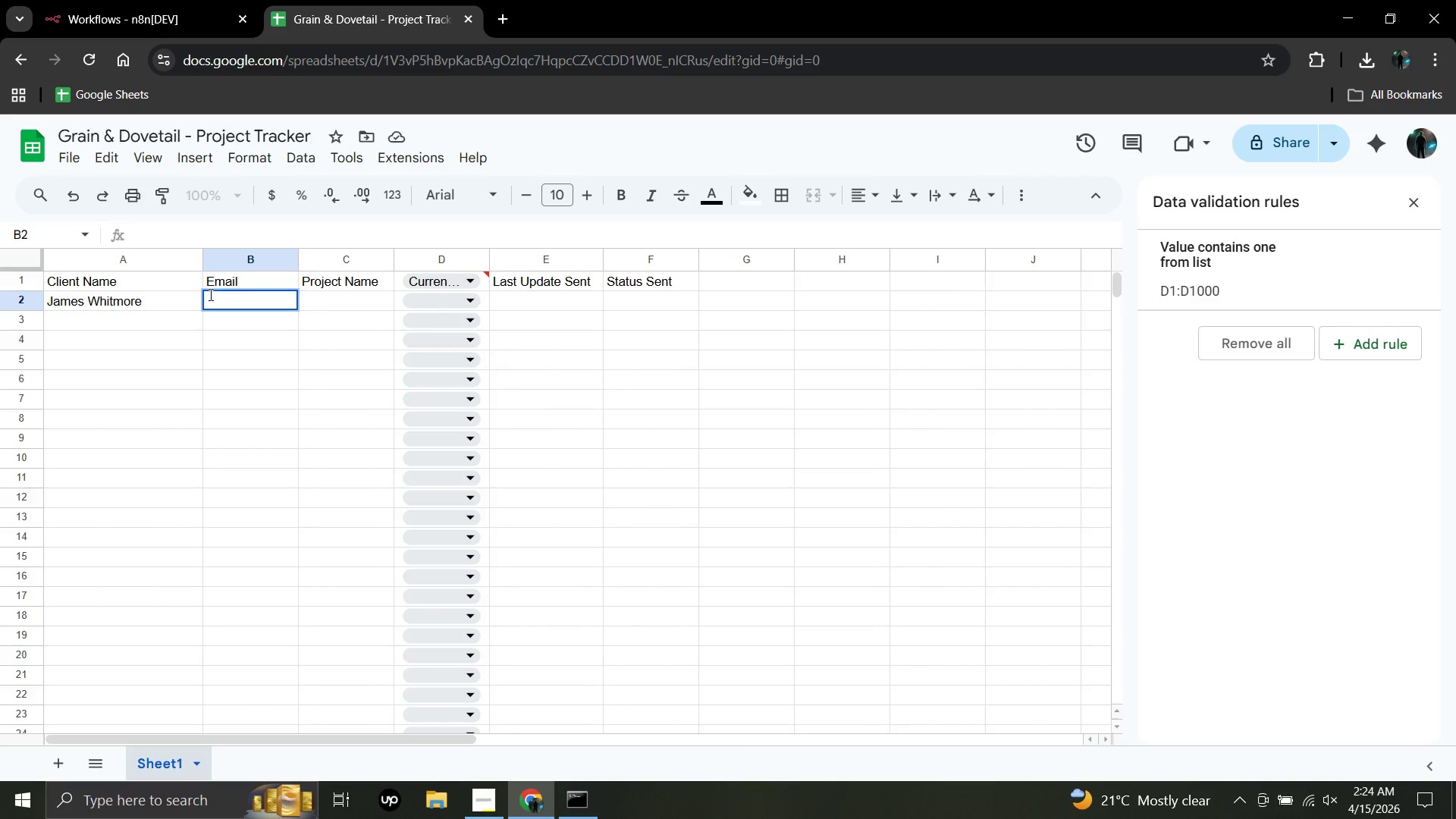 
type(your)
 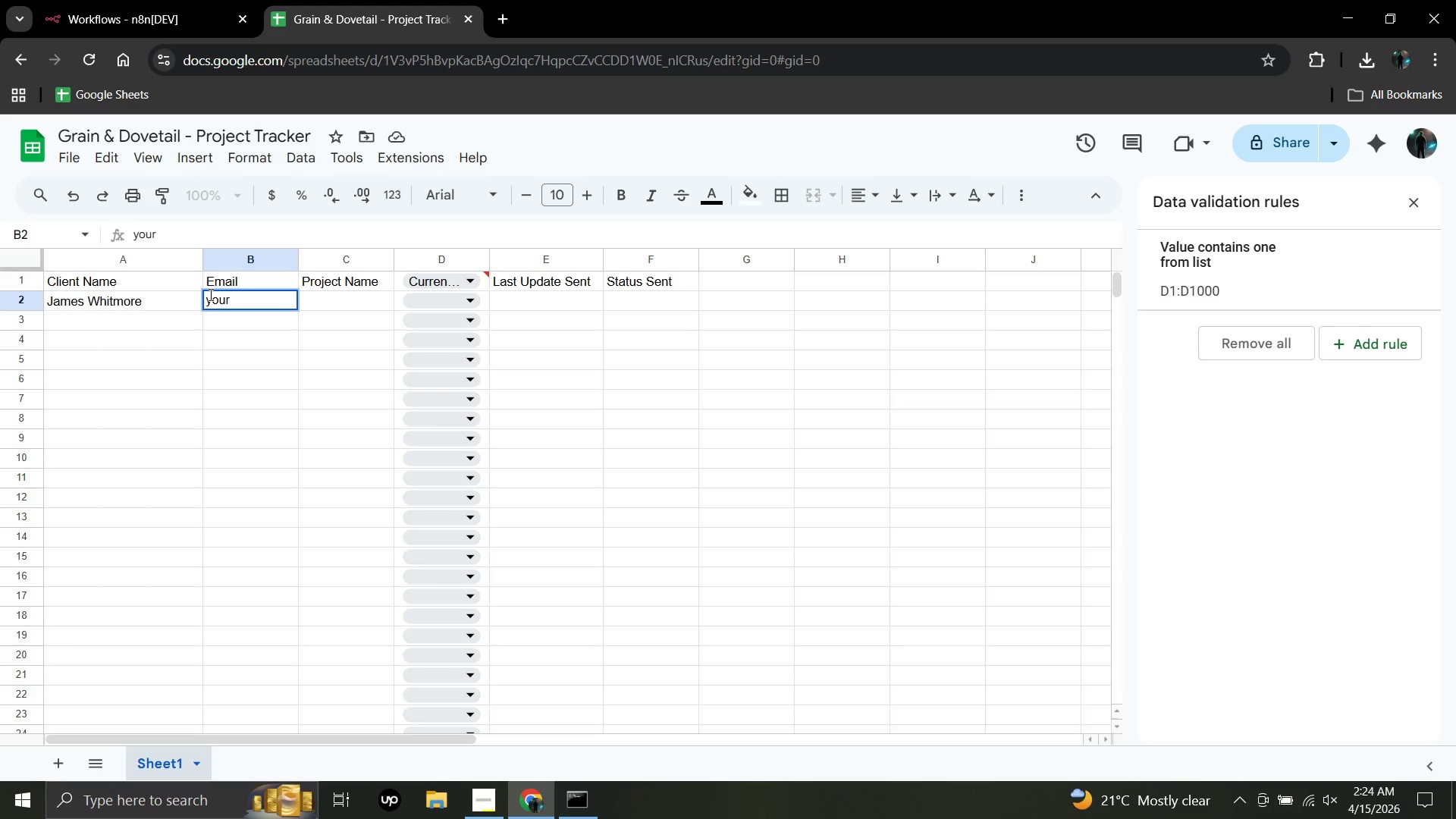 
wait(6.88)
 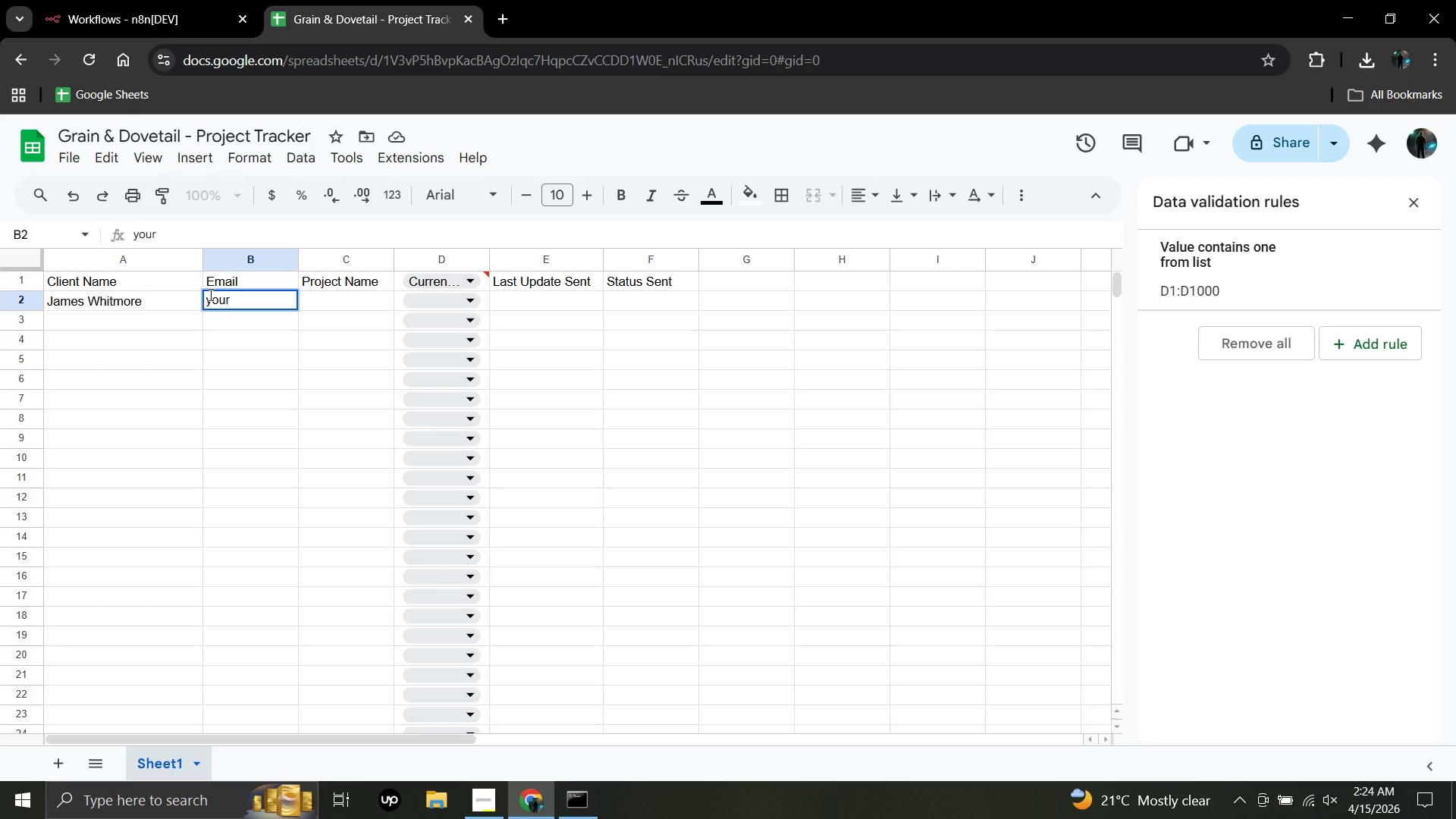 
key(Shift+2)
 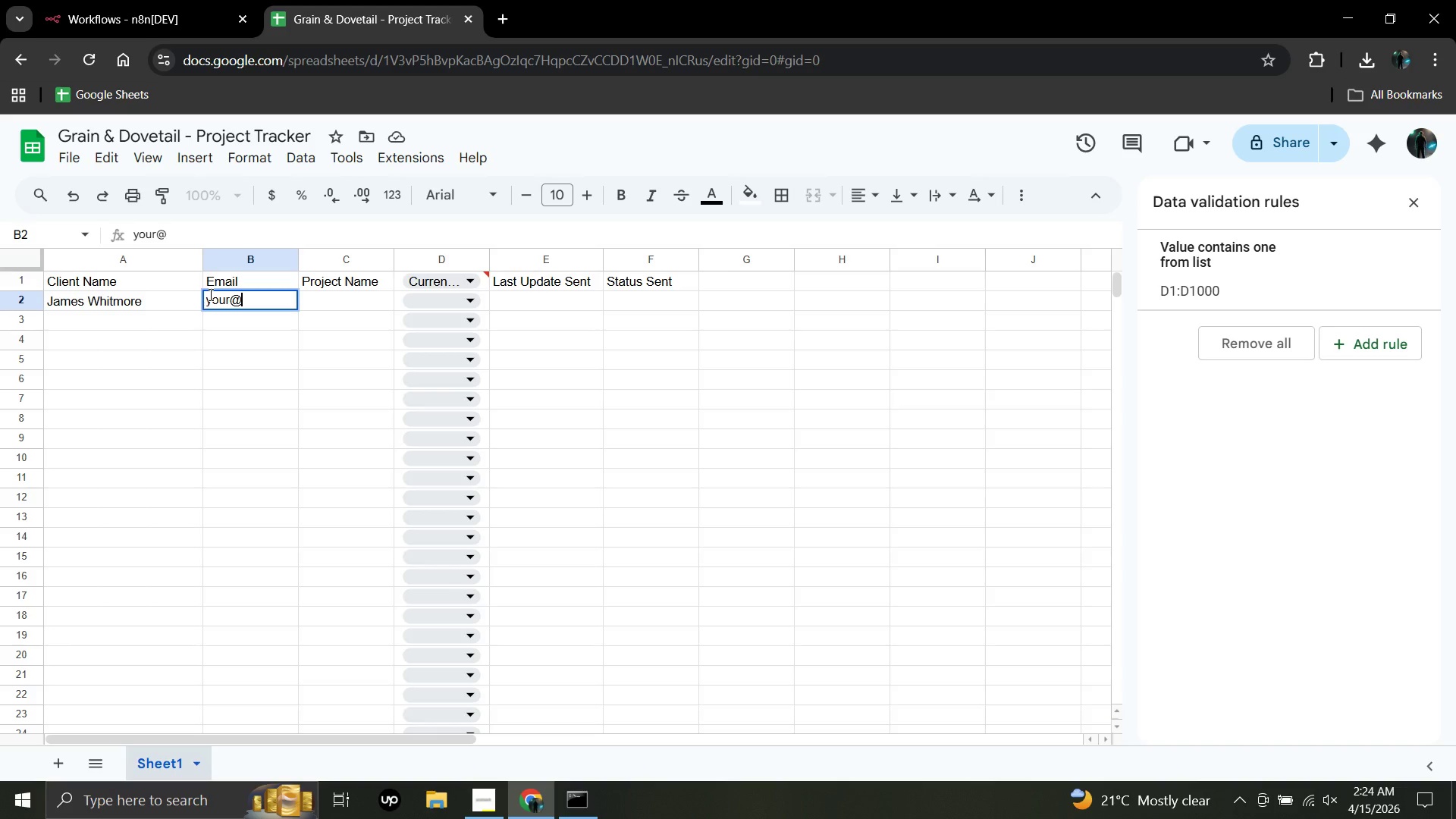 
wait(9.39)
 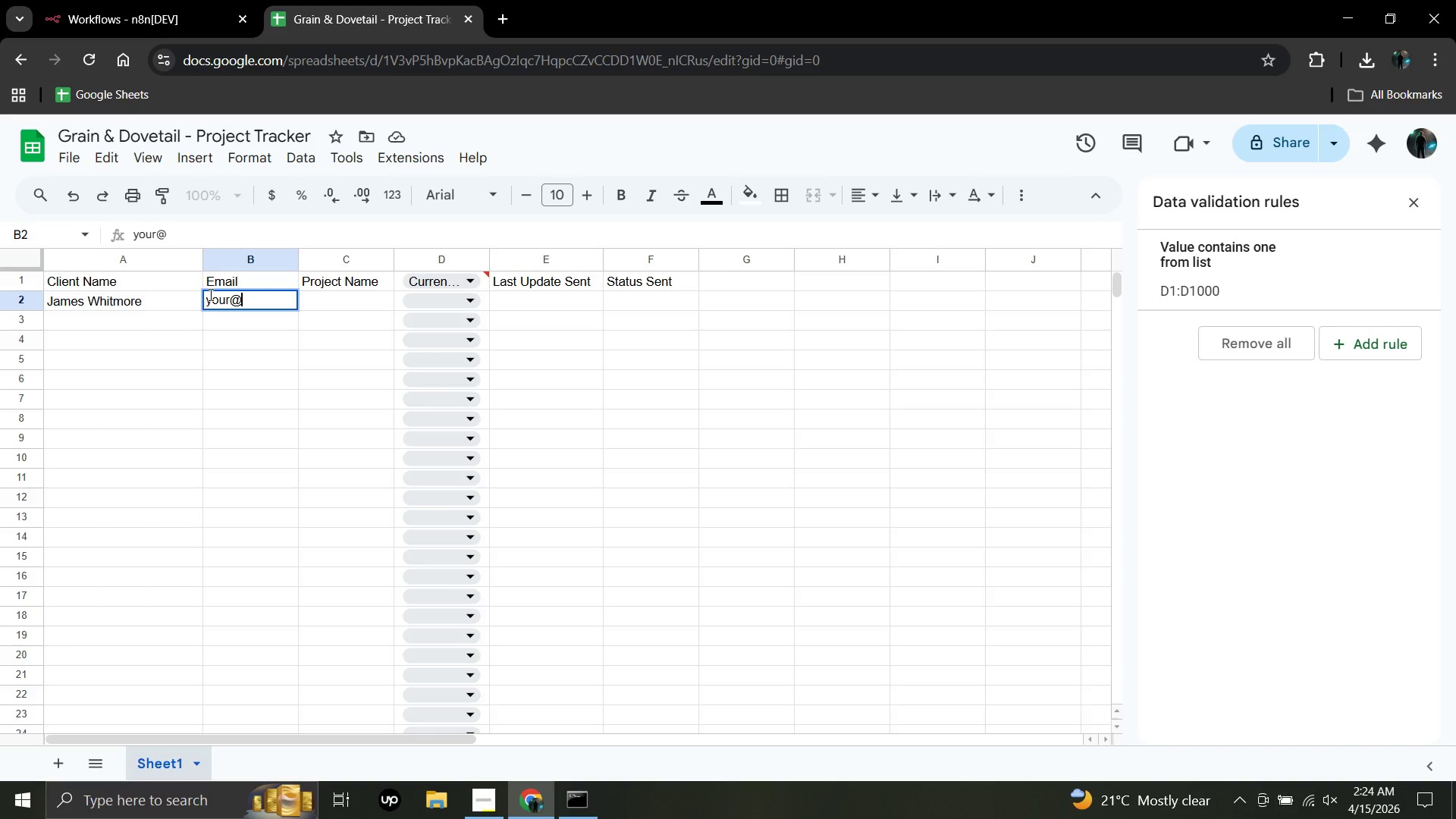 
type(gmail)
 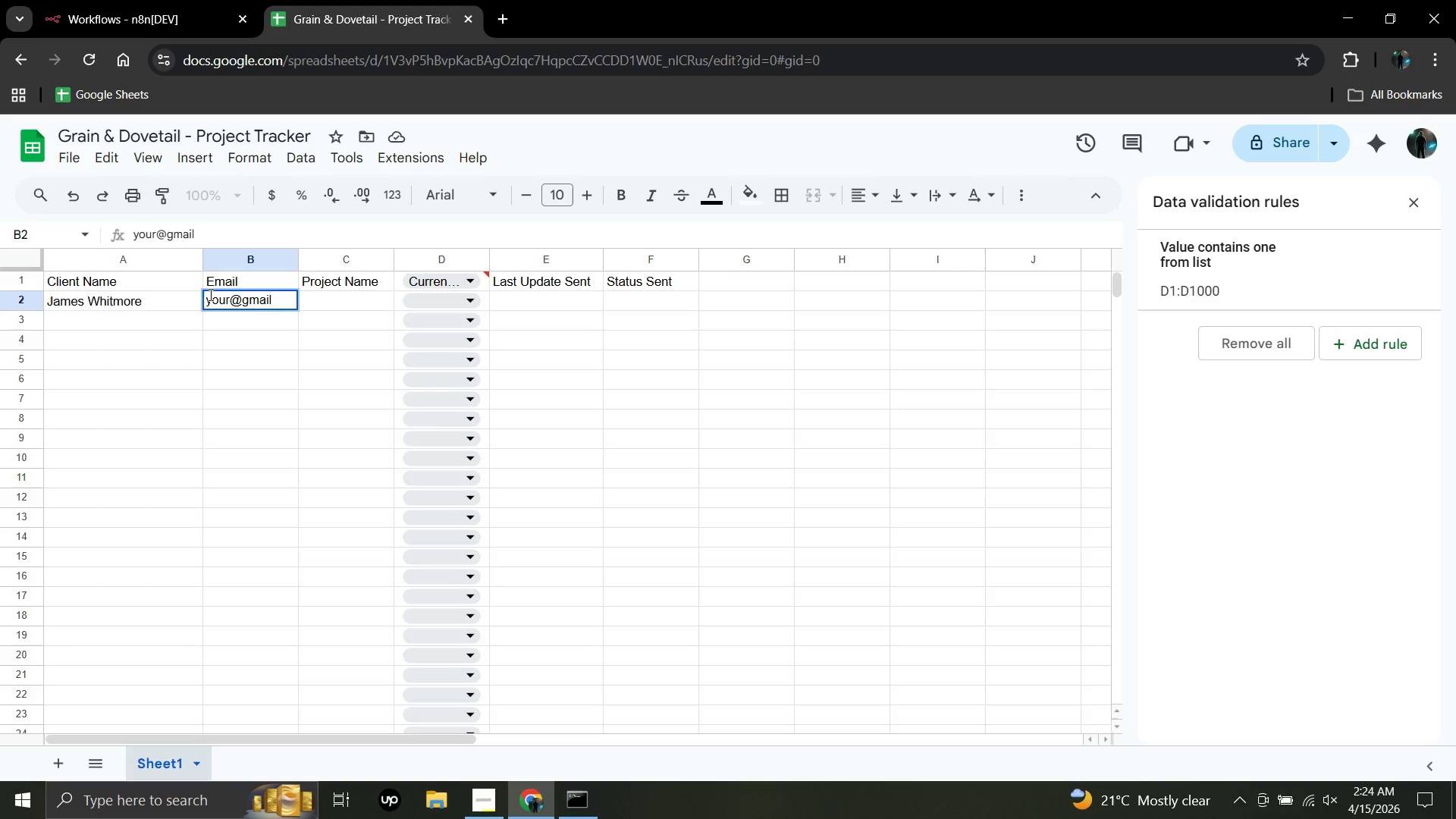 
wait(13.0)
 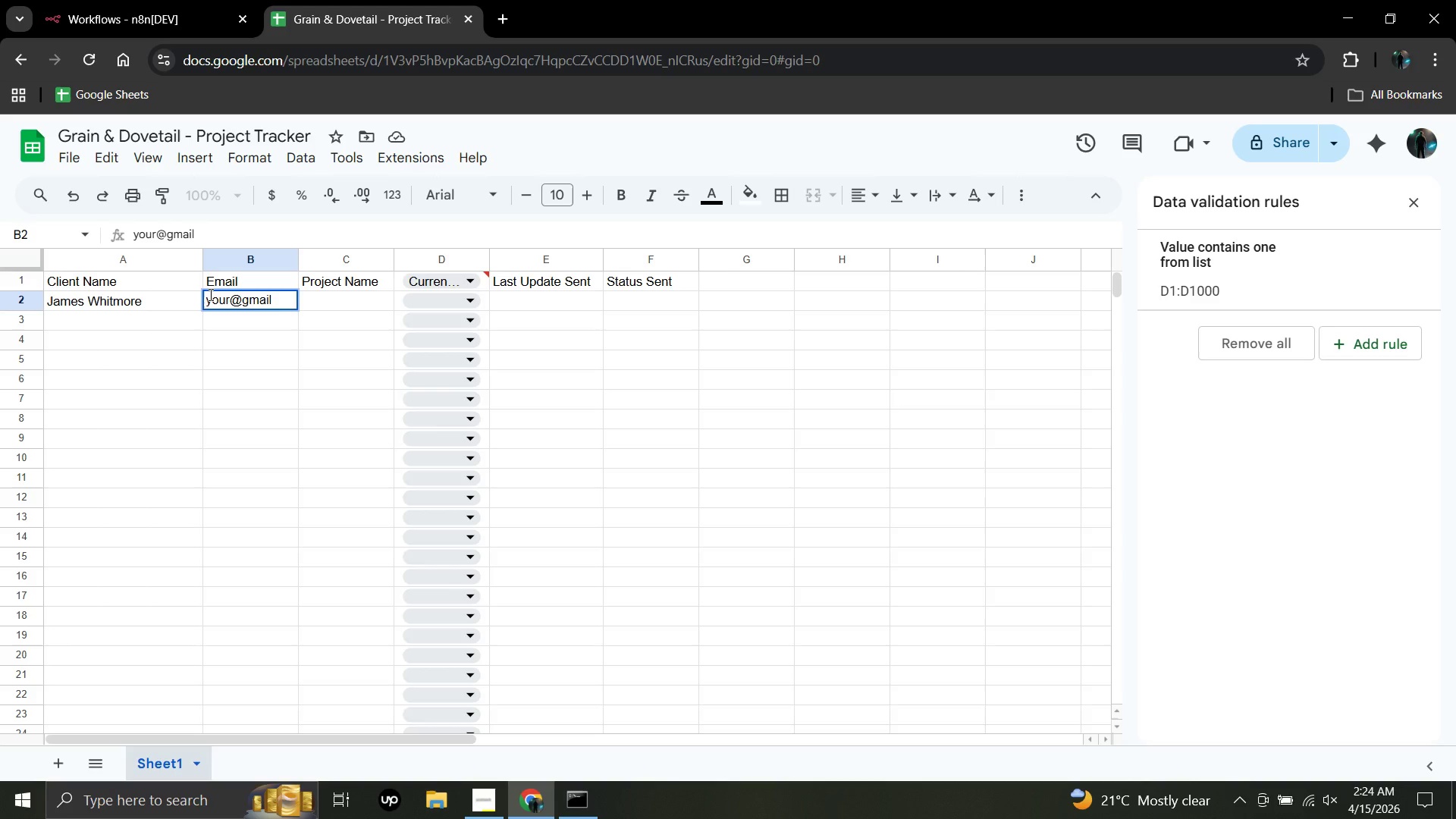 
type(.com)
 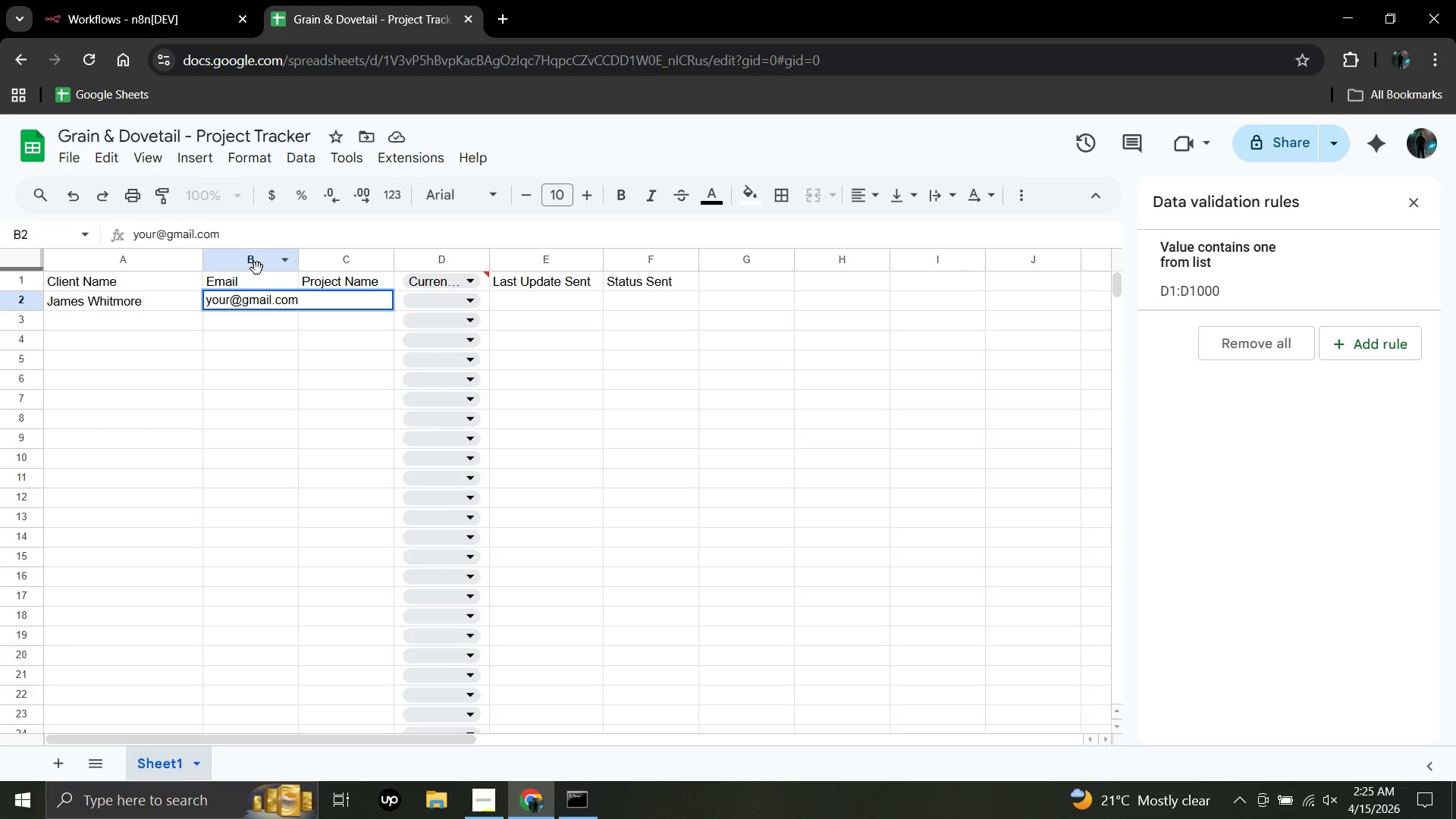 
left_click_drag(start_coordinate=[398, 265], to_coordinate=[423, 271])
 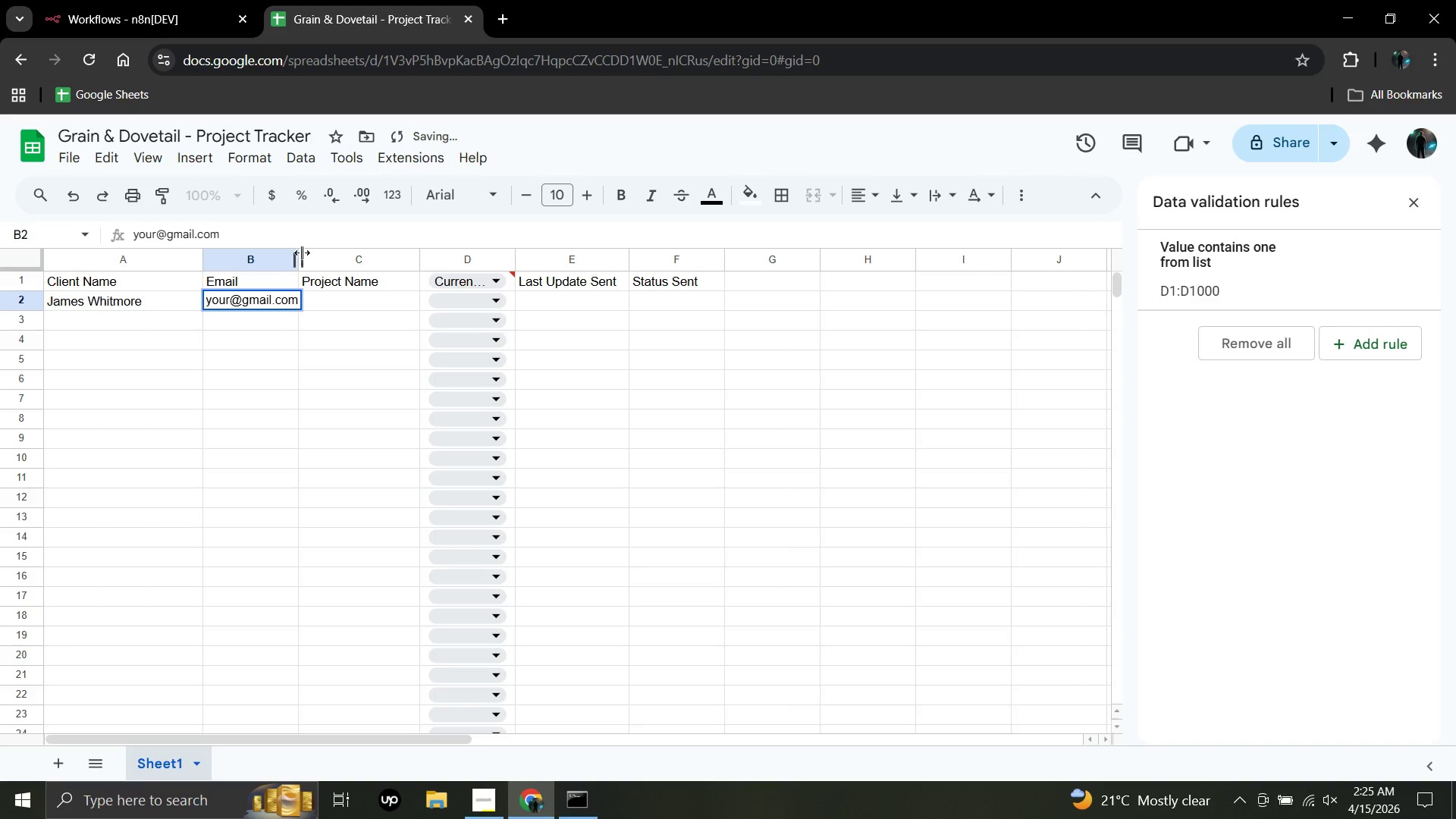 
left_click_drag(start_coordinate=[300, 255], to_coordinate=[322, 259])
 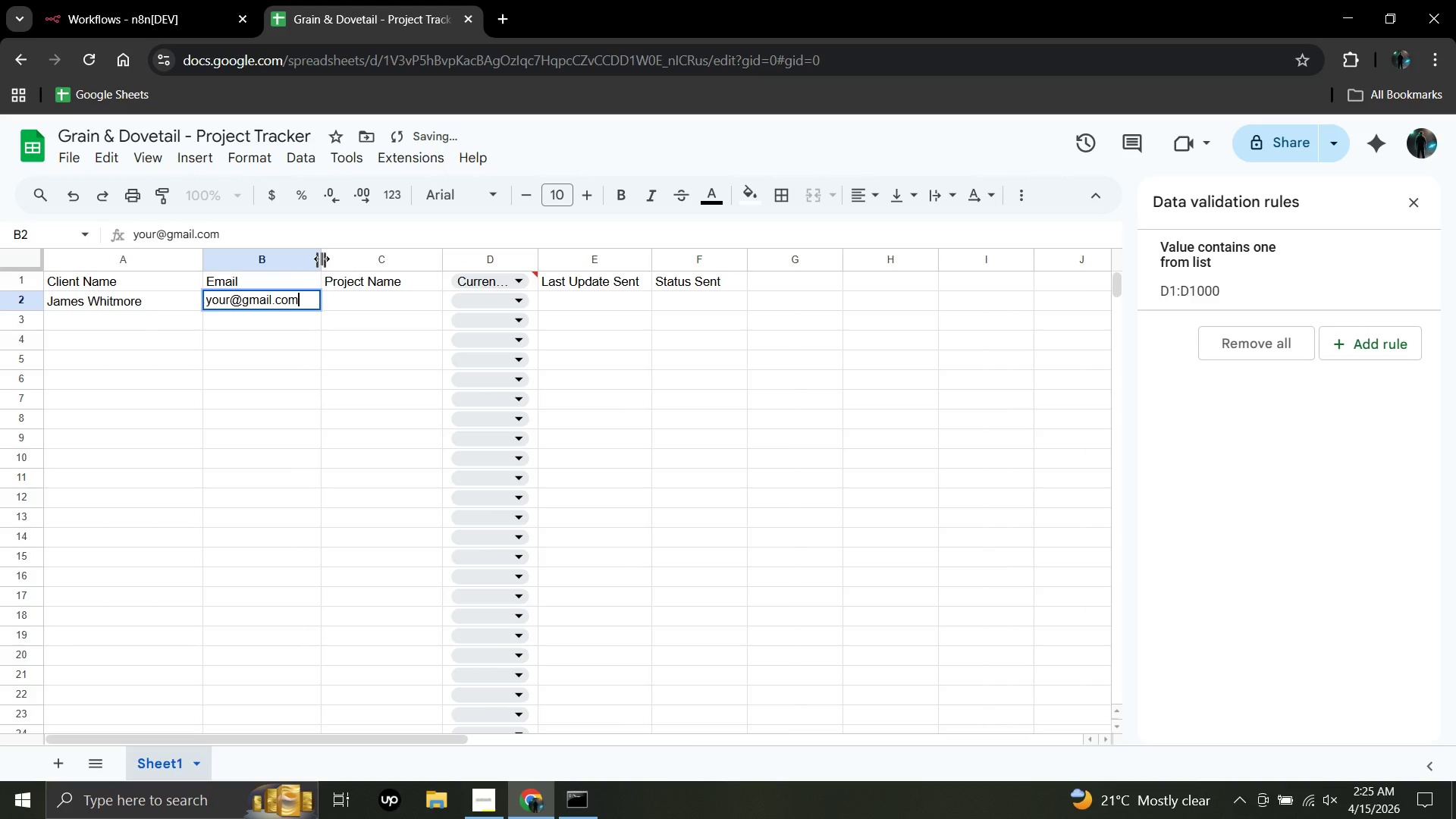 
left_click_drag(start_coordinate=[322, 259], to_coordinate=[329, 263])
 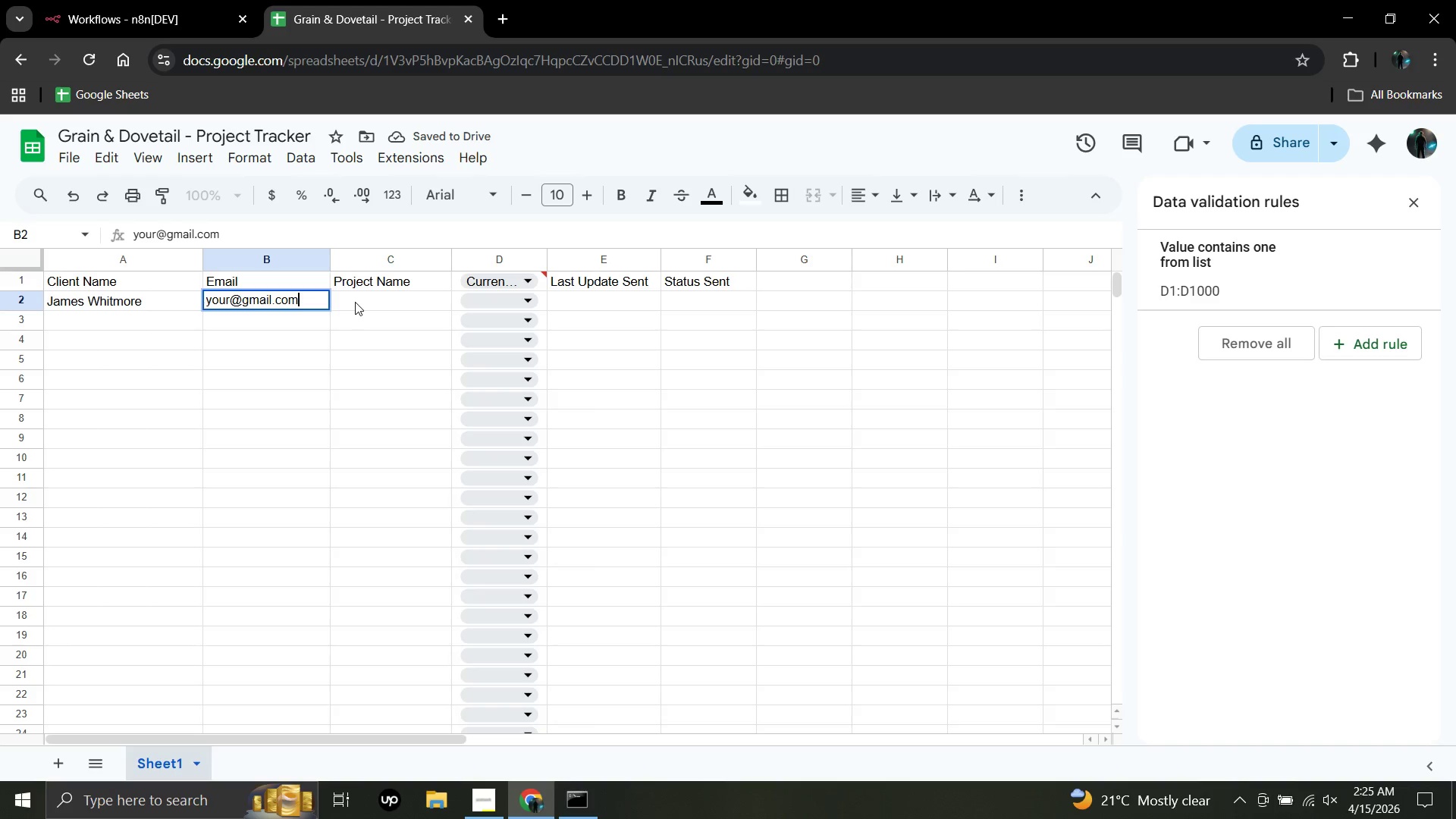 
left_click([358, 300])
 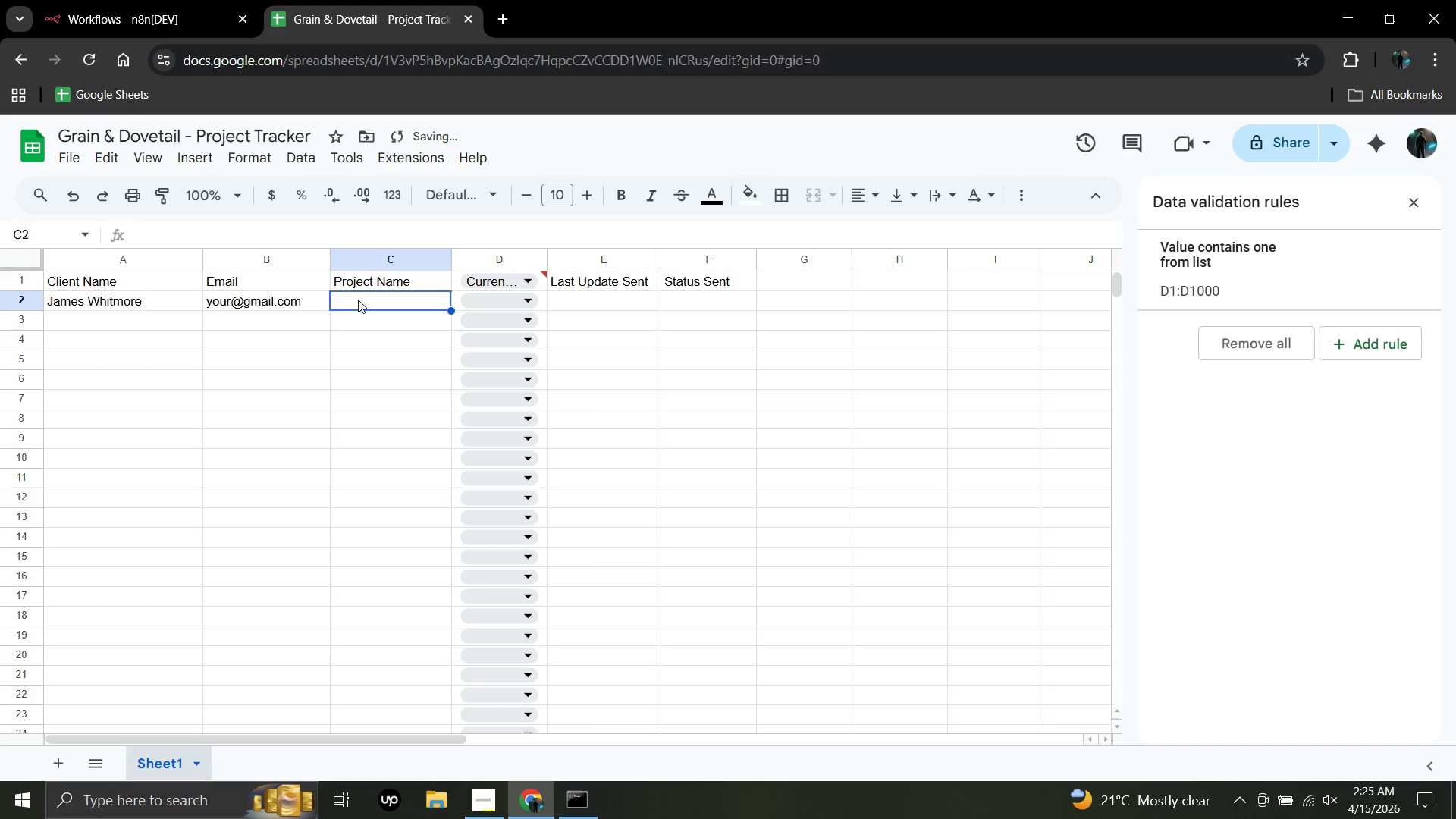 
double_click([358, 300])
 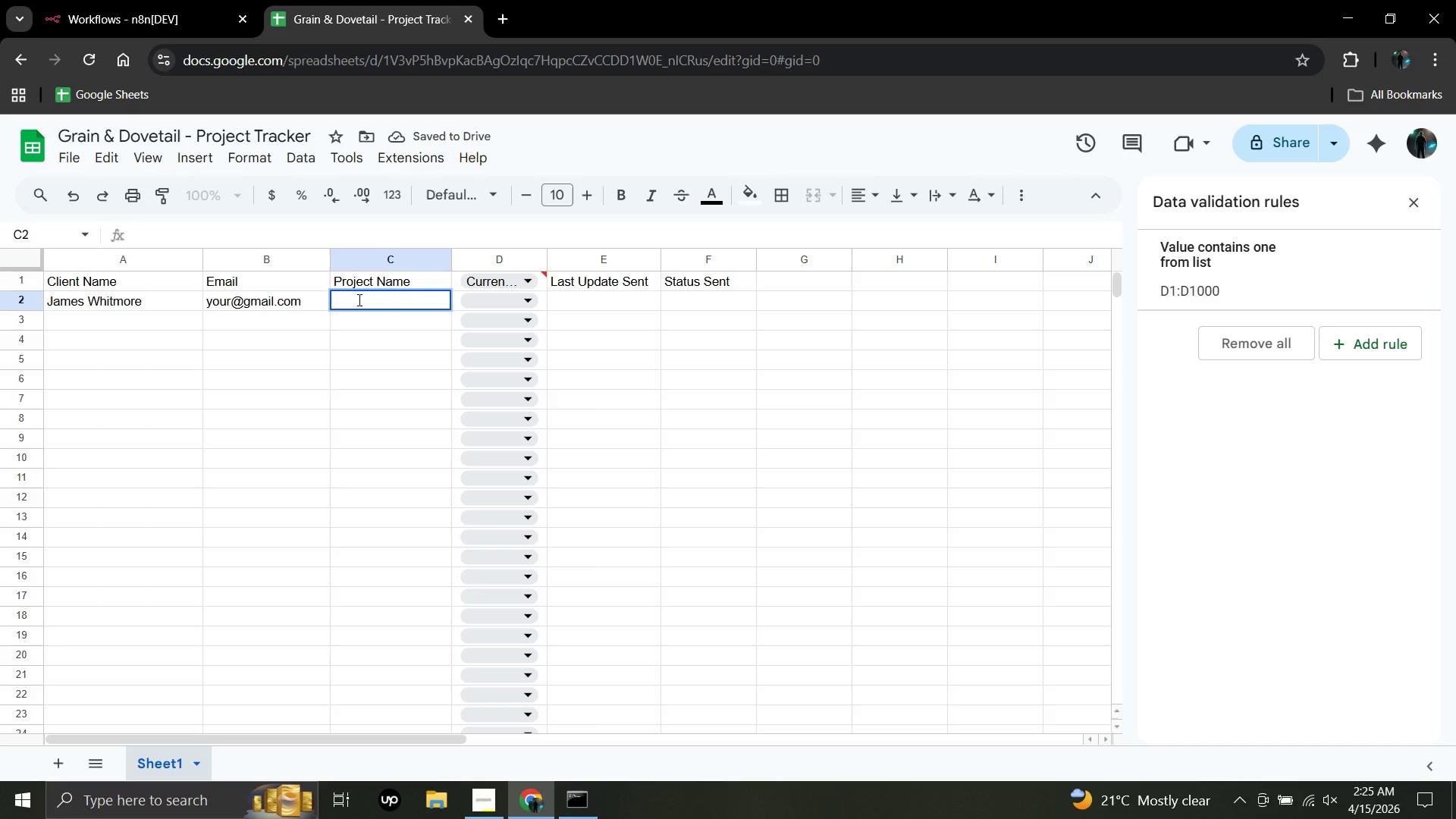 
type(Walnut Dinning Table)
 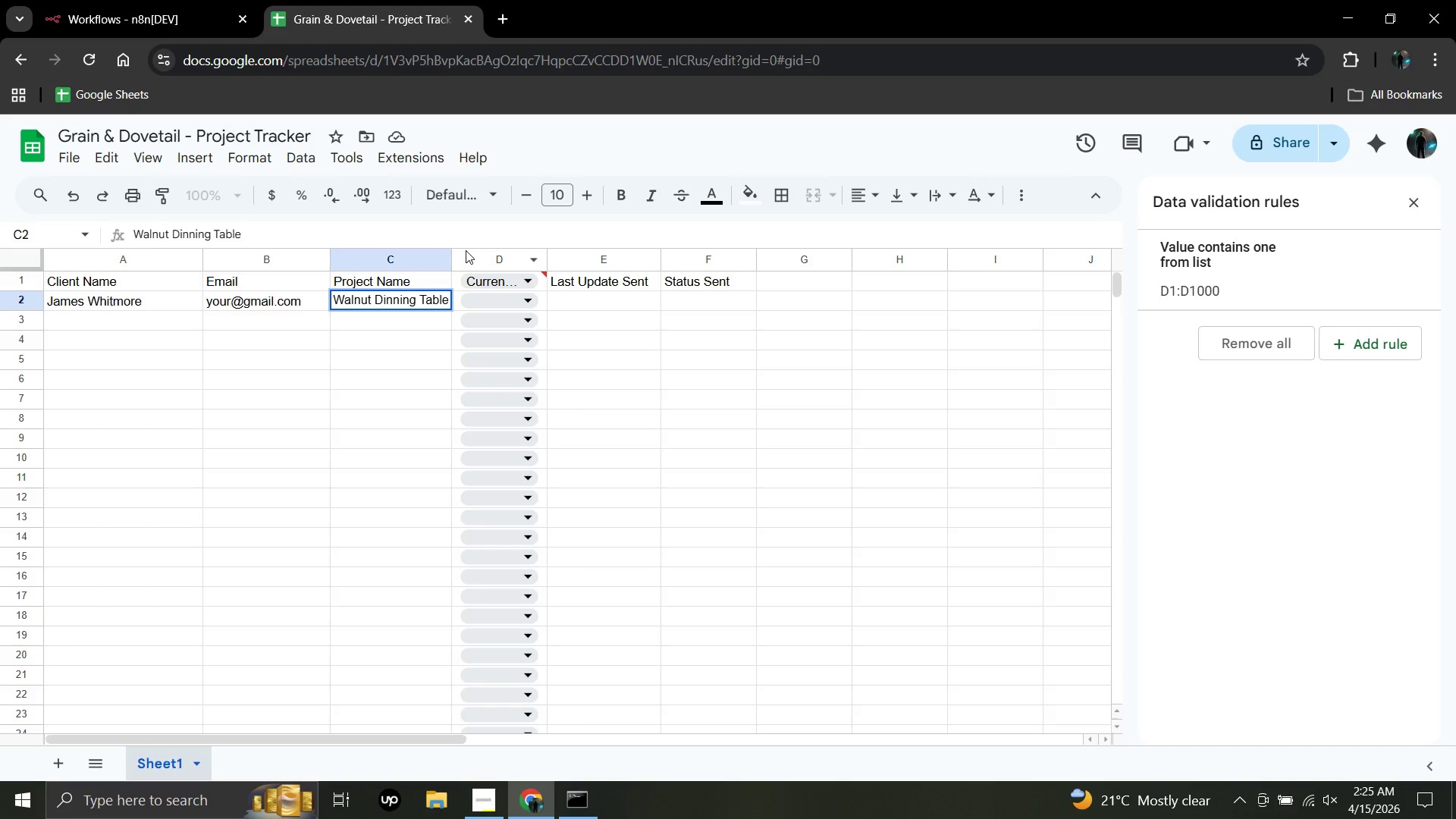 
left_click_drag(start_coordinate=[450, 256], to_coordinate=[478, 260])
 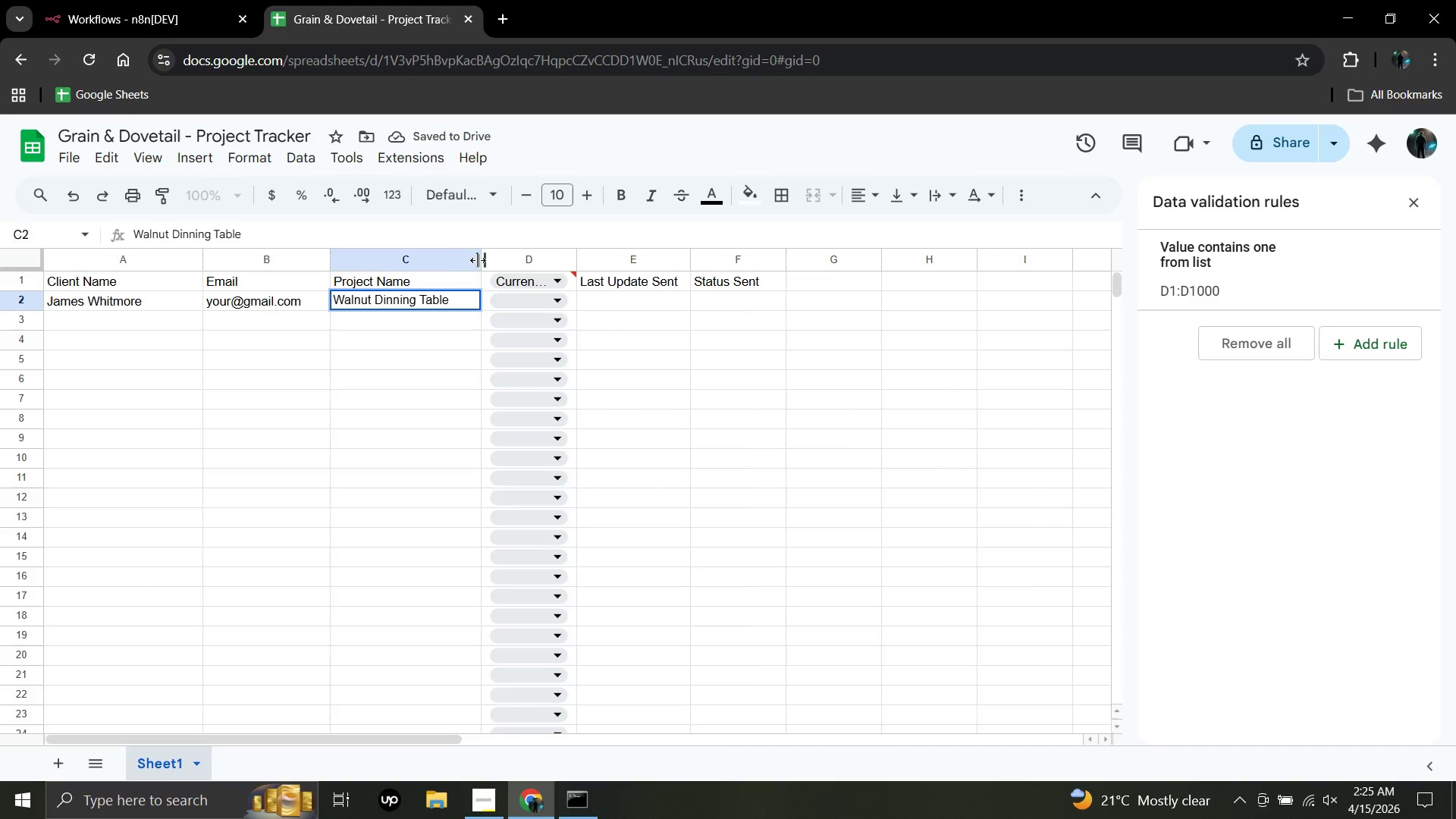 
left_click([187, 311])
 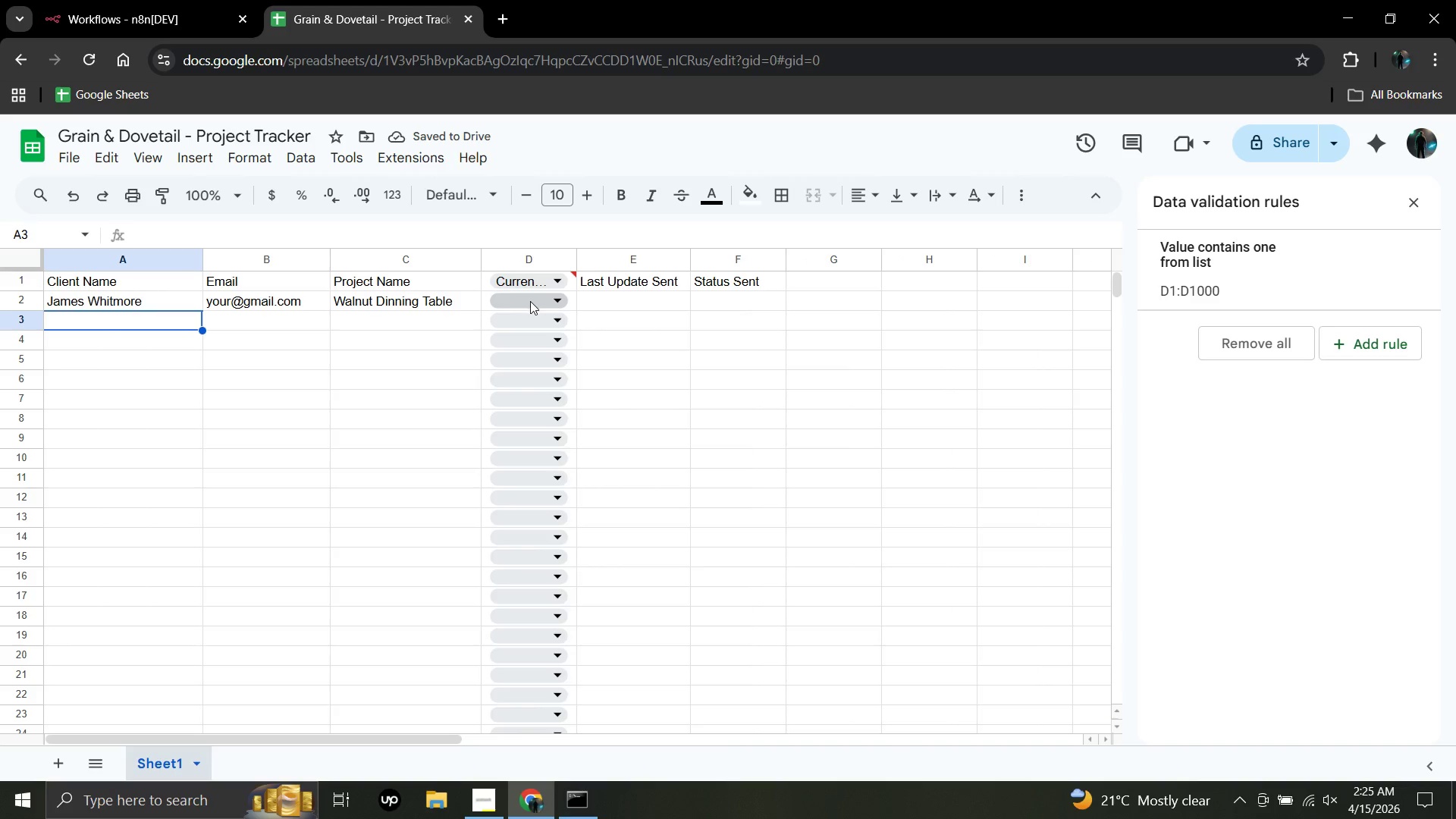 
left_click([559, 301])
 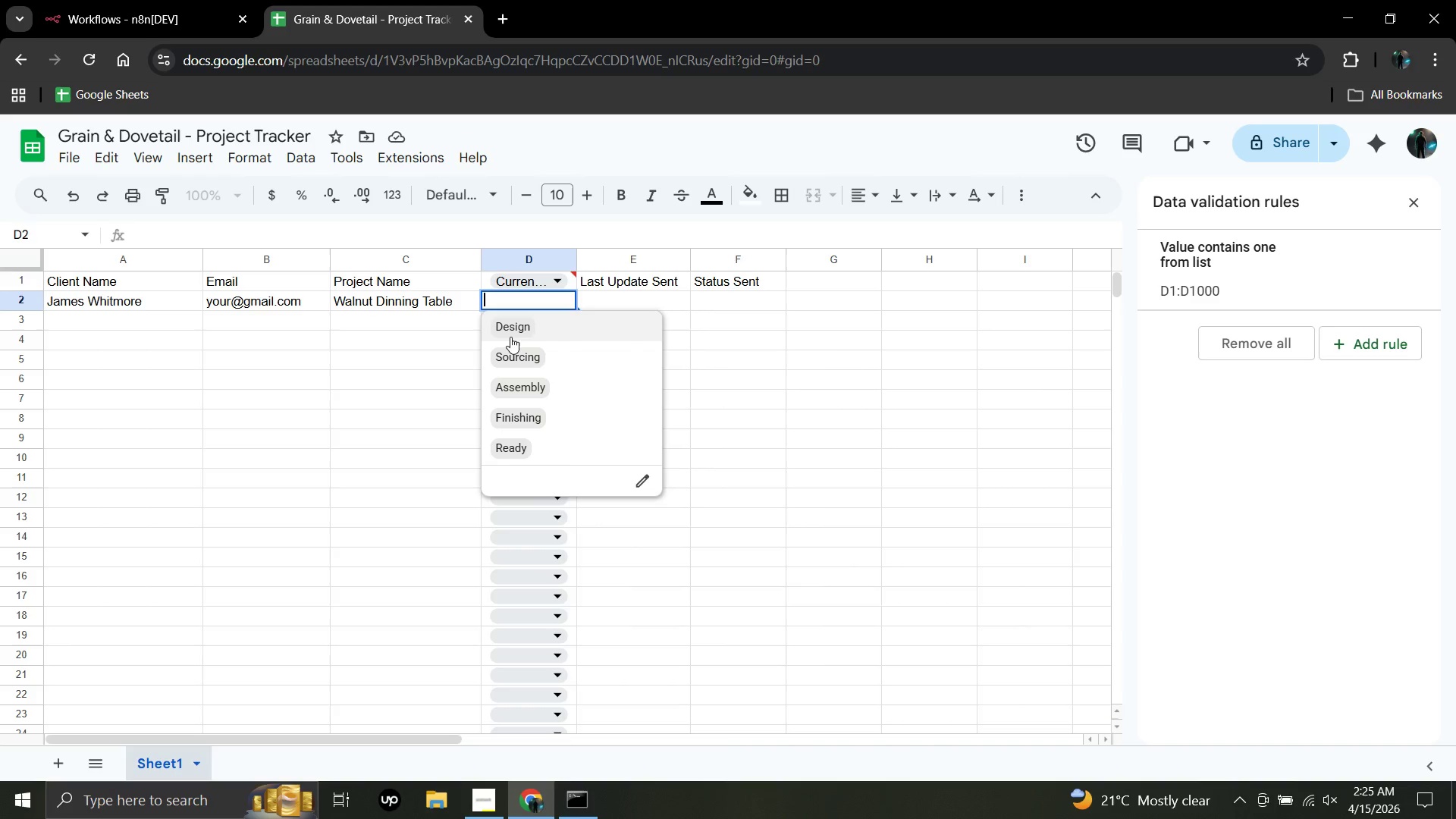 
left_click([509, 332])
 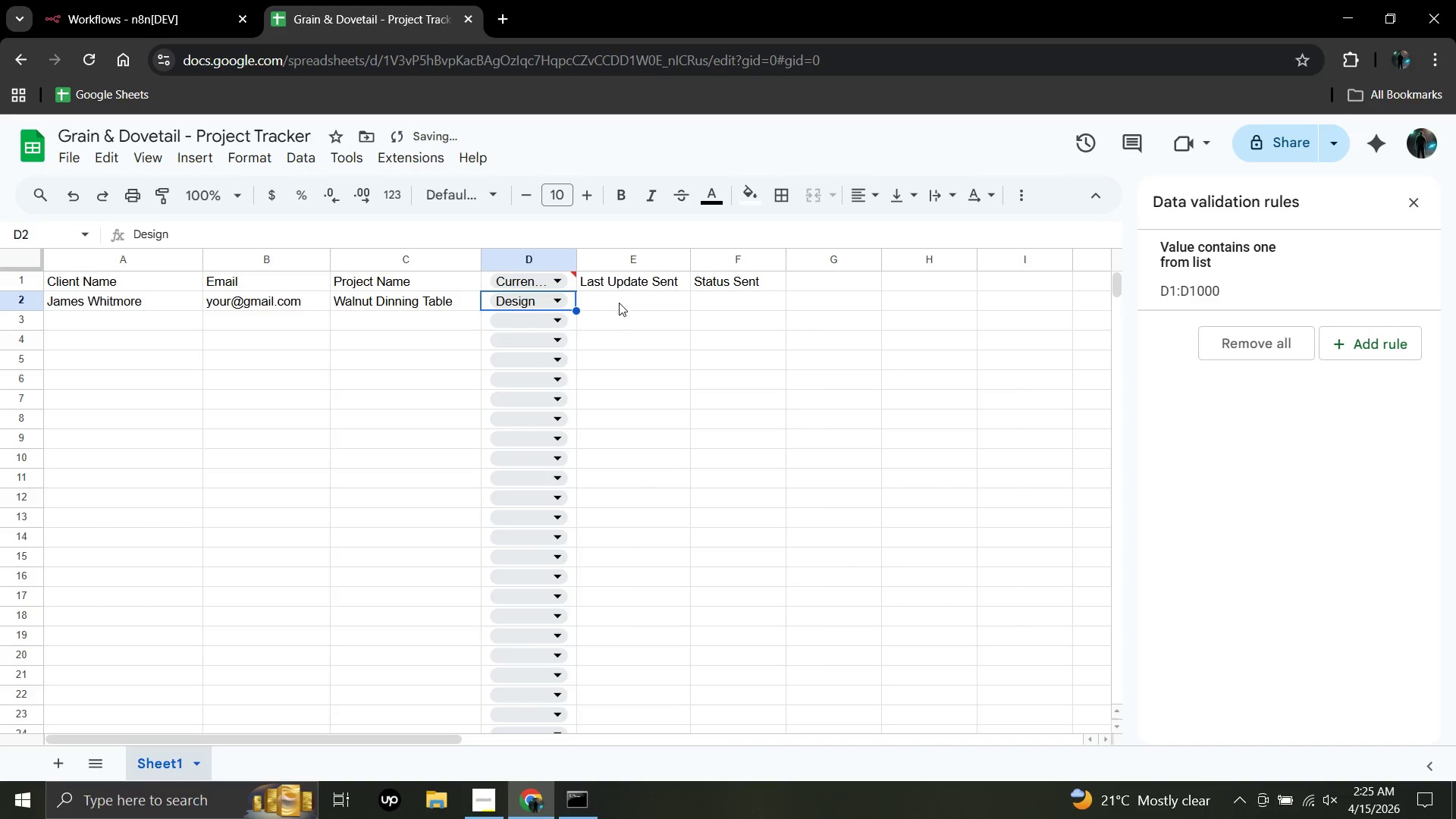 
left_click([621, 299])
 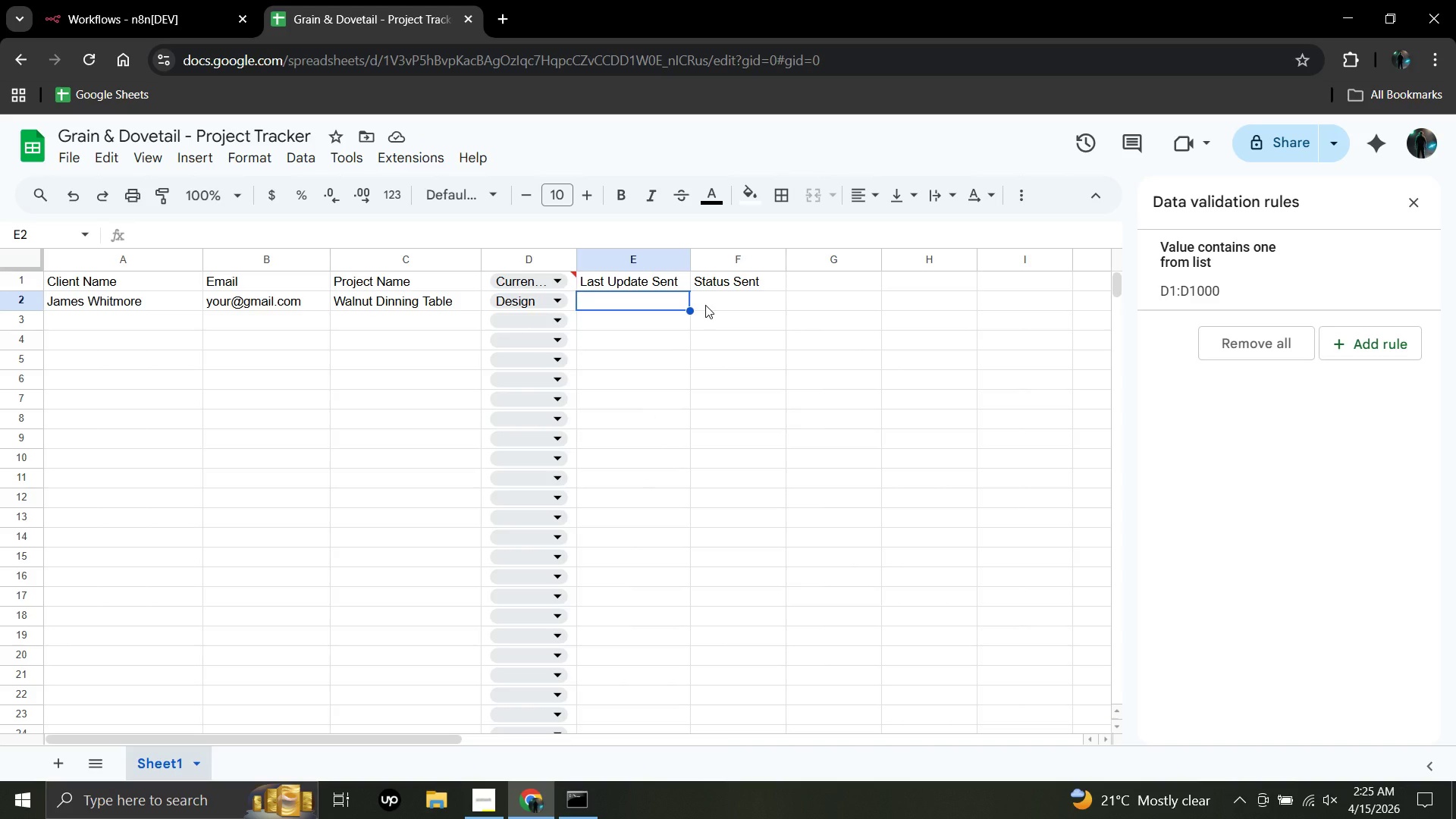 
wait(14.31)
 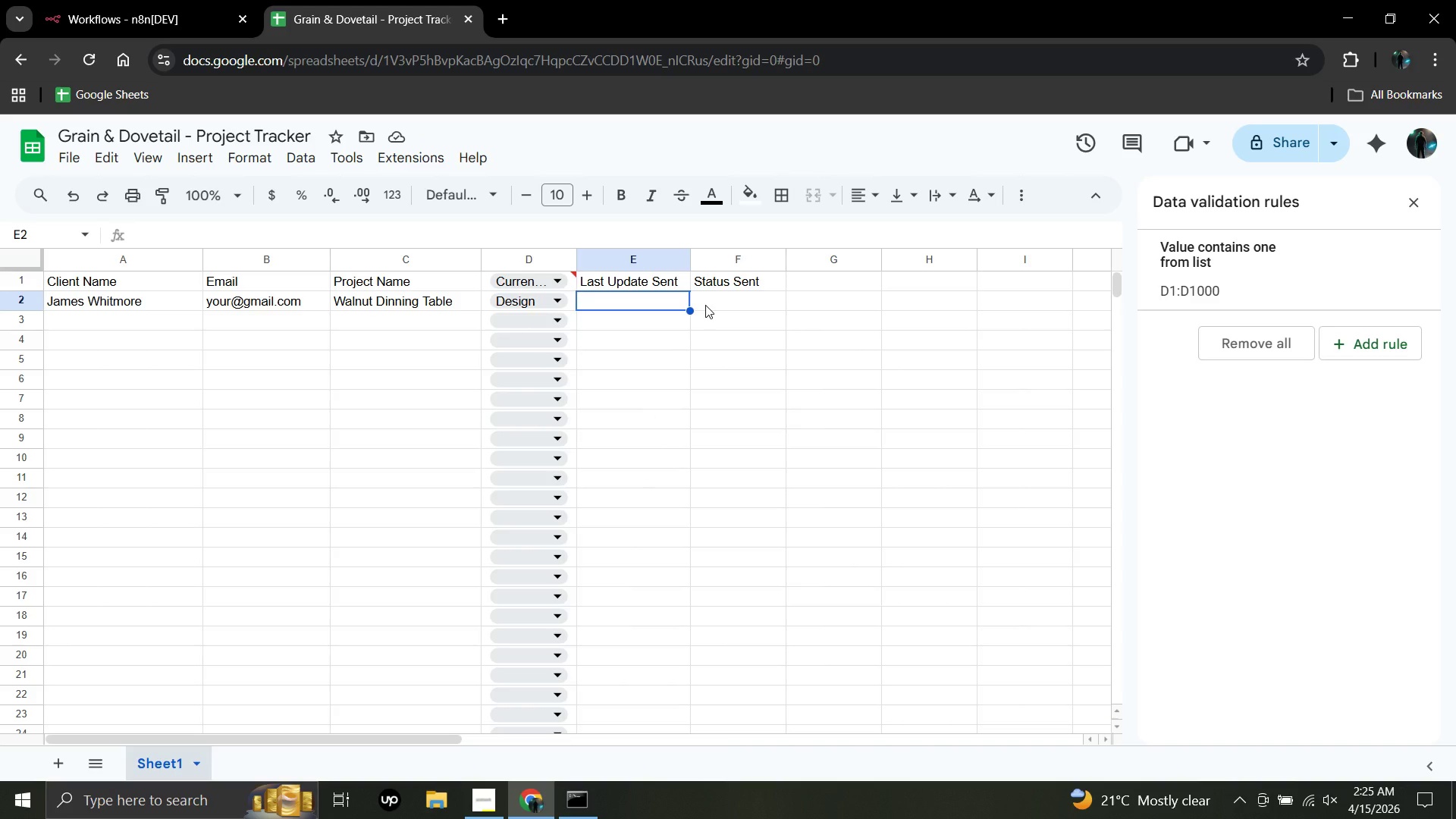 
left_click([562, 322])
 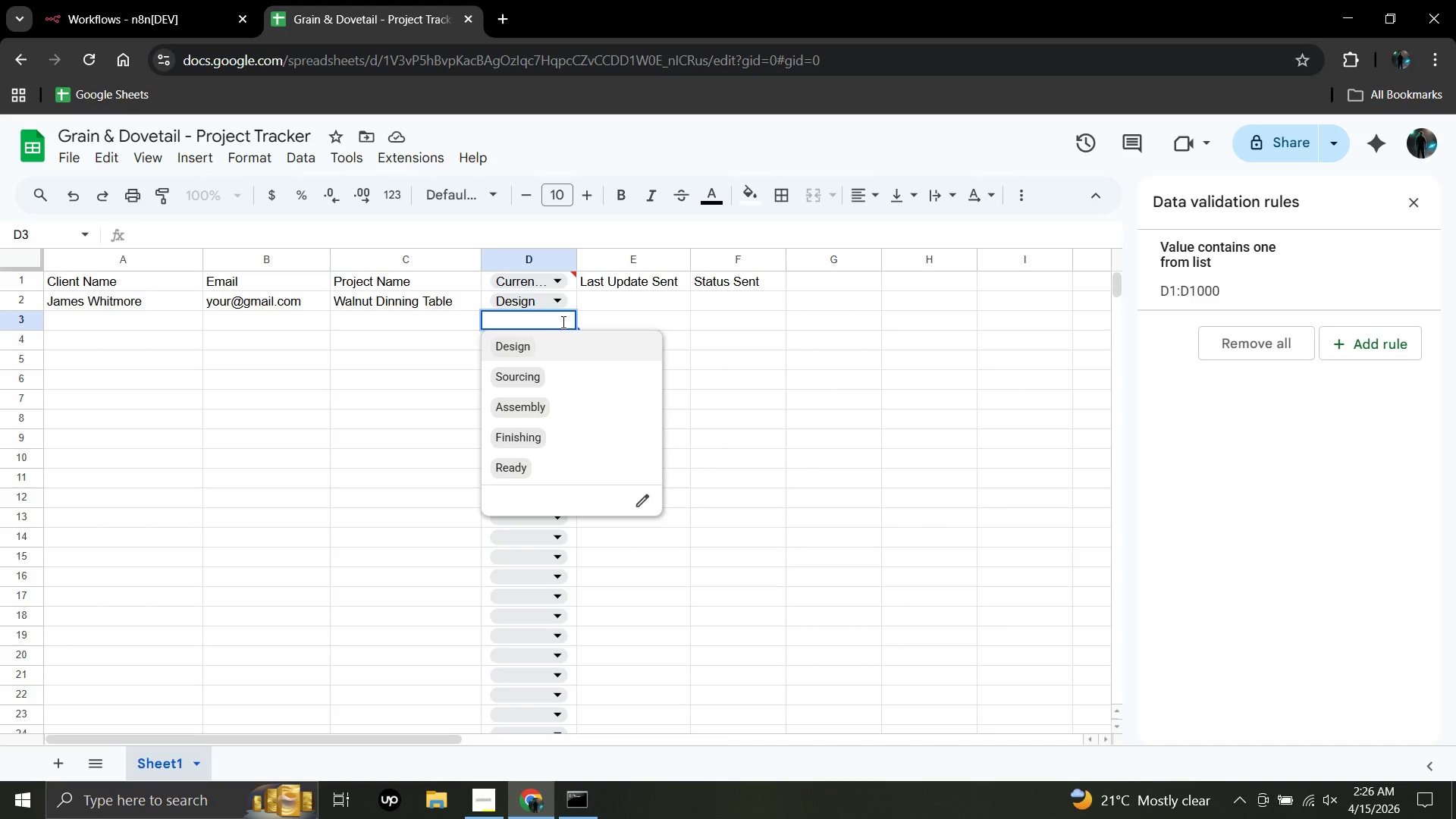 
left_click([562, 322])
 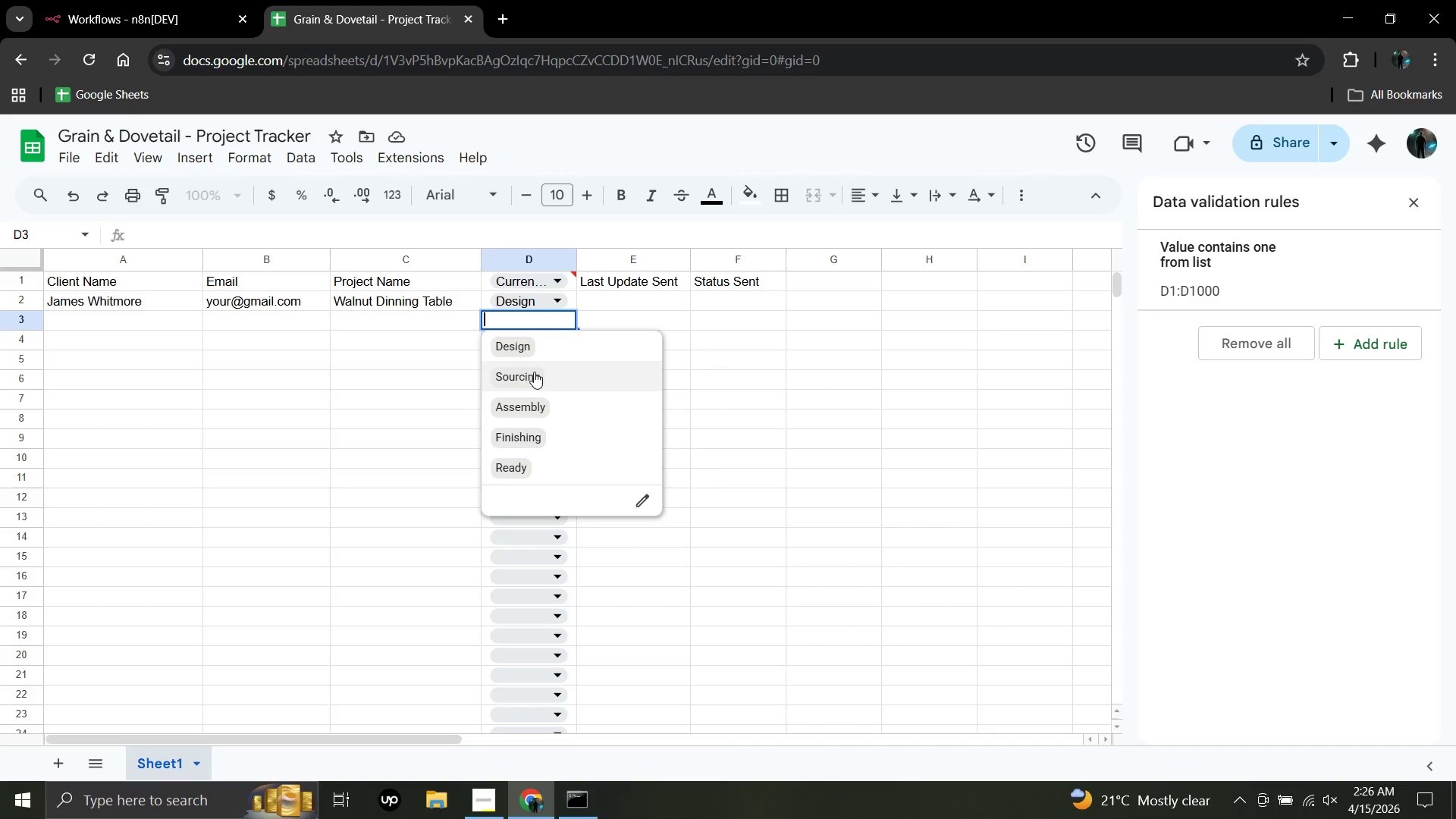 
left_click([534, 380])
 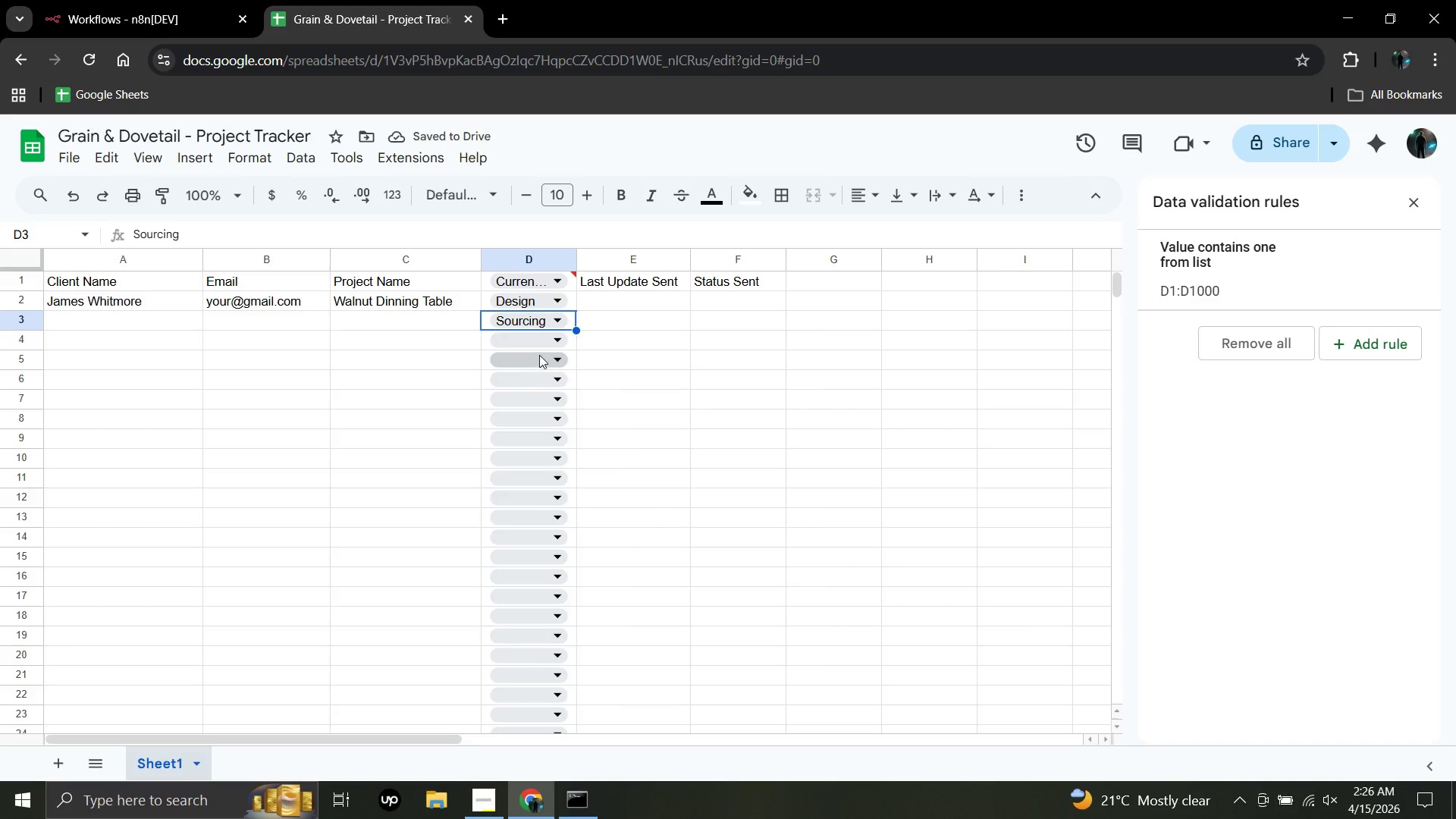 
left_click([563, 345])
 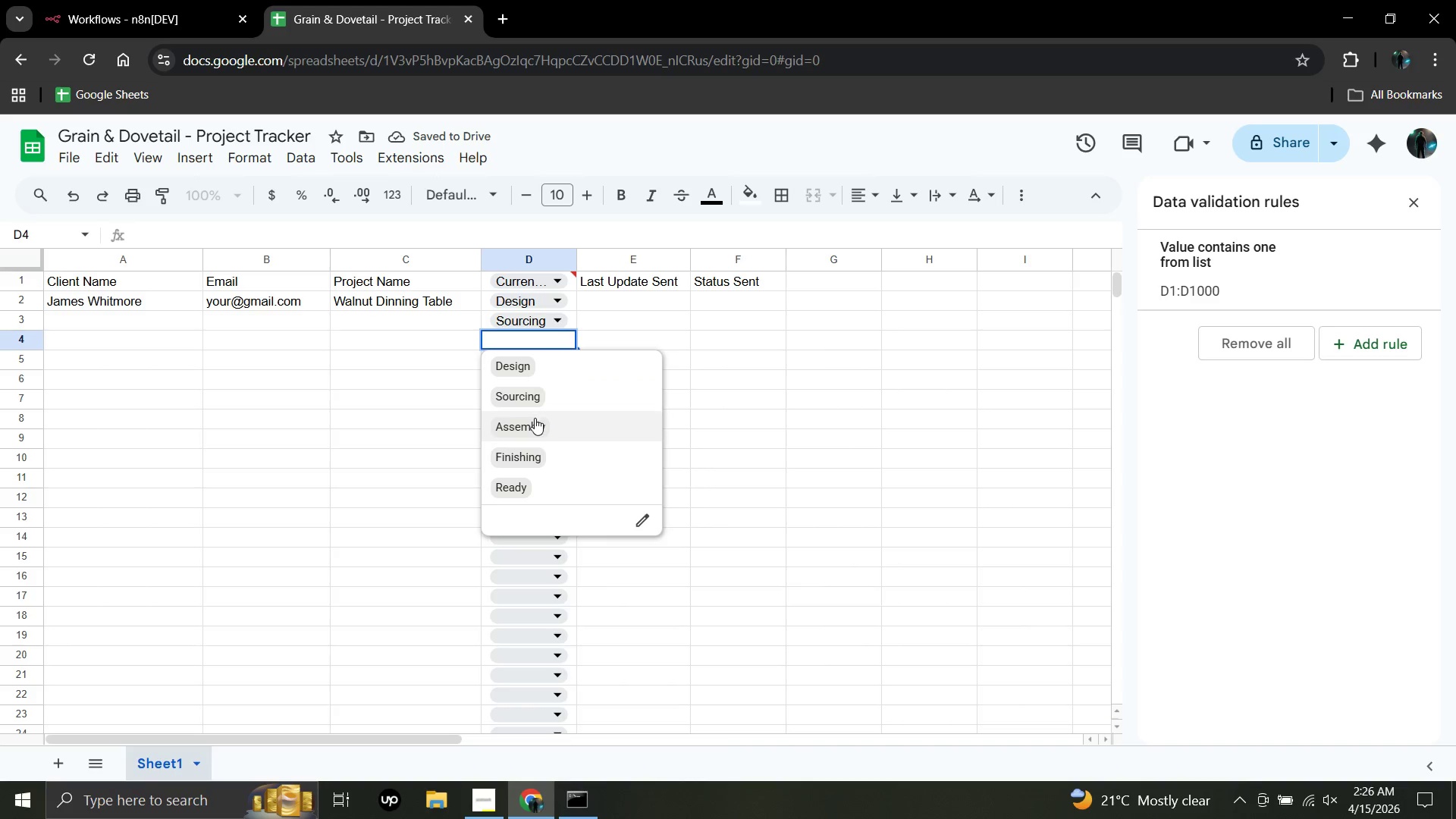 
left_click([535, 425])
 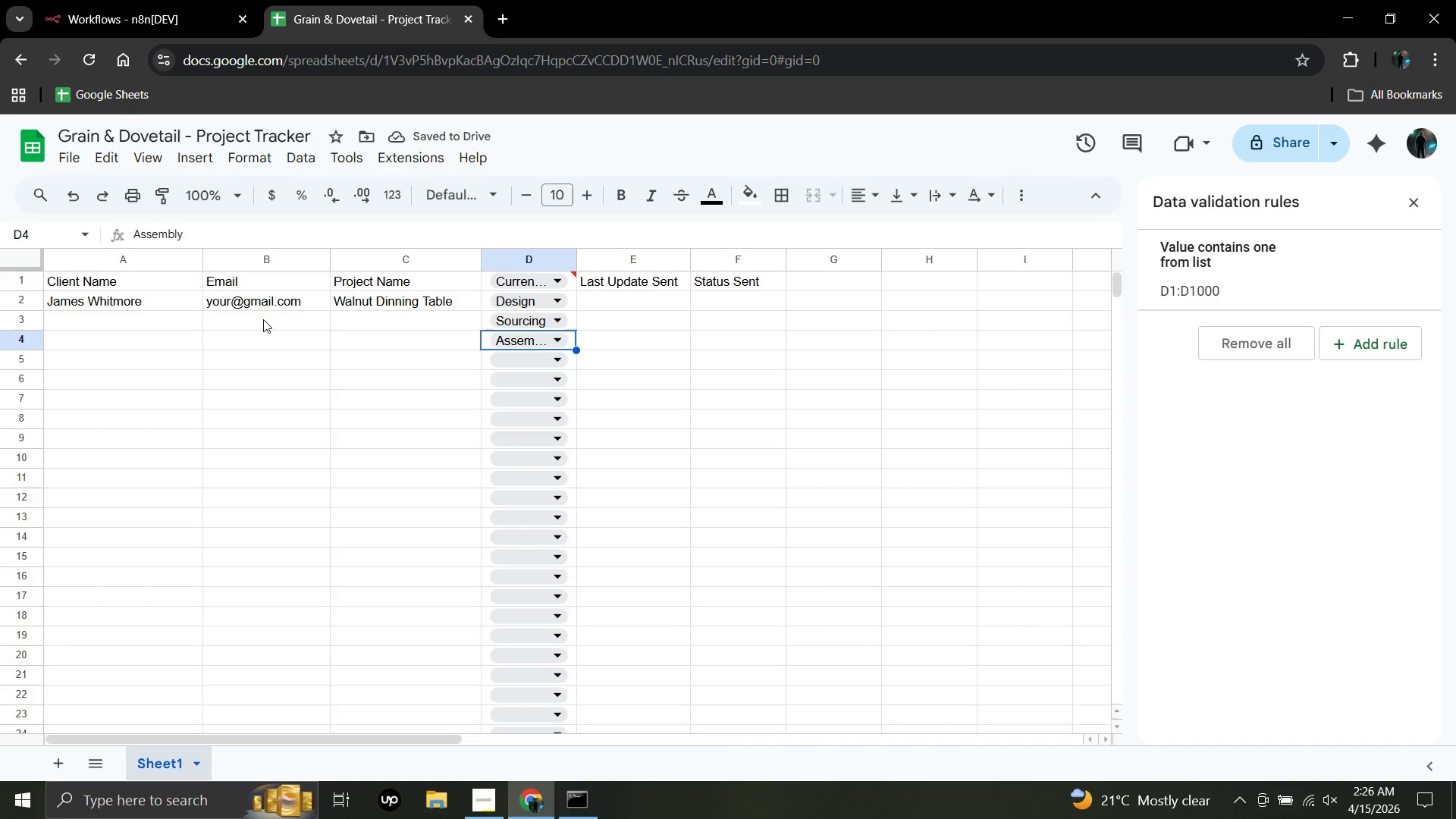 
wait(8.25)
 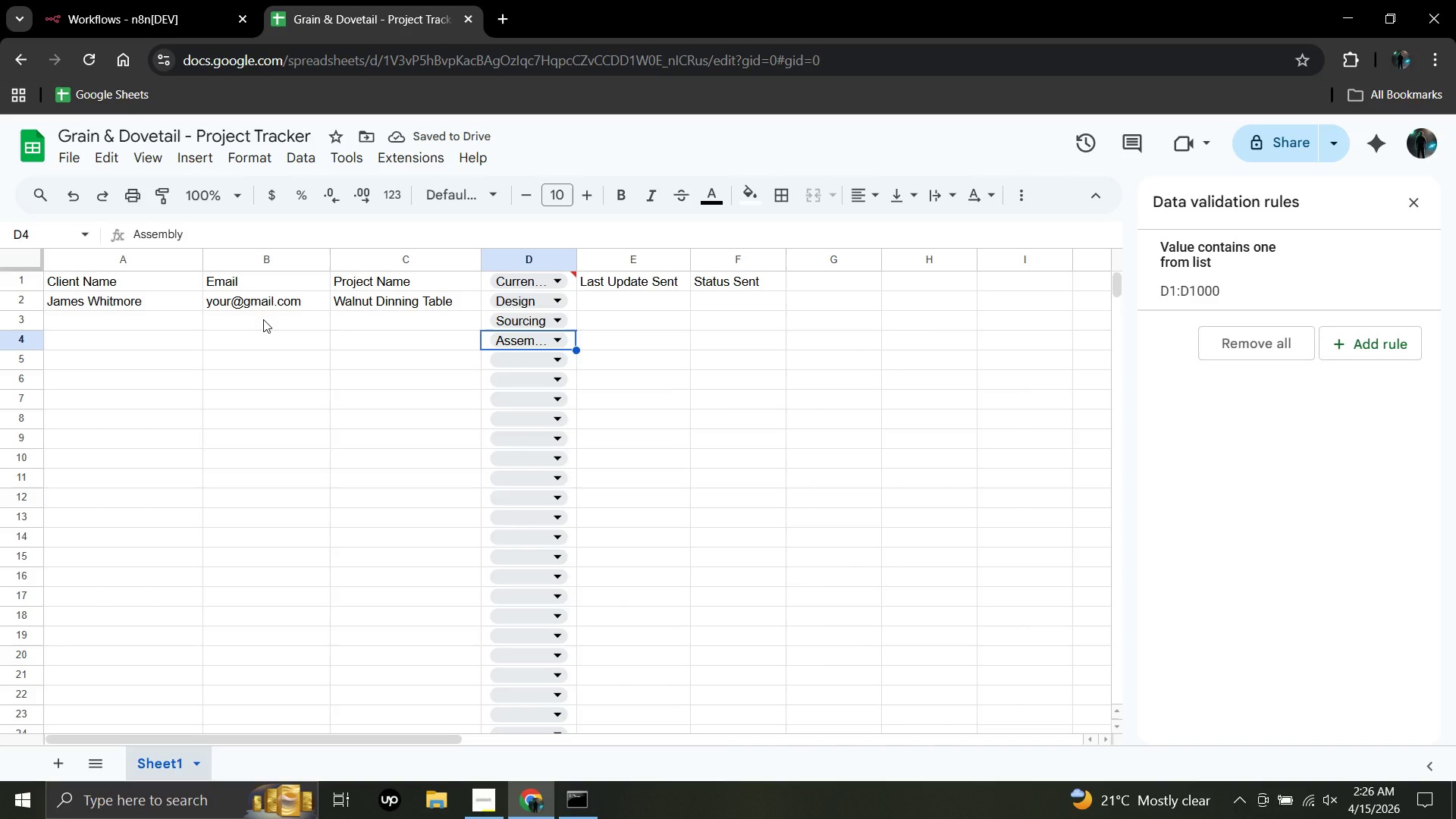 
left_click([165, 324])
 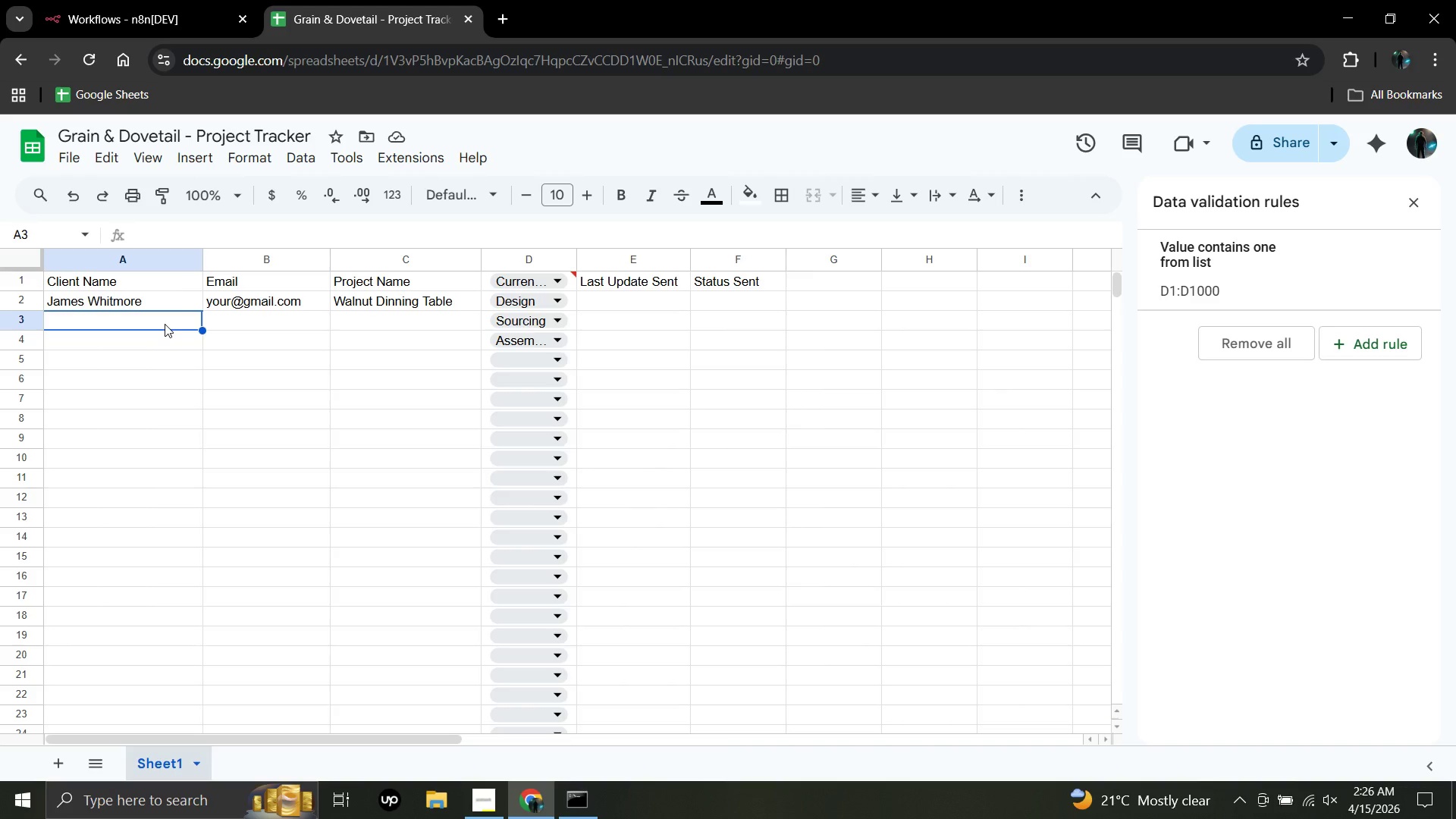 
left_click([165, 324])
 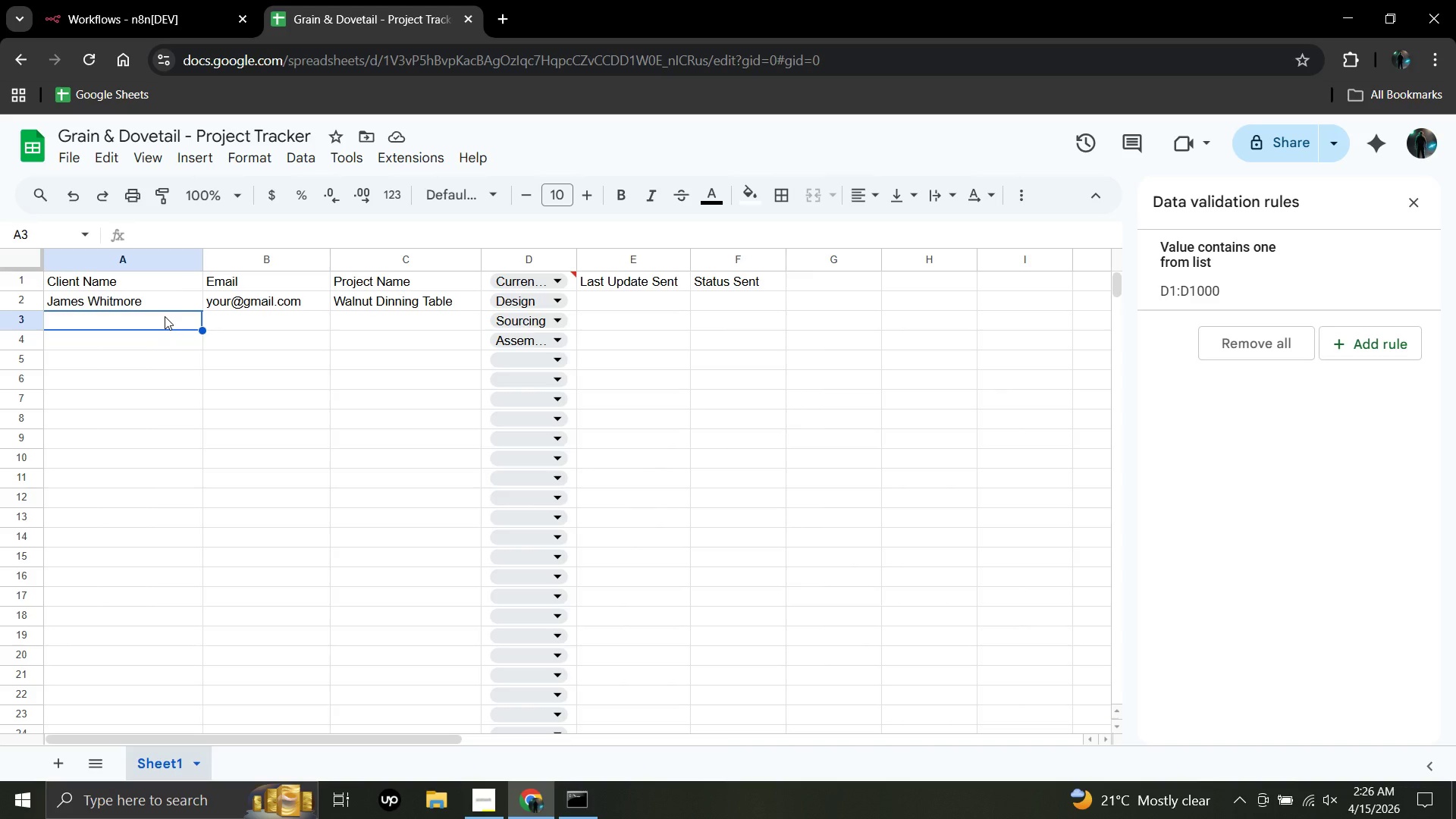 
double_click([165, 316])
 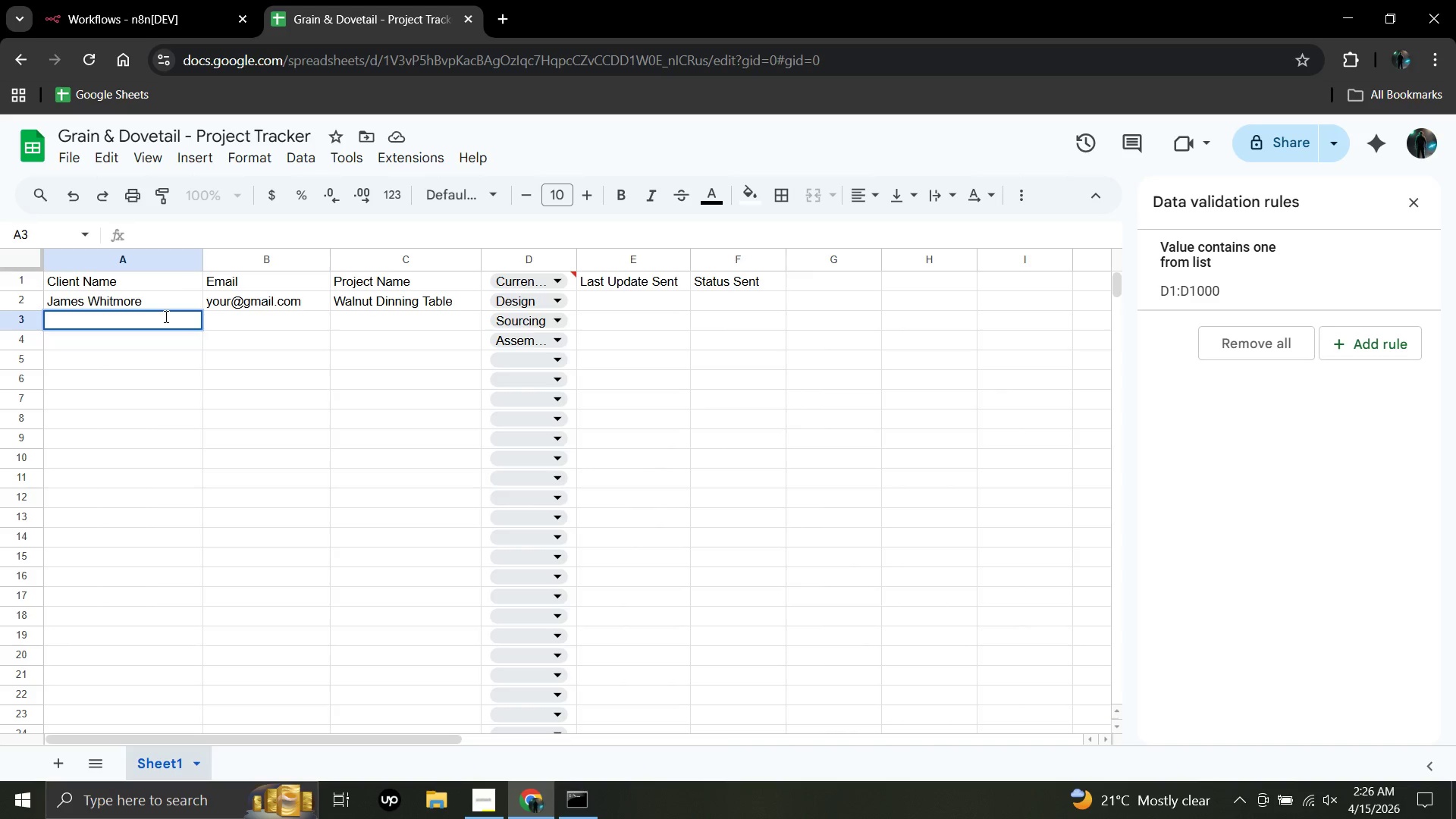 
type(Sarah cHEN)
 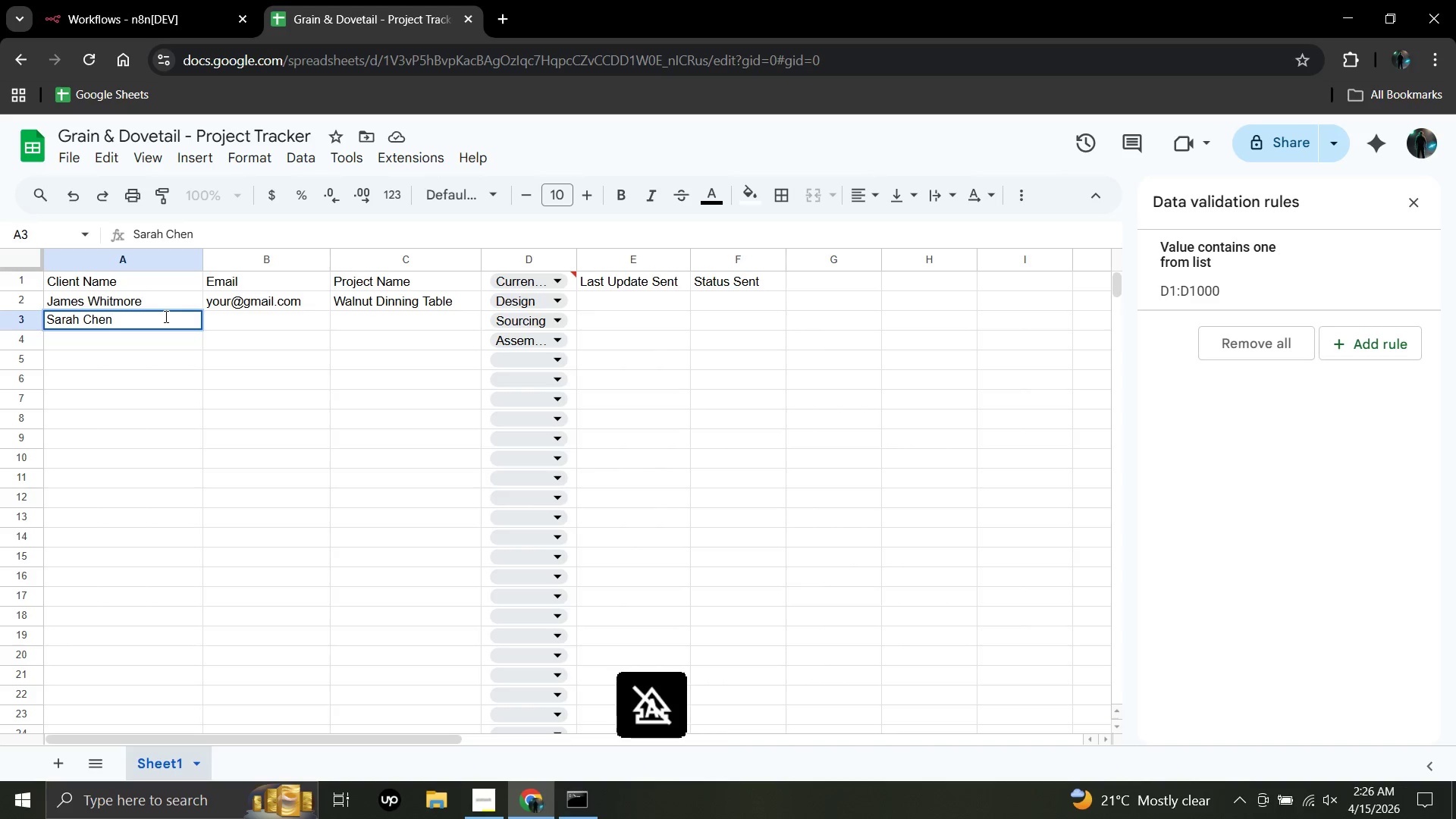 
hold_key(key=CapsLock, duration=0.31)
 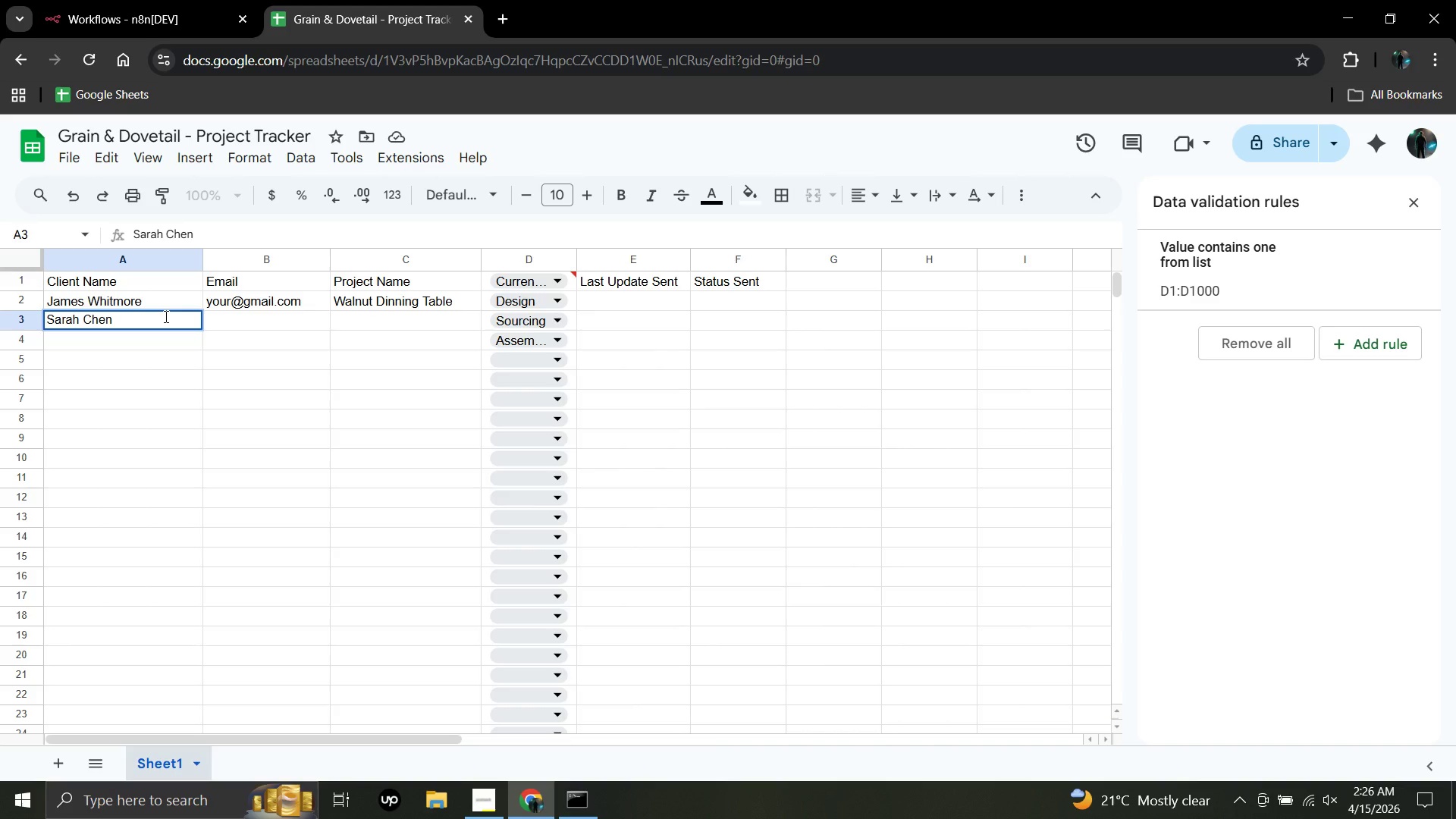 
wait(6.06)
 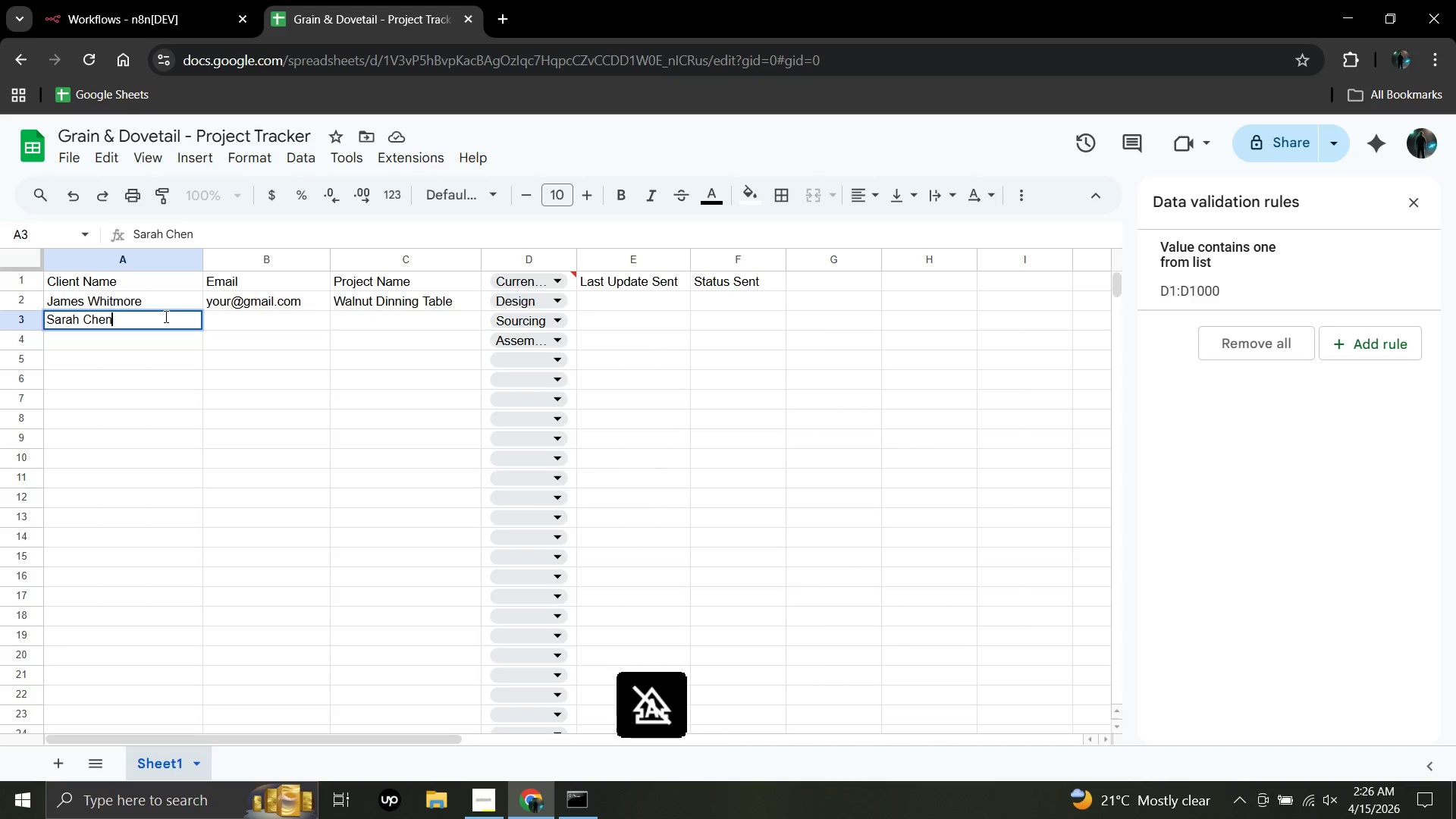 
key(Tab)
 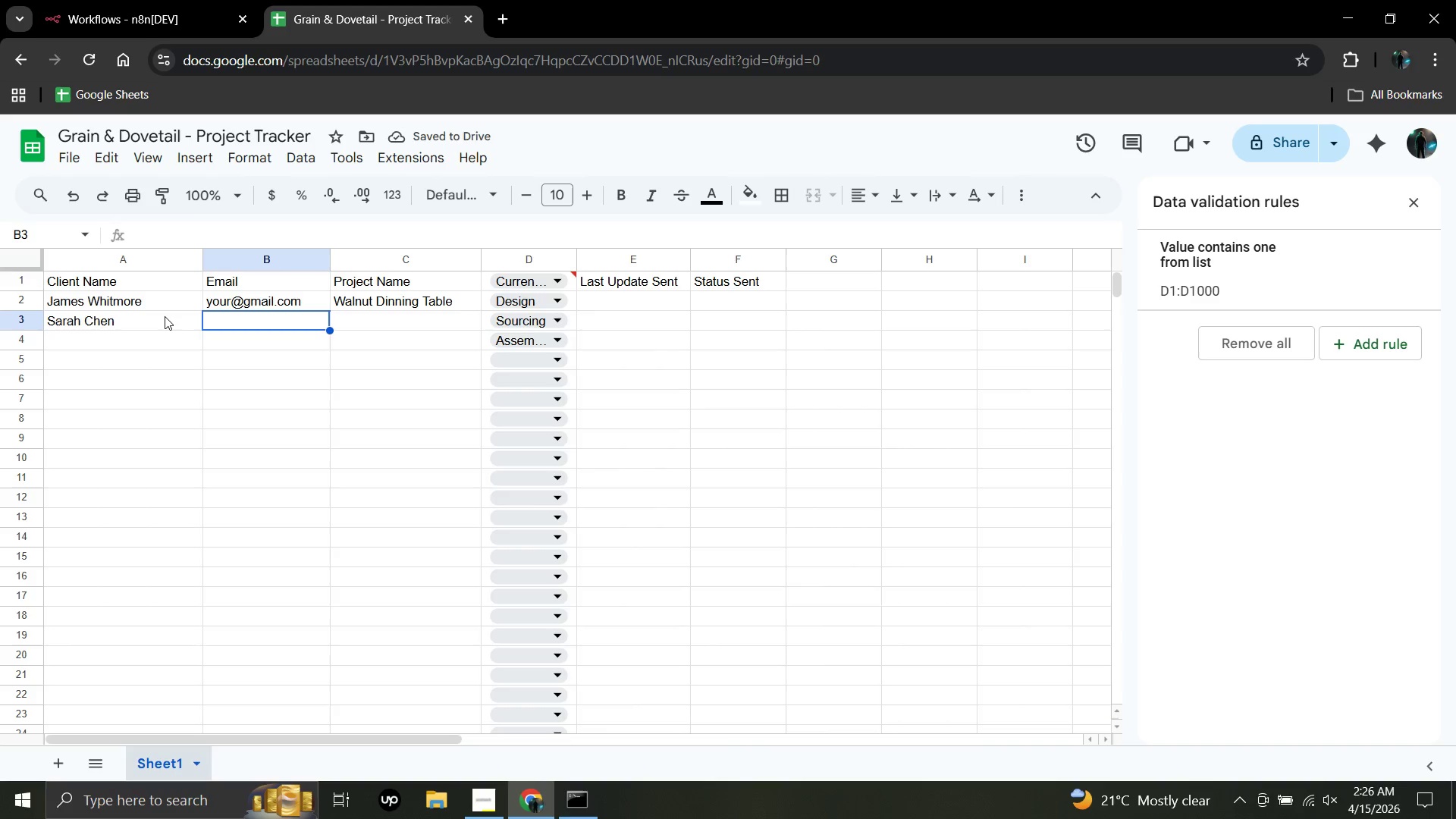 
wait(10.12)
 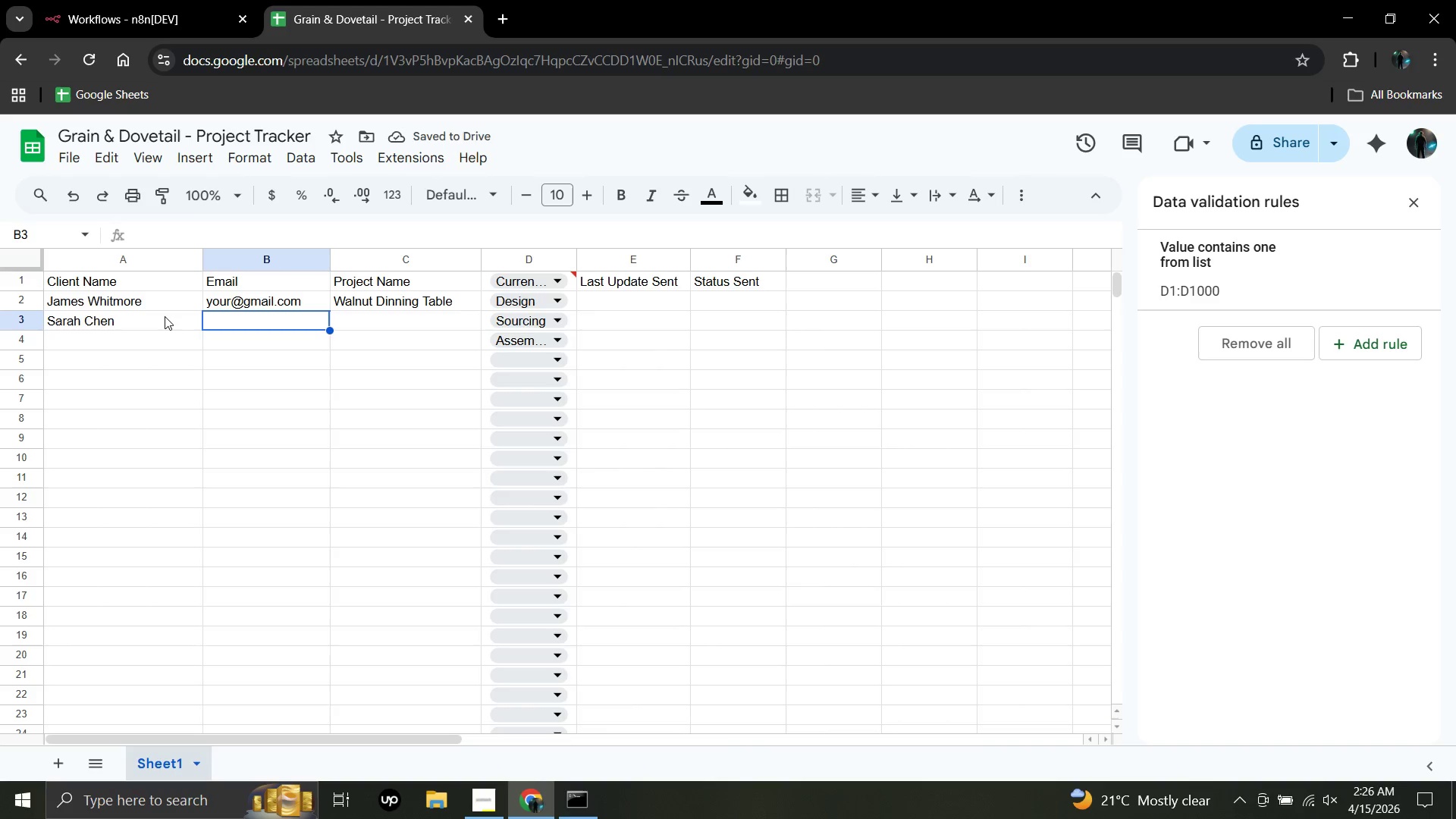 
left_click_drag(start_coordinate=[307, 296], to_coordinate=[262, 306])
 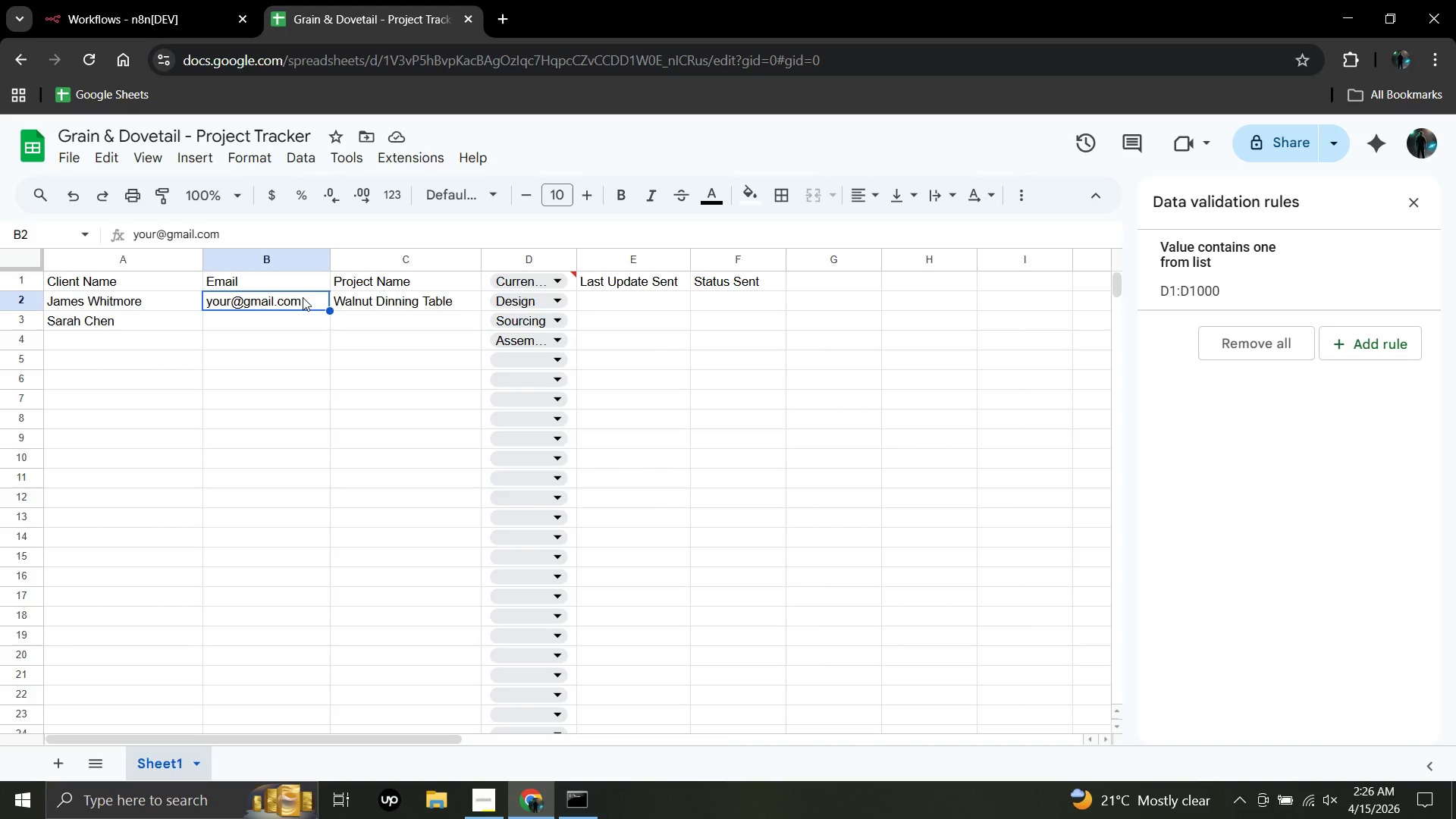 
left_click_drag(start_coordinate=[303, 297], to_coordinate=[254, 303])
 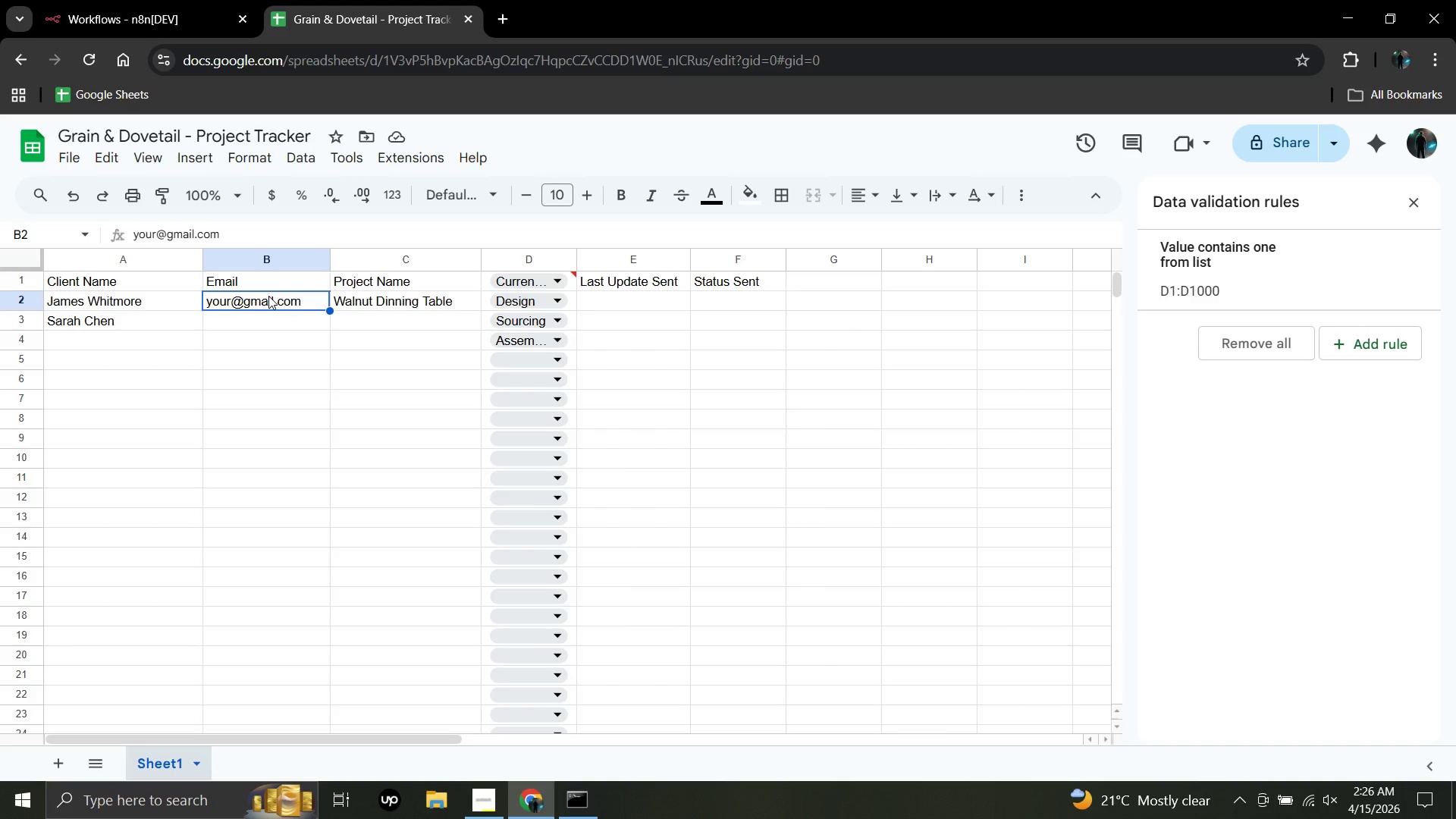 
double_click([269, 296])
 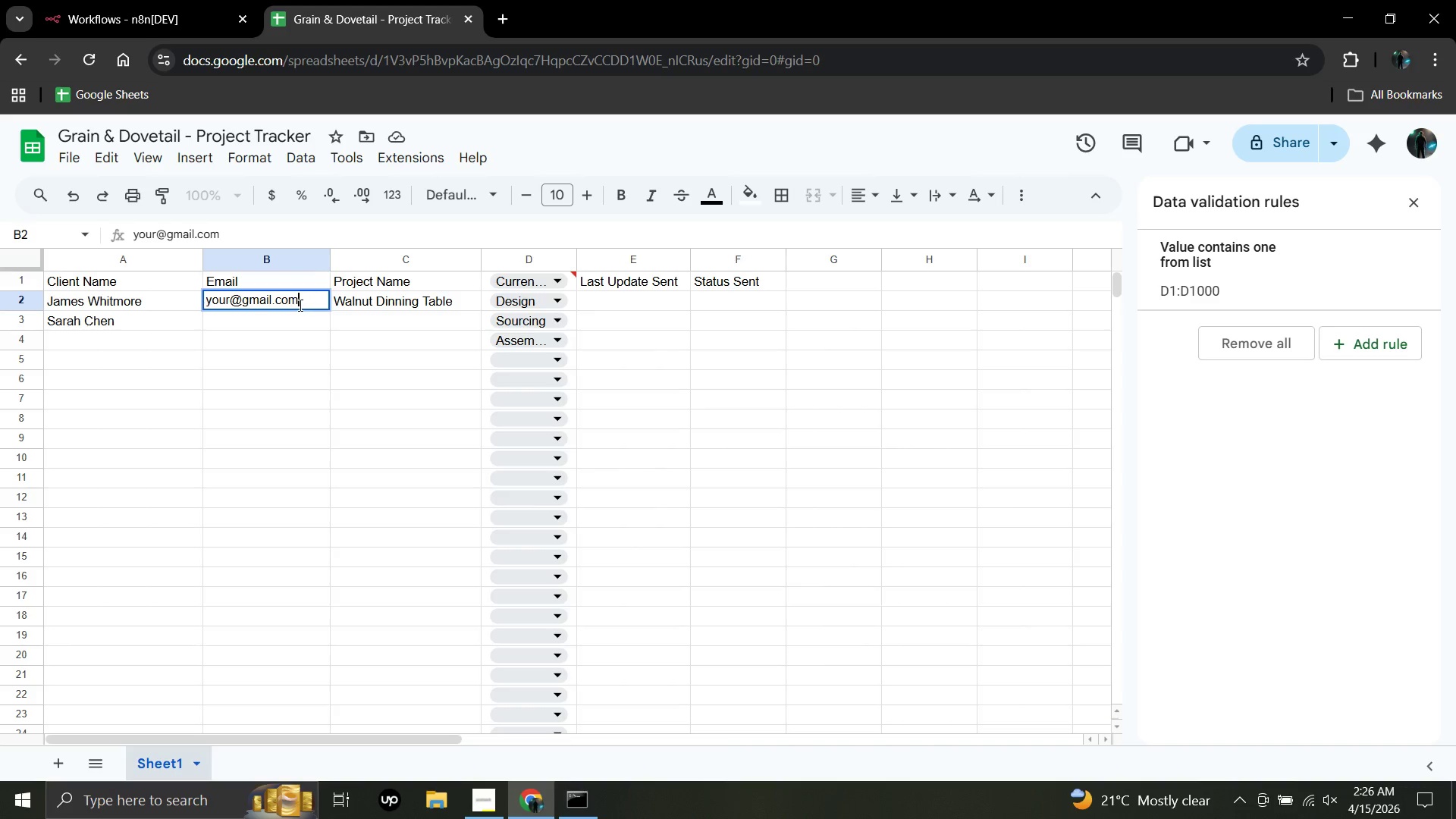 
left_click_drag(start_coordinate=[299, 304], to_coordinate=[208, 299])
 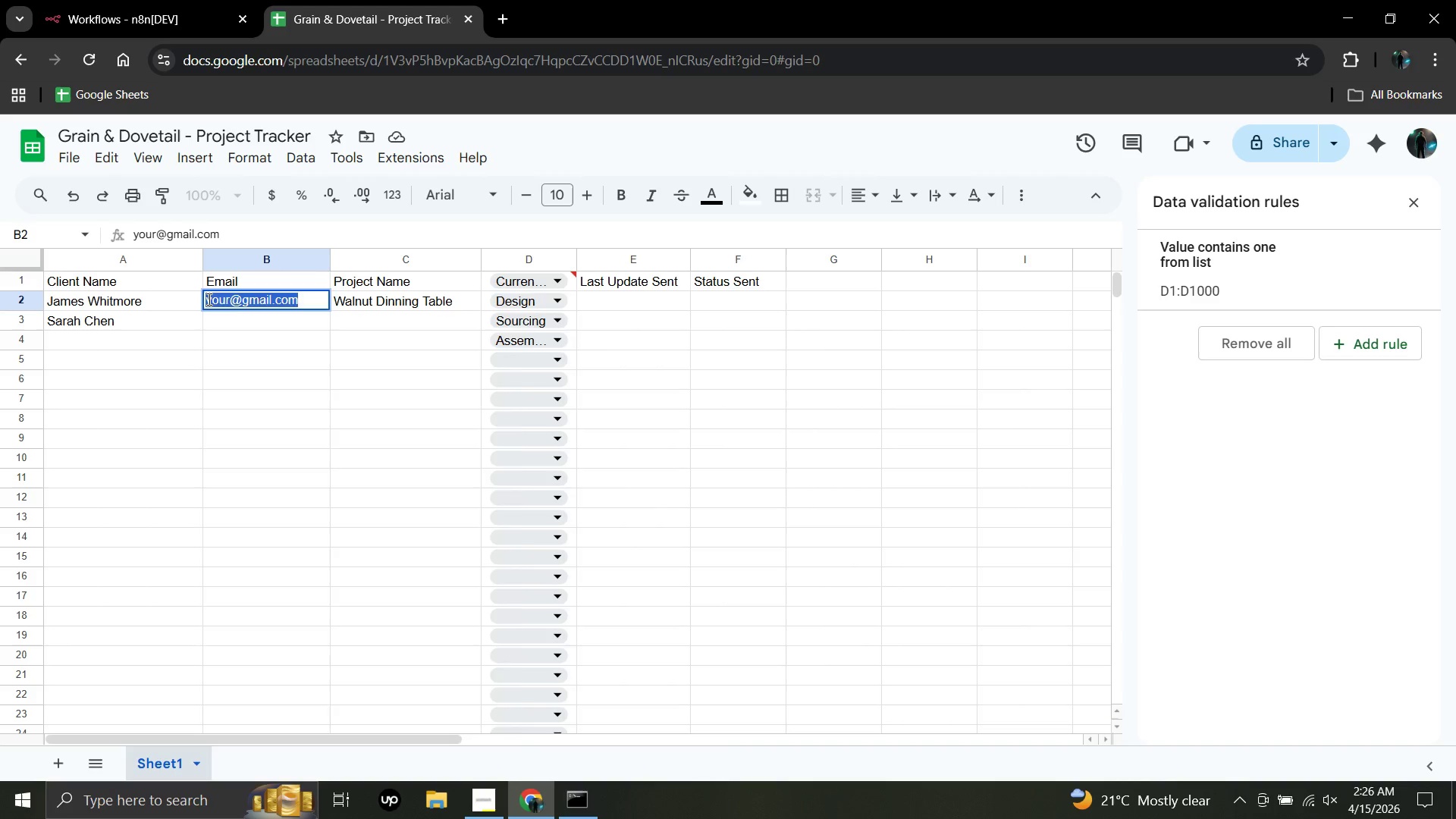 
right_click([208, 299])
 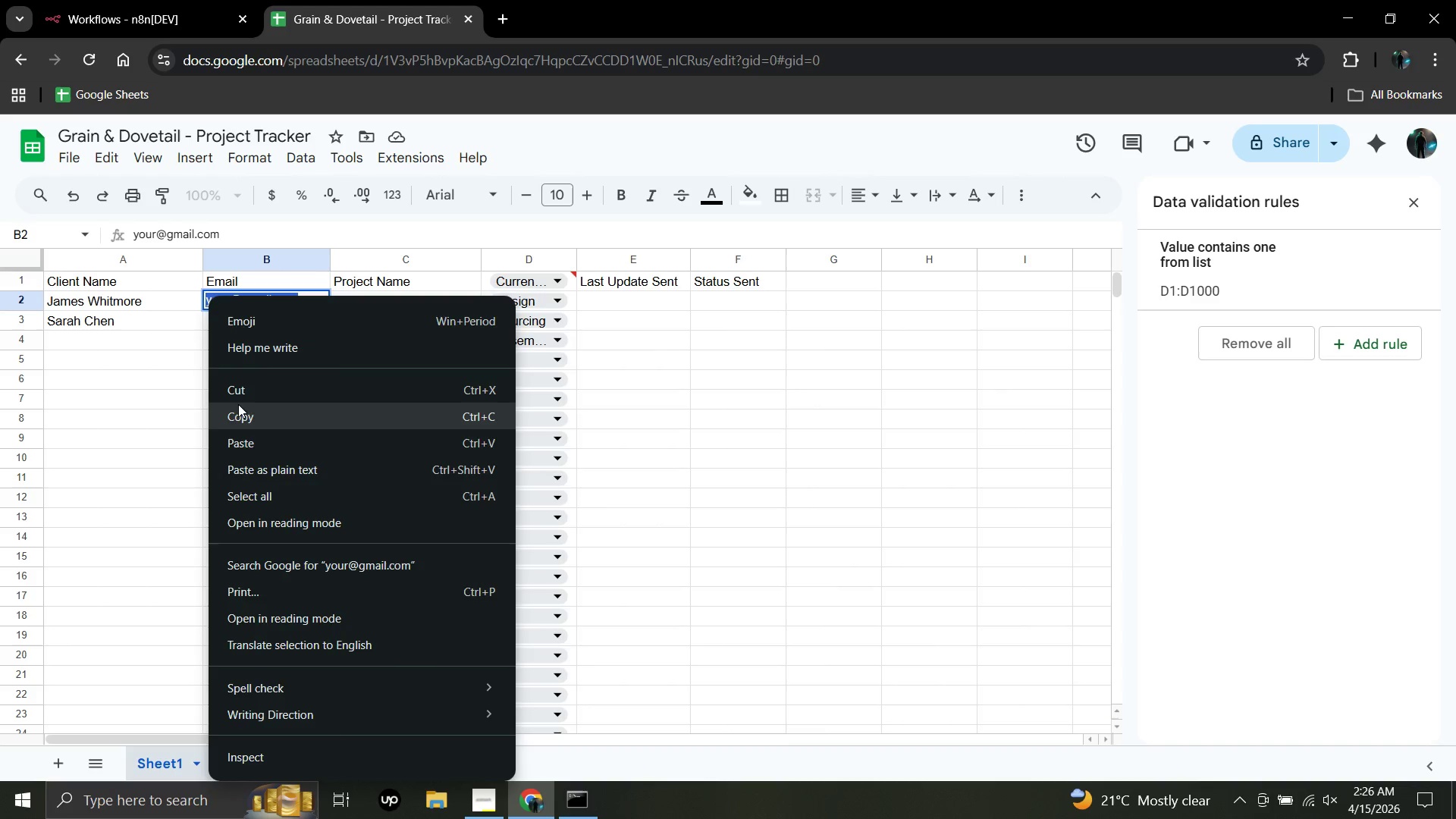 
left_click([237, 407])
 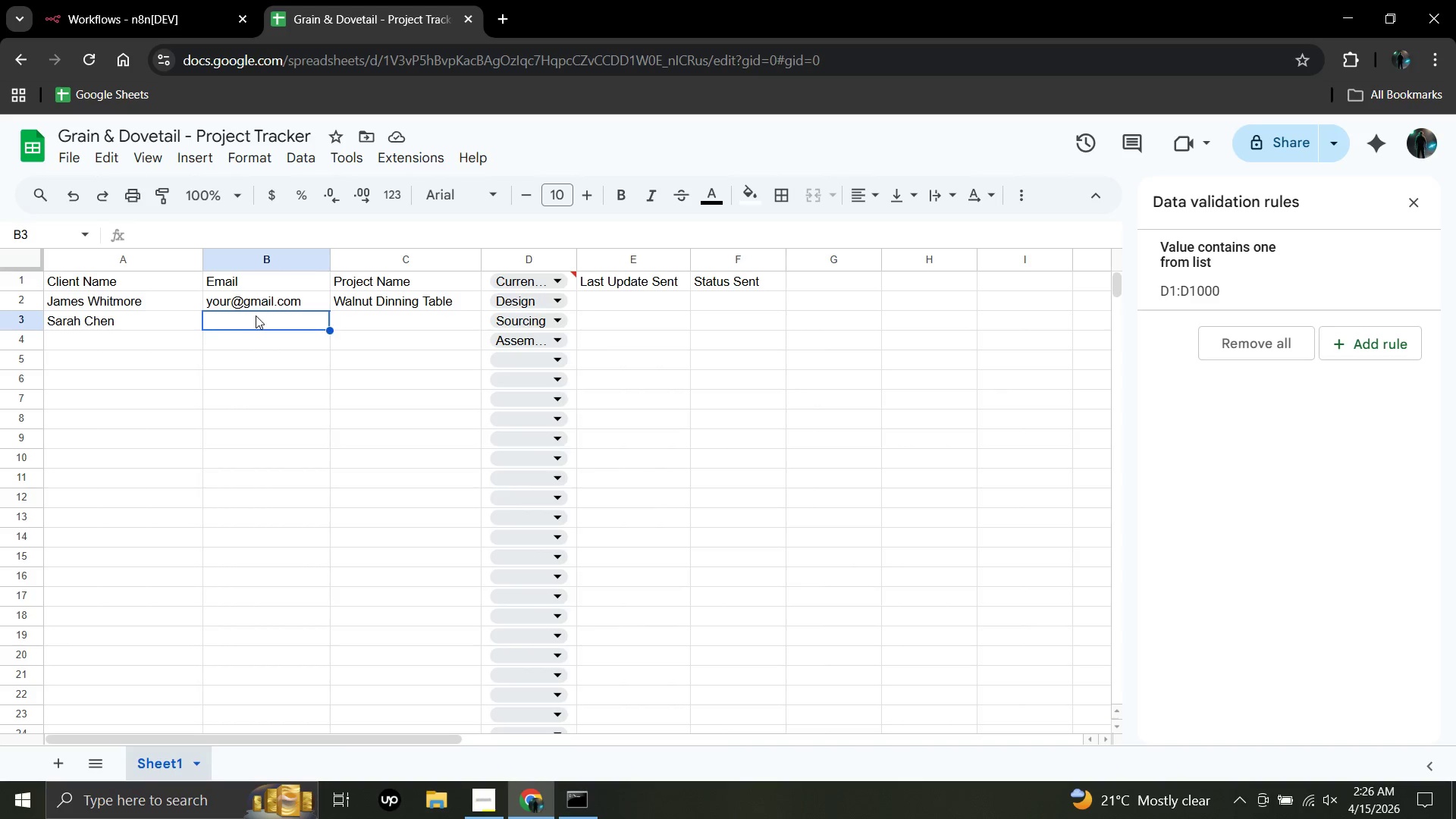 
double_click([256, 315])
 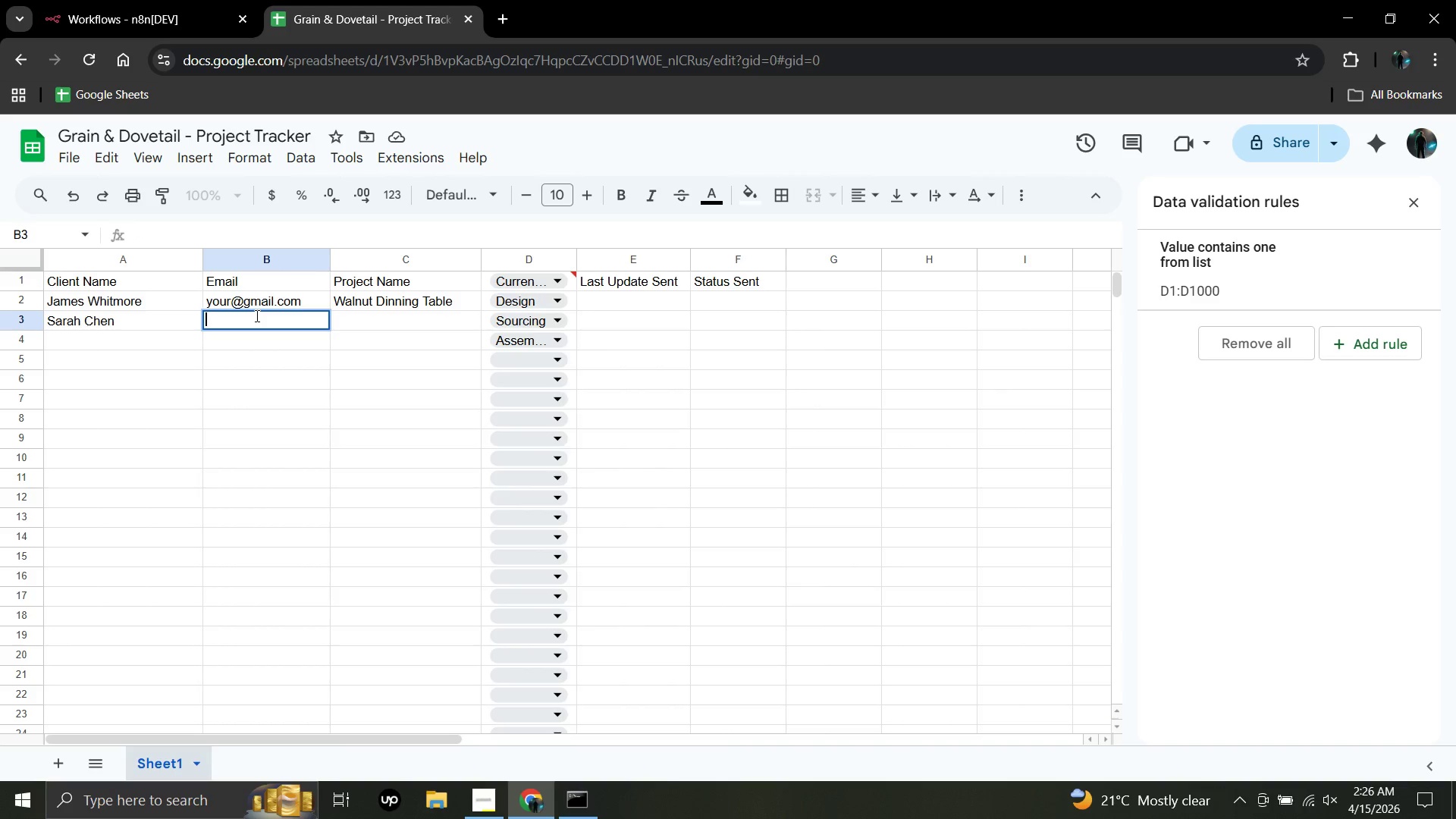 
right_click([256, 315])
 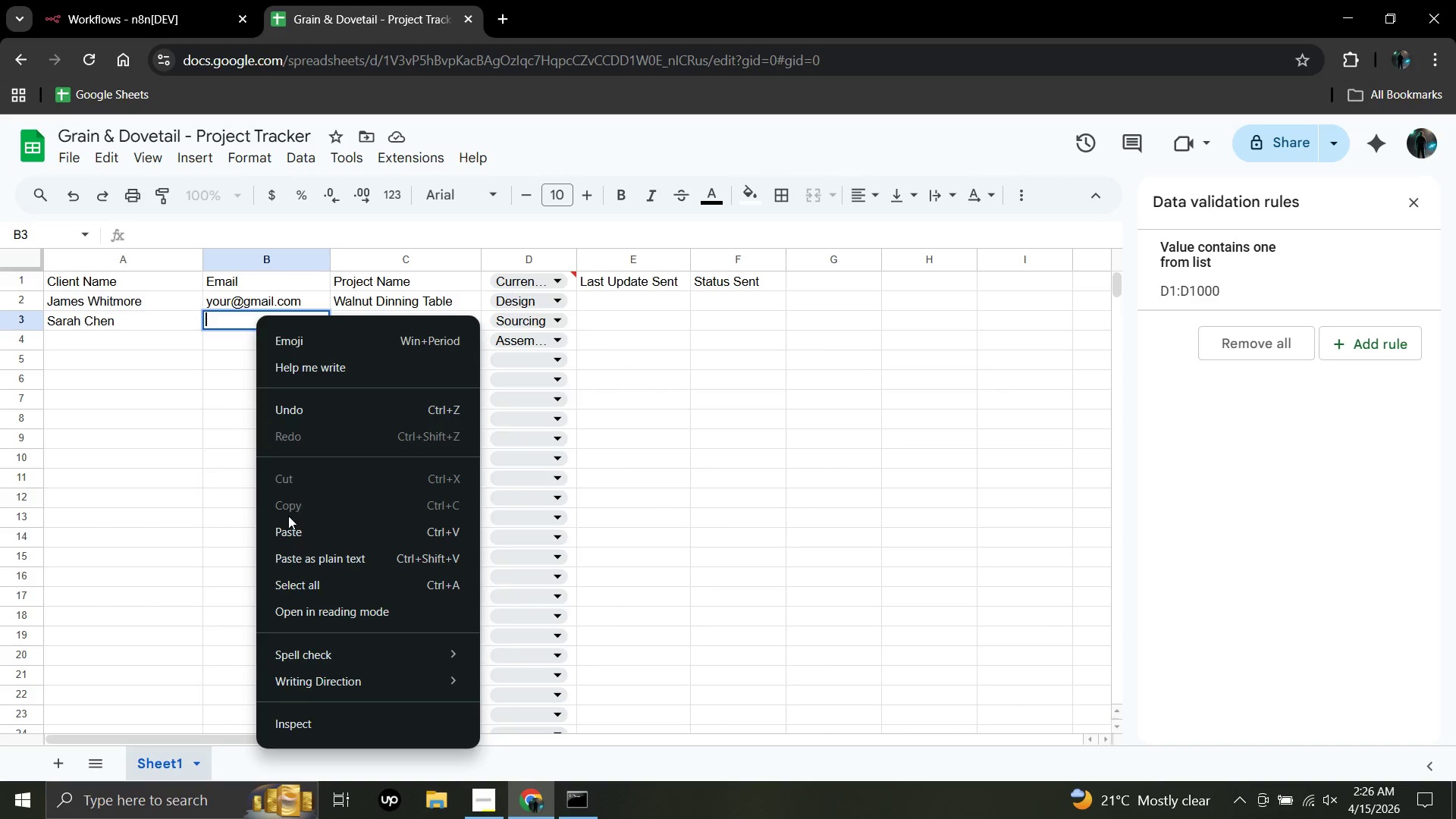 
left_click([289, 529])
 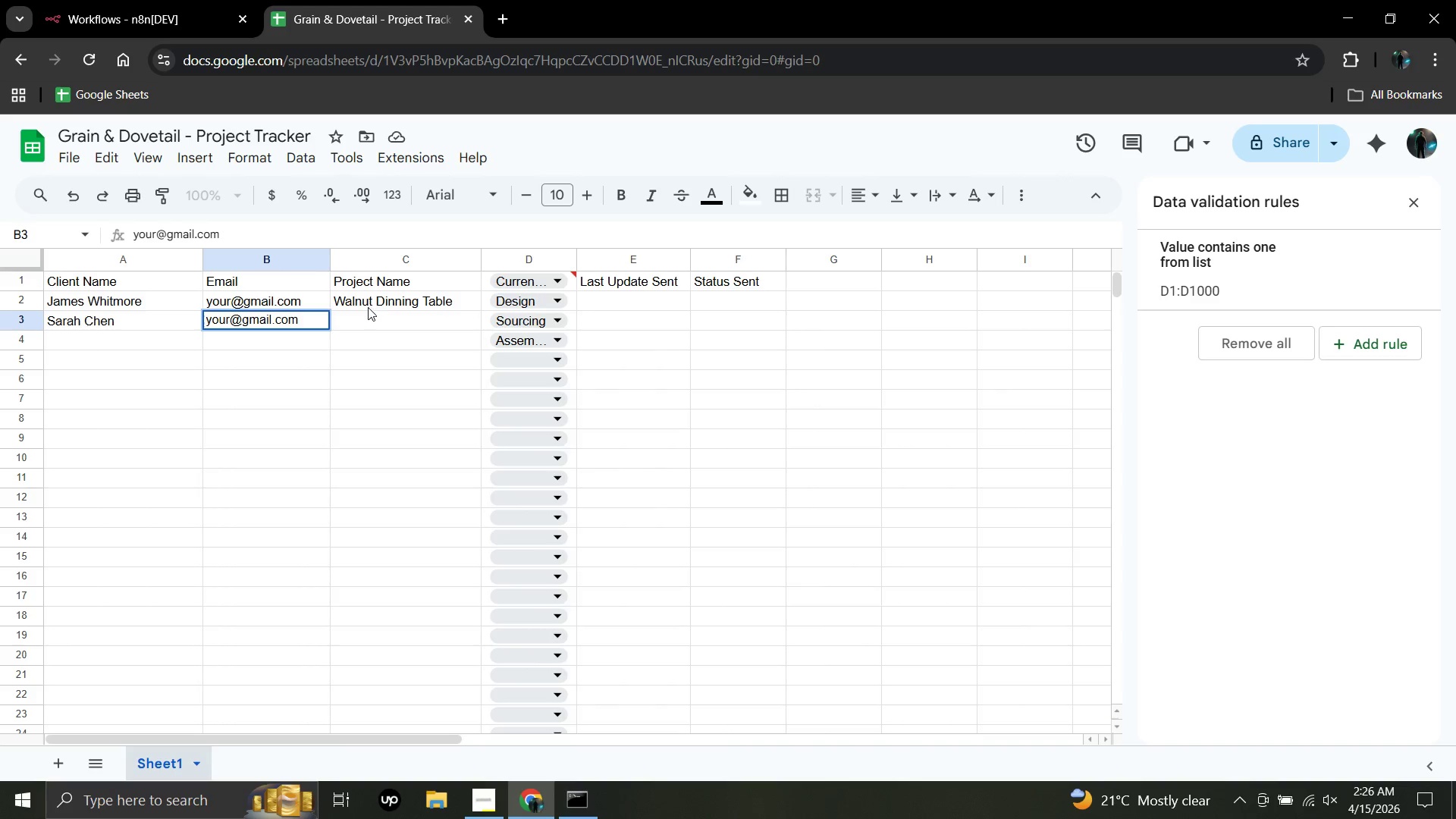 
left_click([367, 310])
 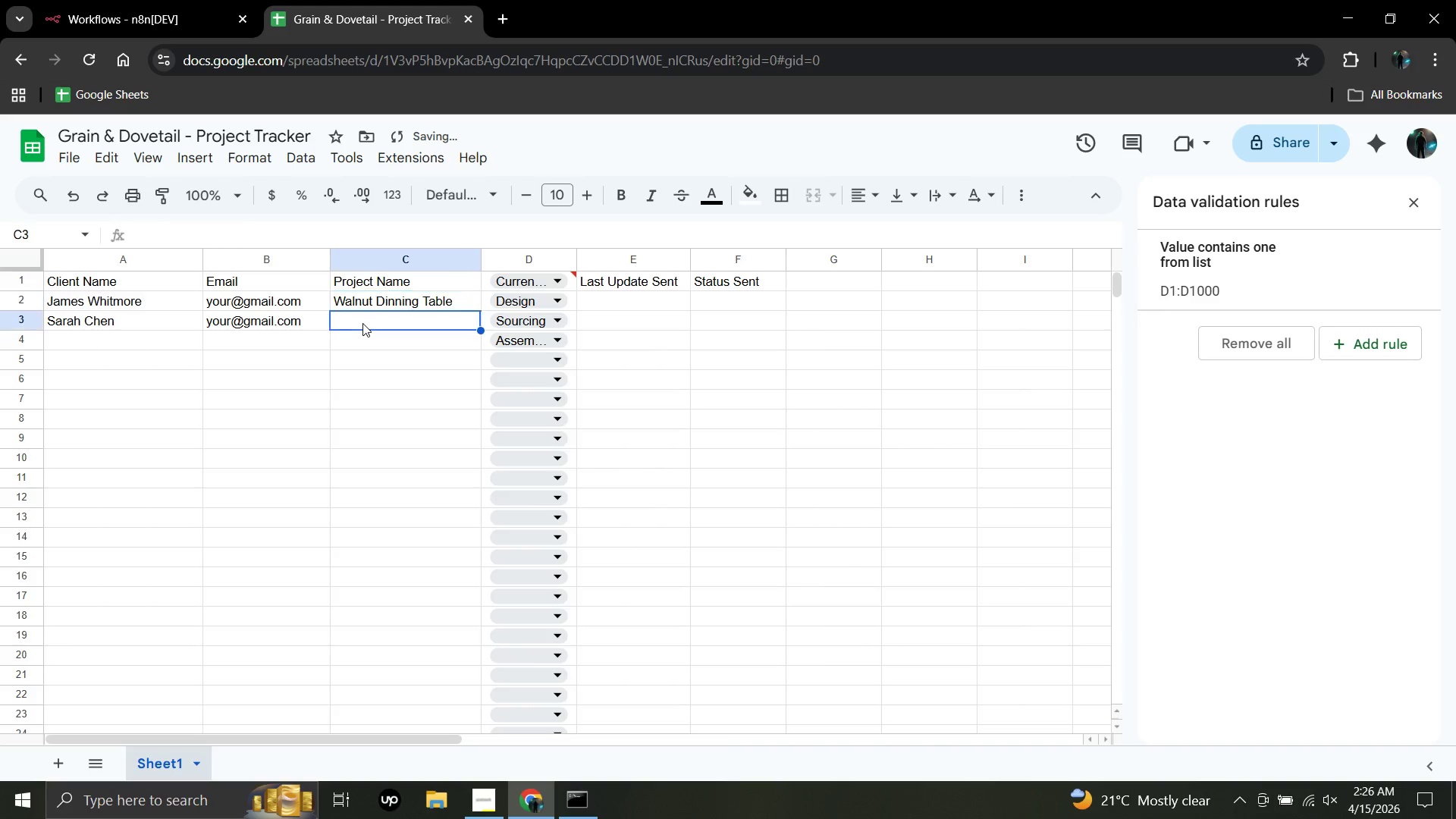 
double_click([362, 323])
 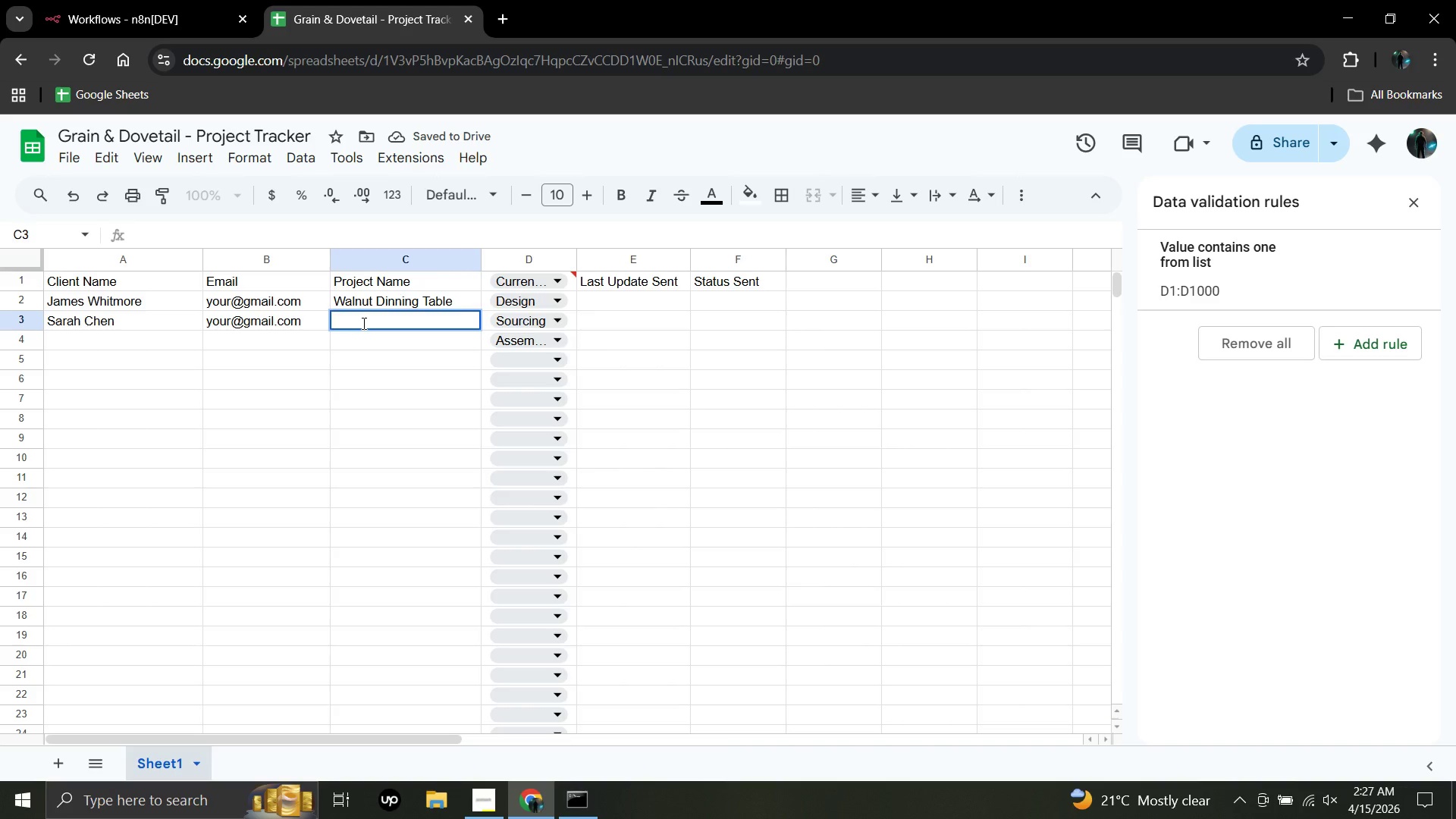 
type(Oak Bookshelf)
 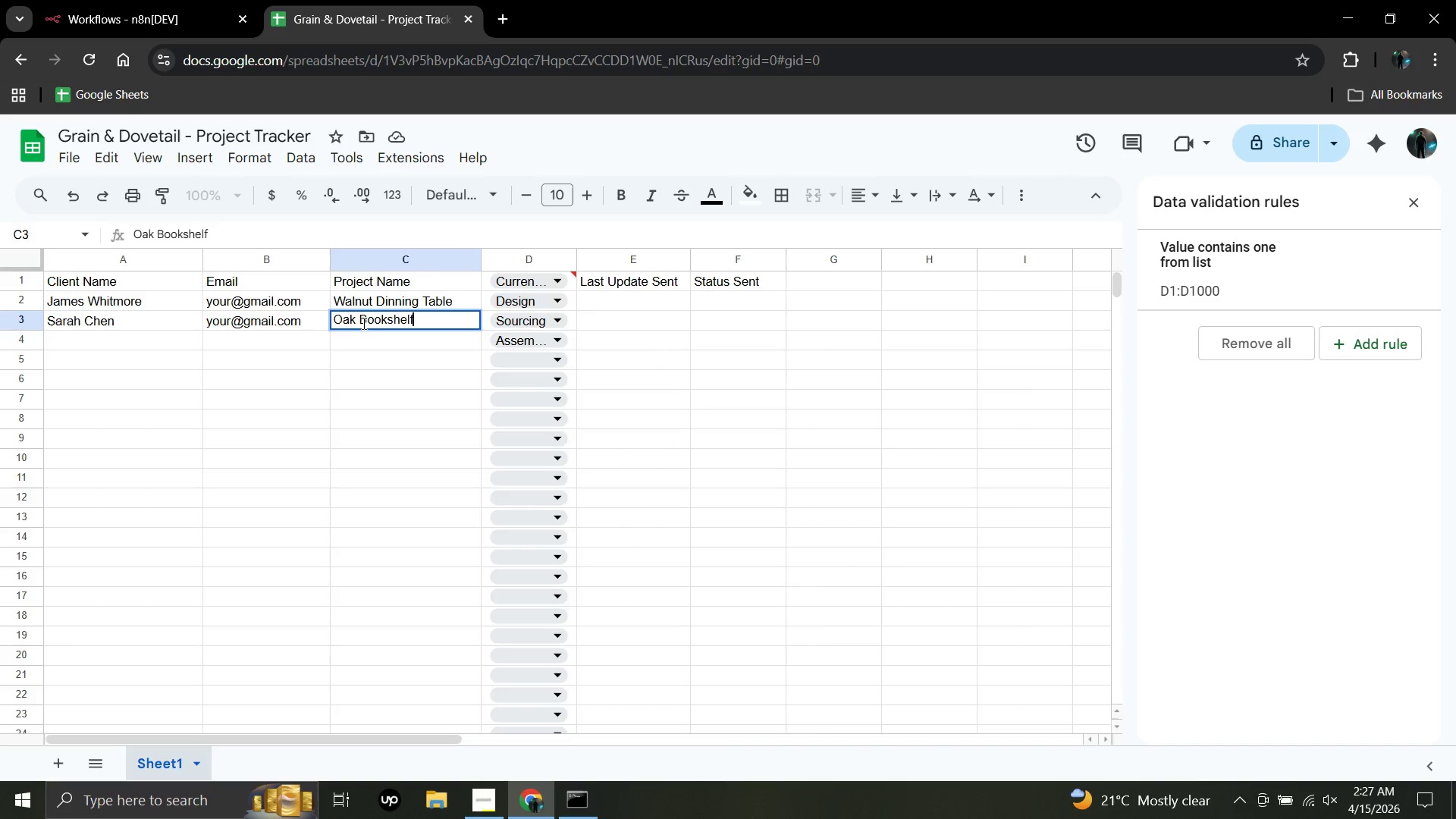 
wait(7.06)
 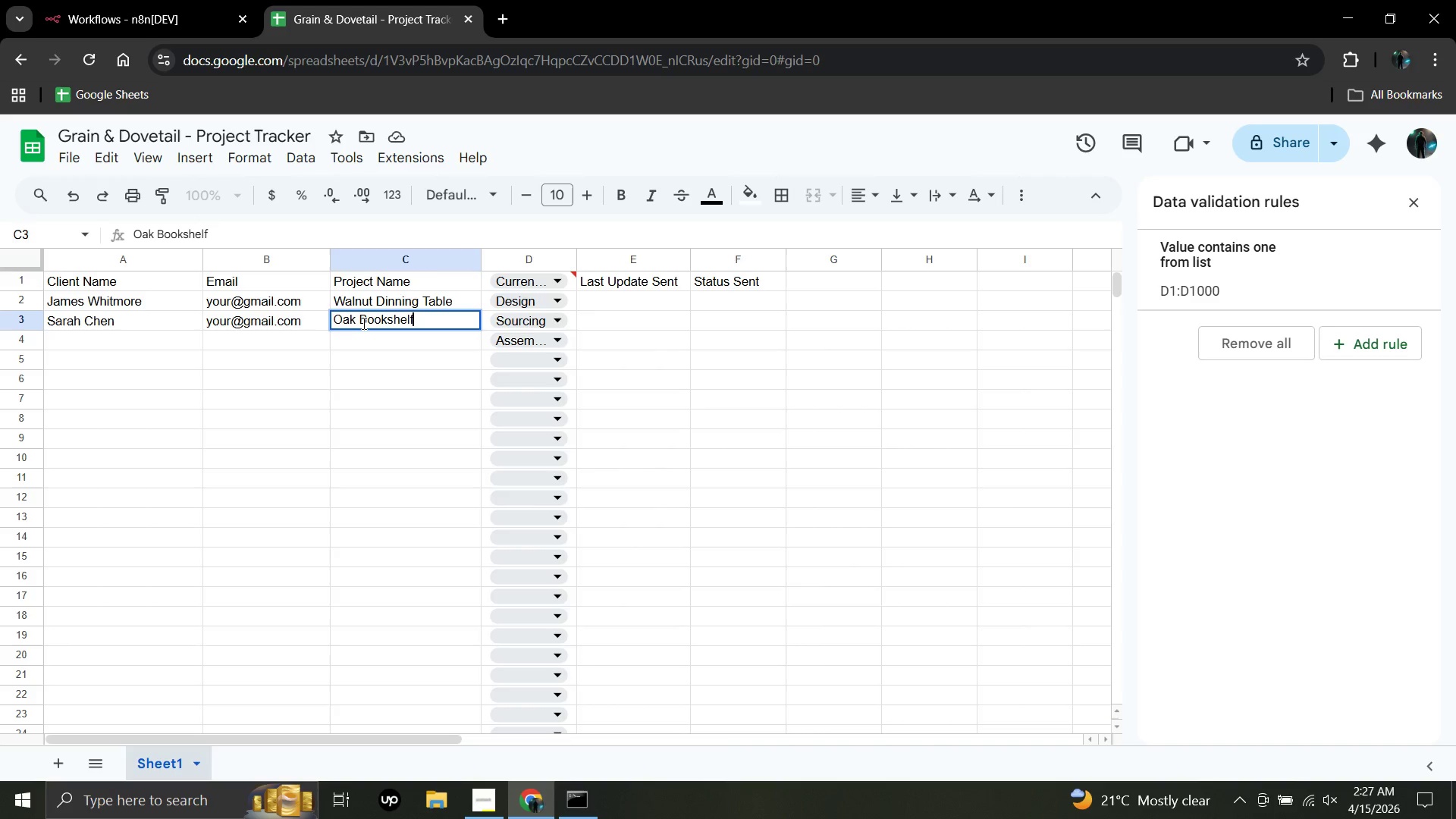 
double_click([158, 337])
 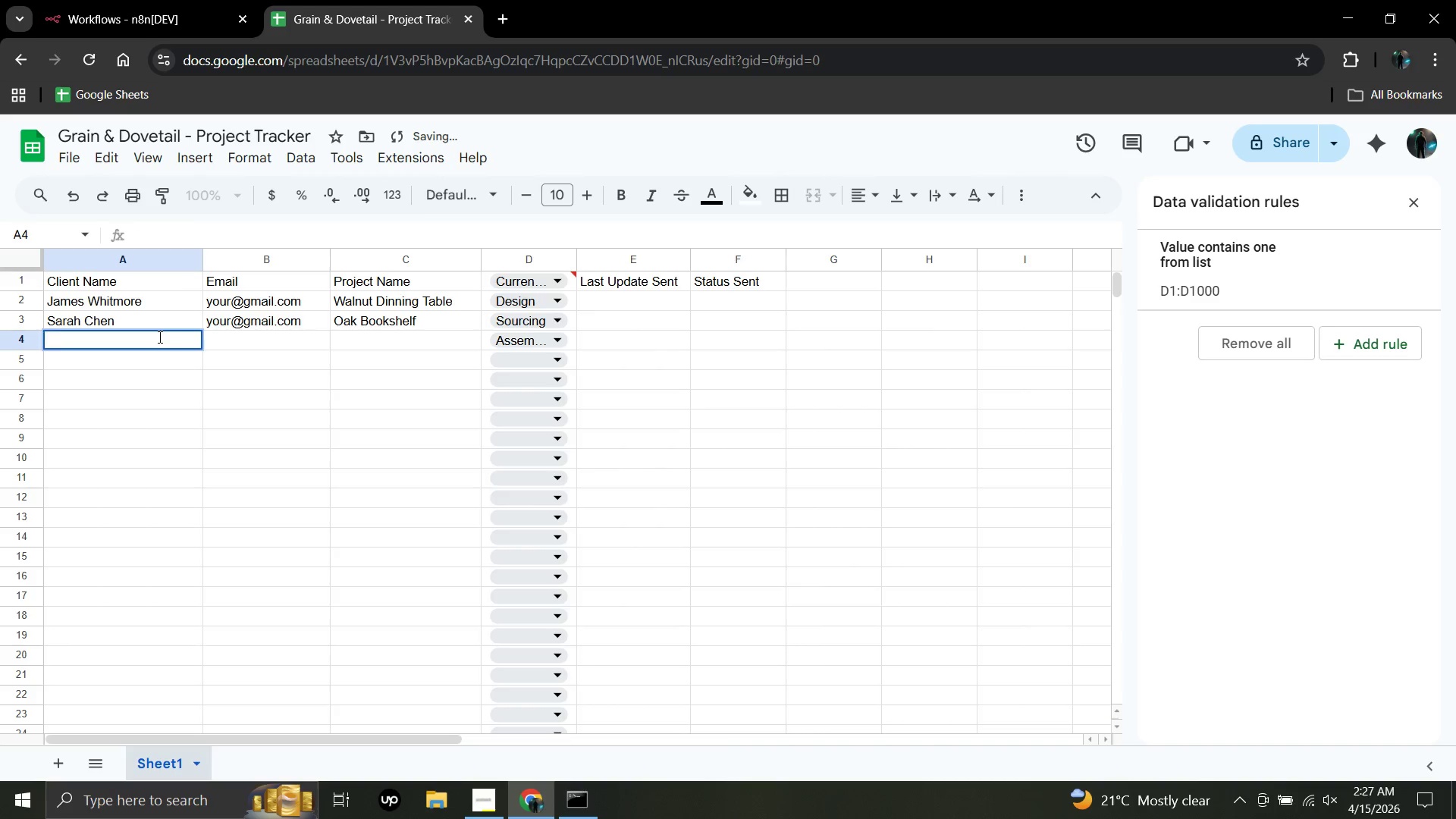 
triple_click([158, 337])
 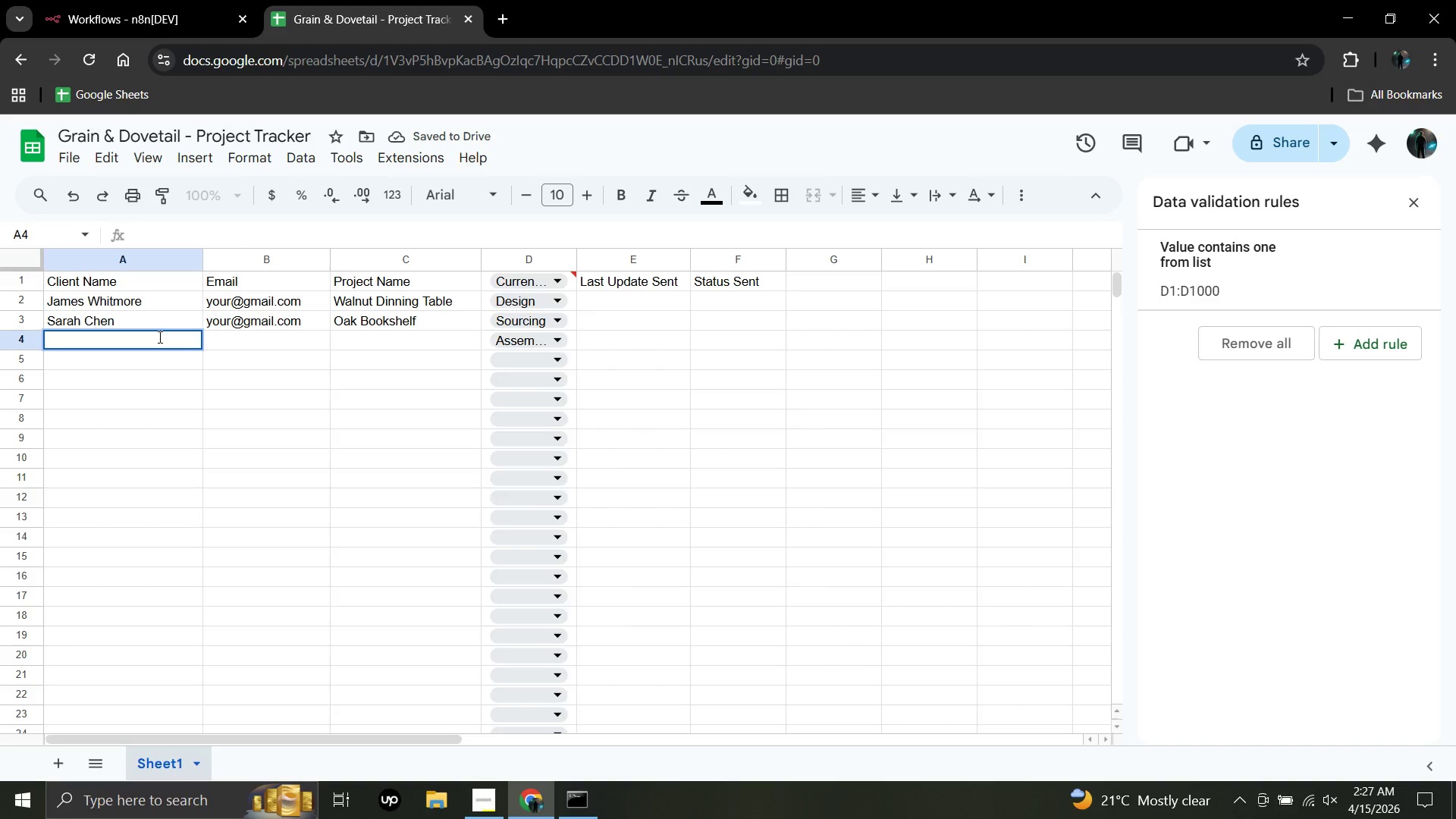 
type(David Okafir)
 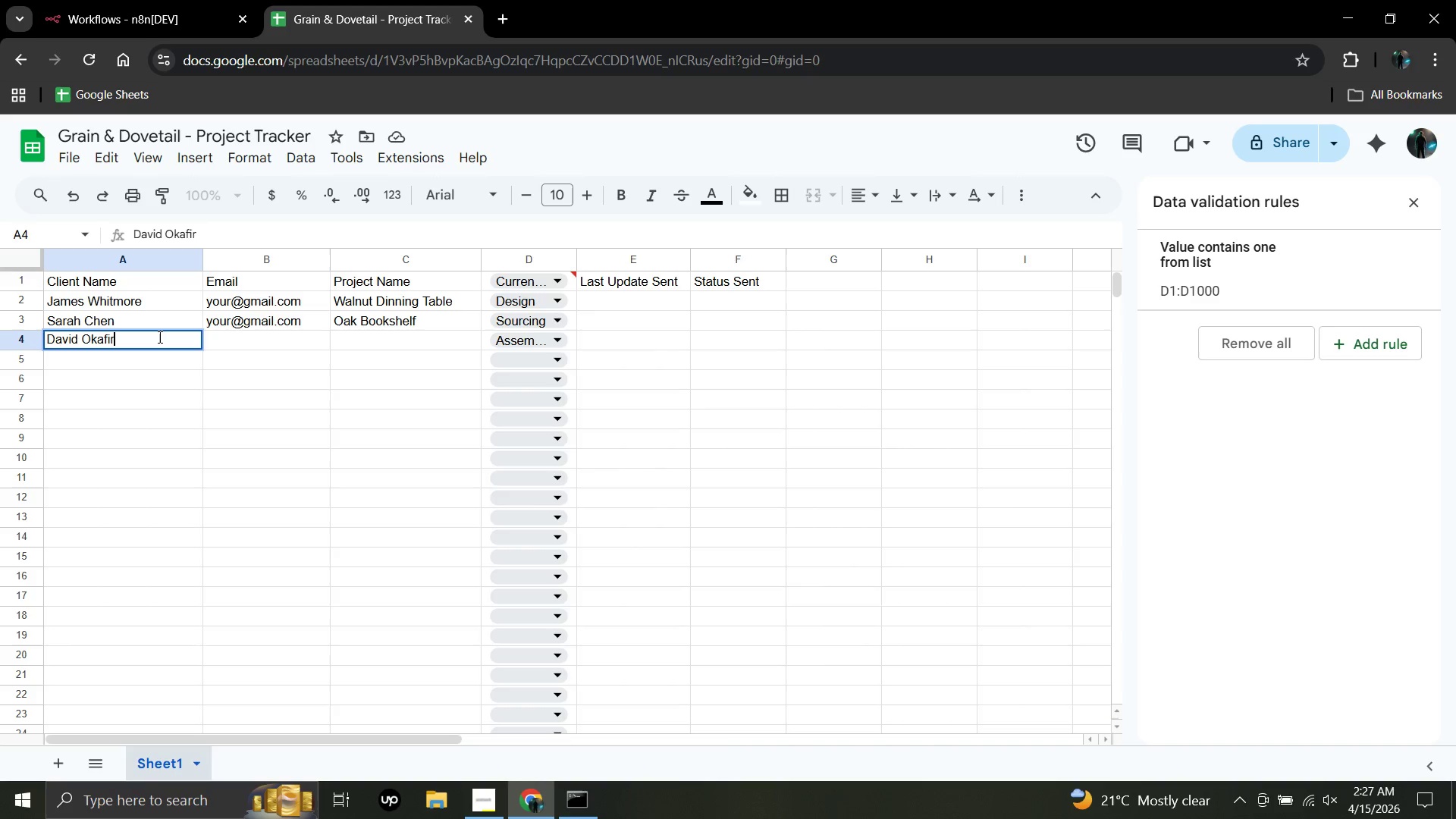 
key(ArrowLeft)
 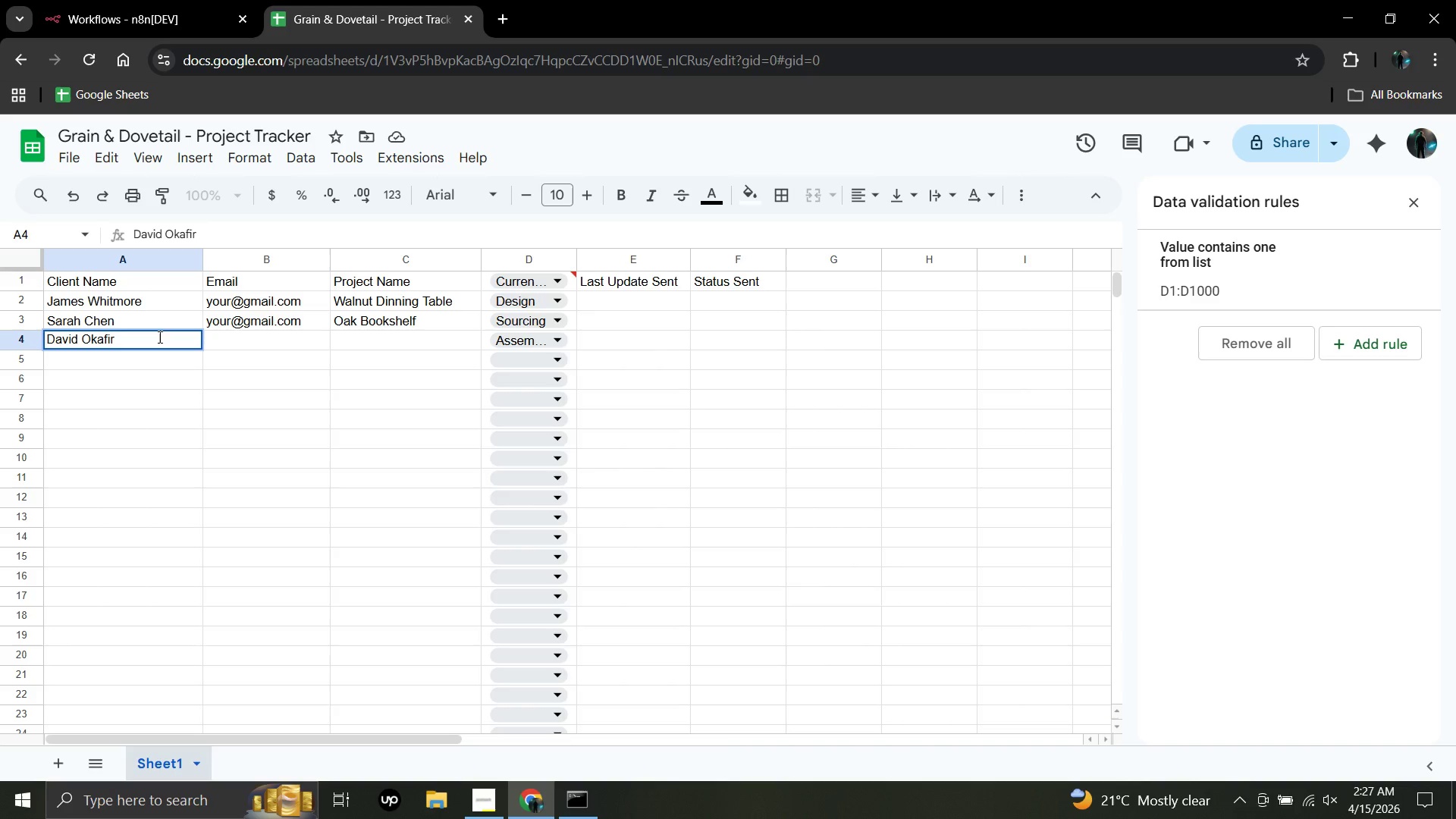 
key(Backspace)
 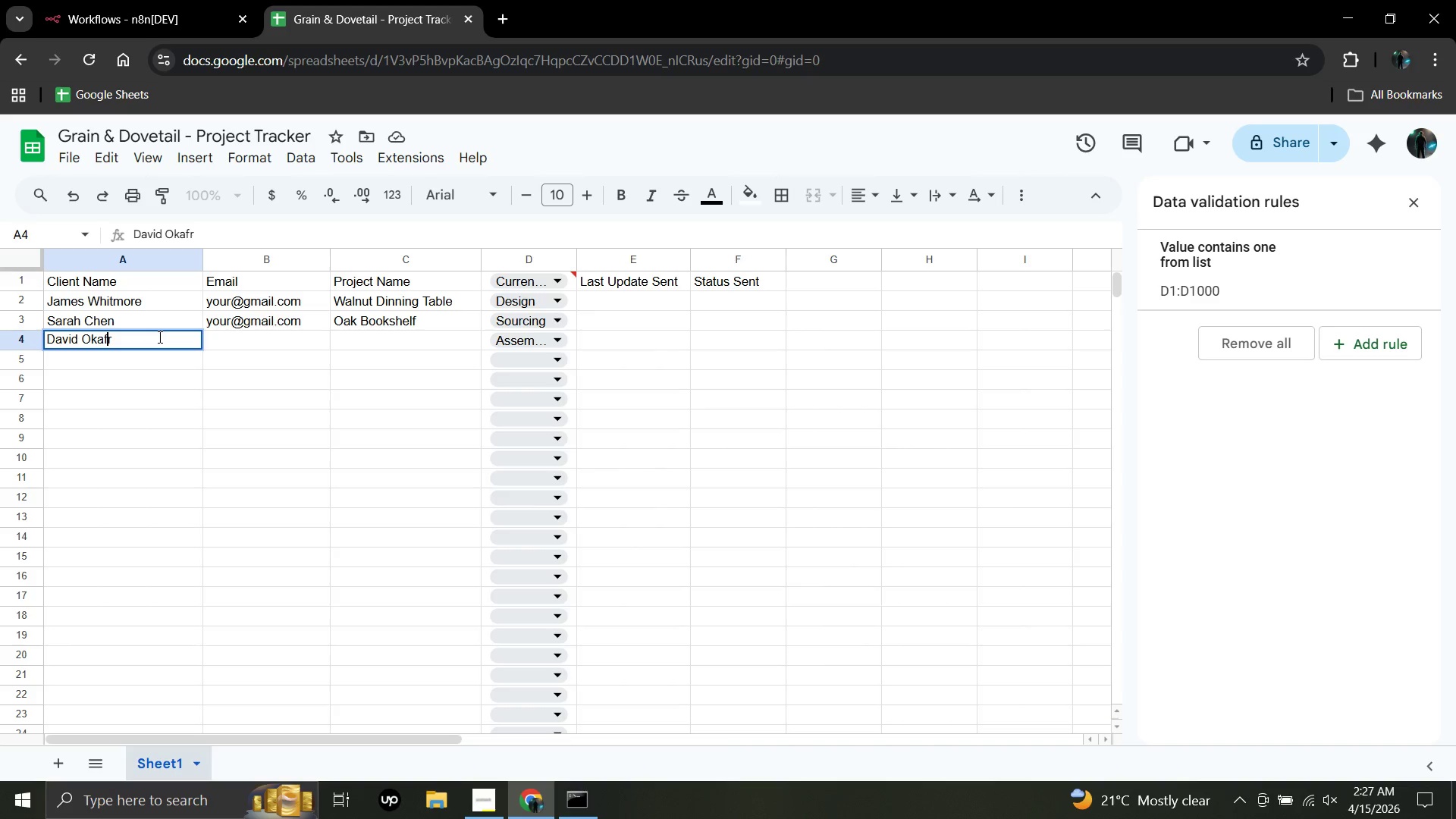 
key(O)
 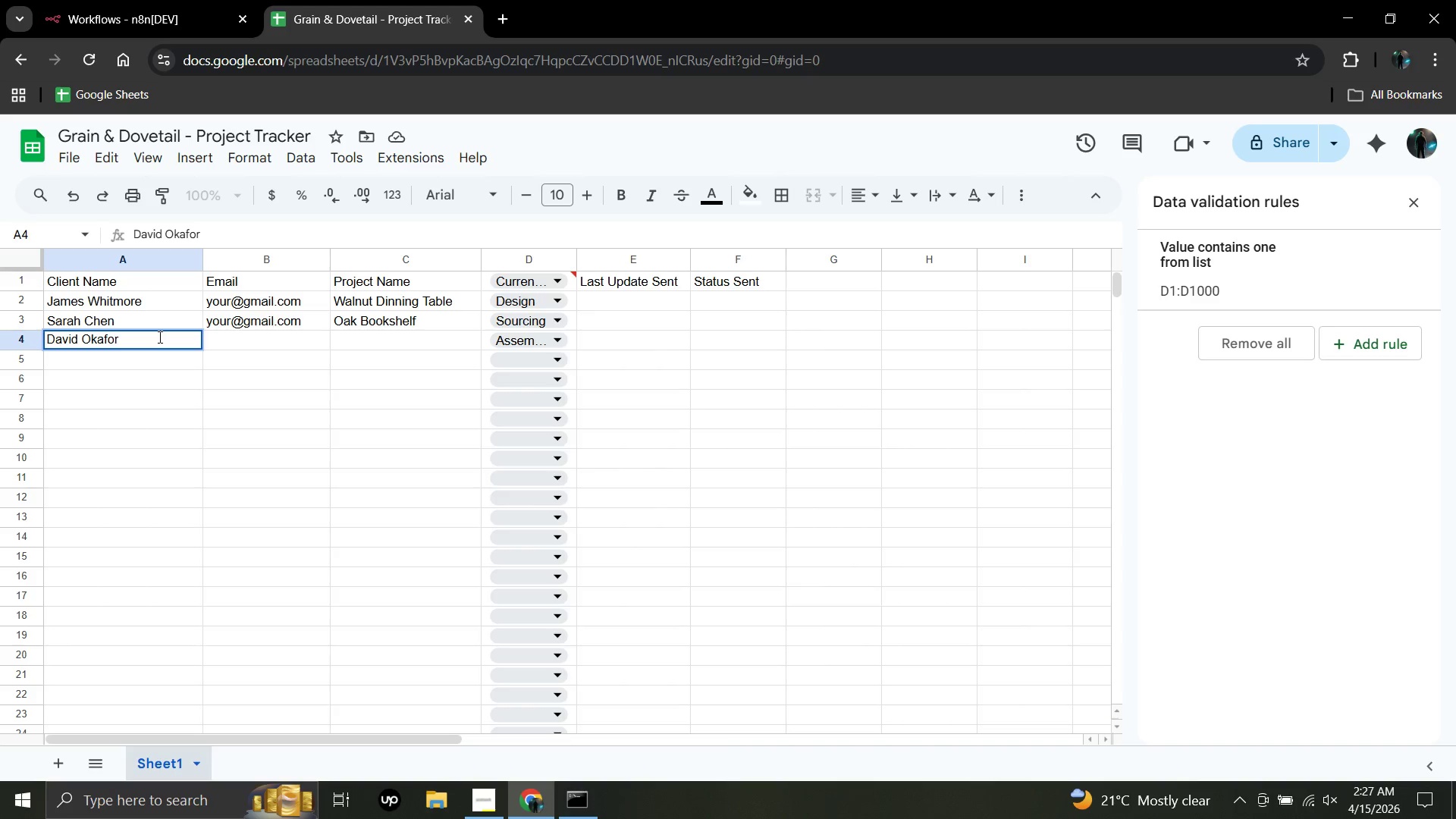 
key(Tab)
 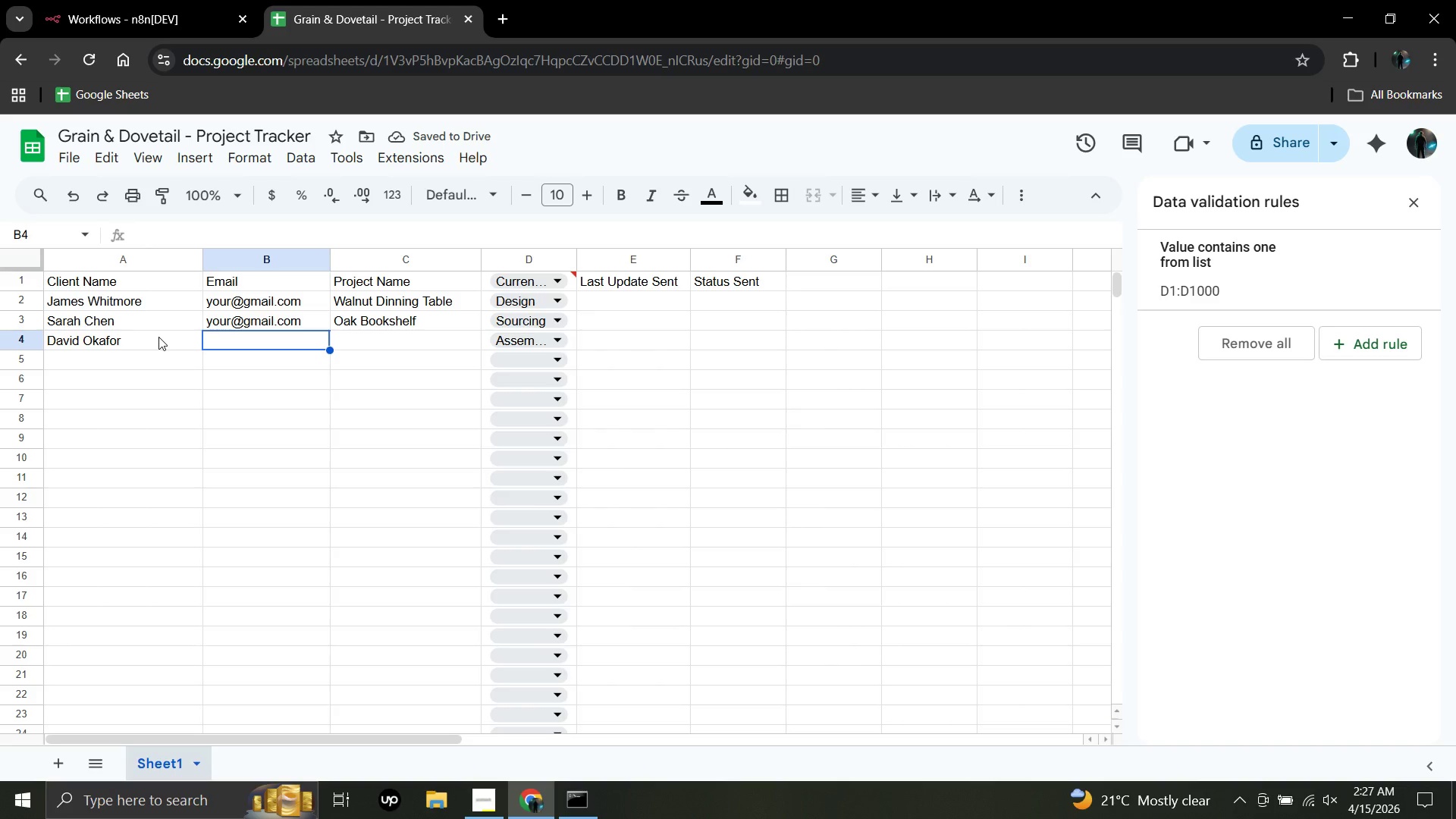 
key(Tab)
type(Maple Side Table)
 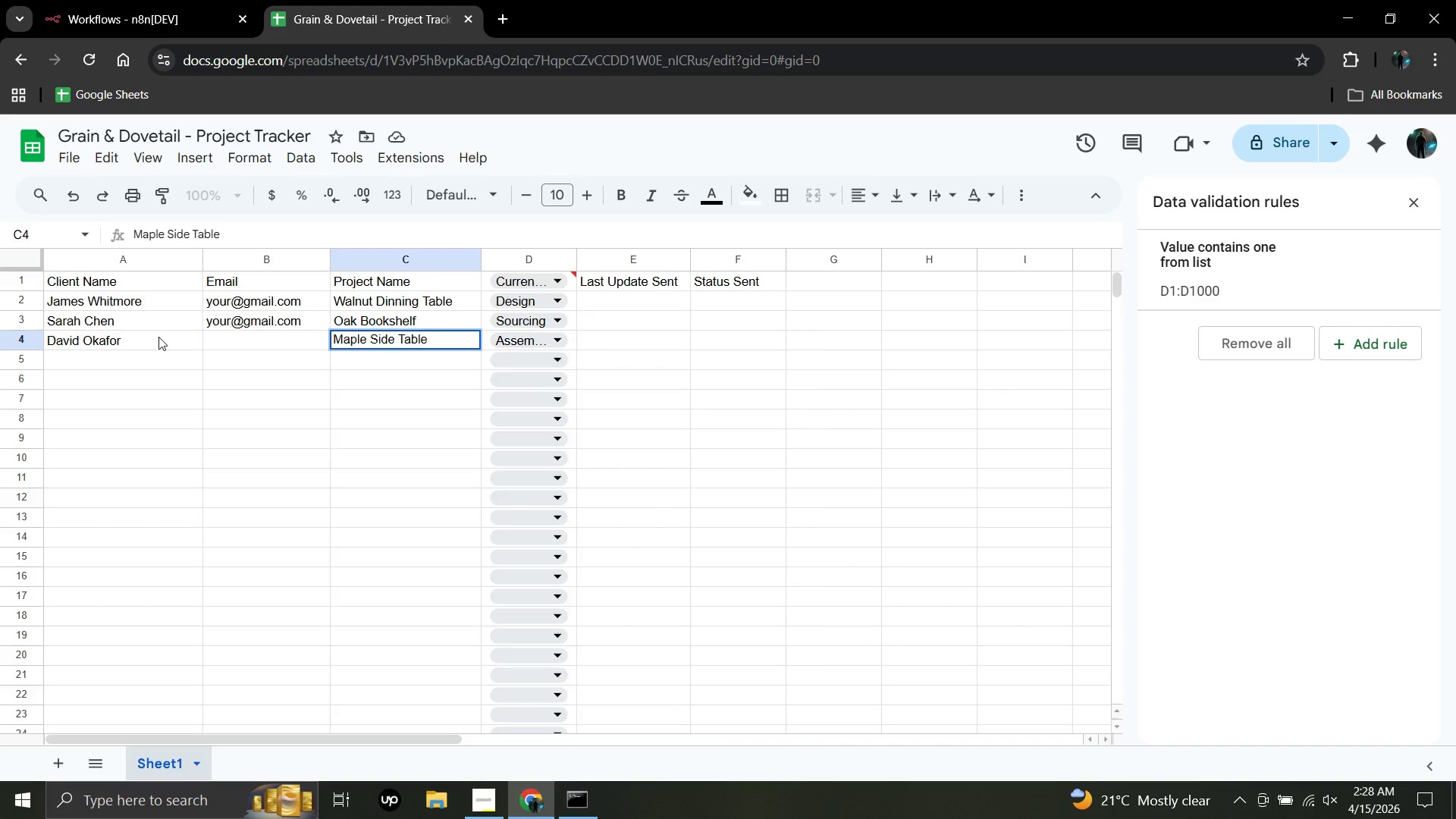 
wait(22.34)
 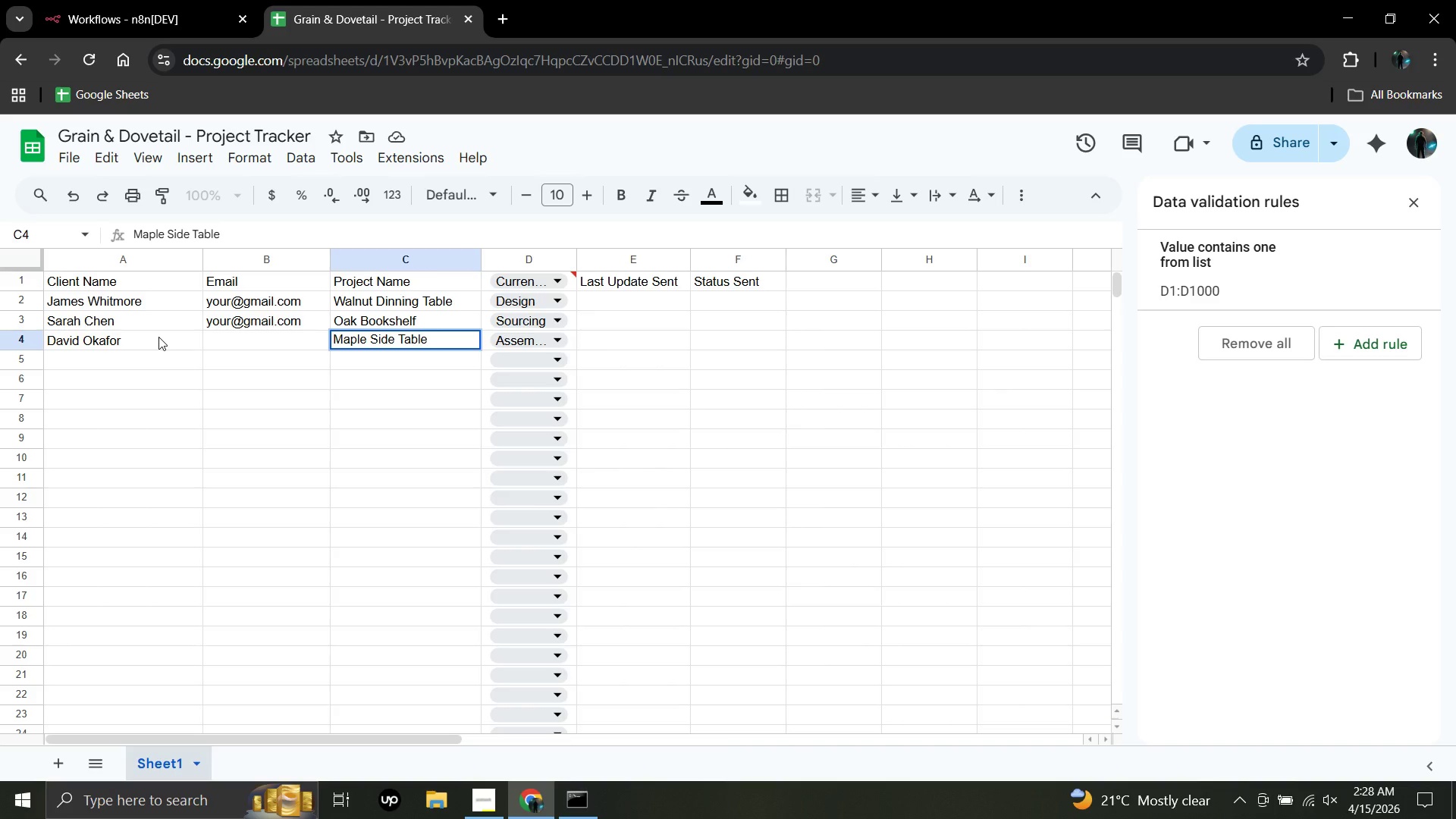 
left_click([1263, 152])
 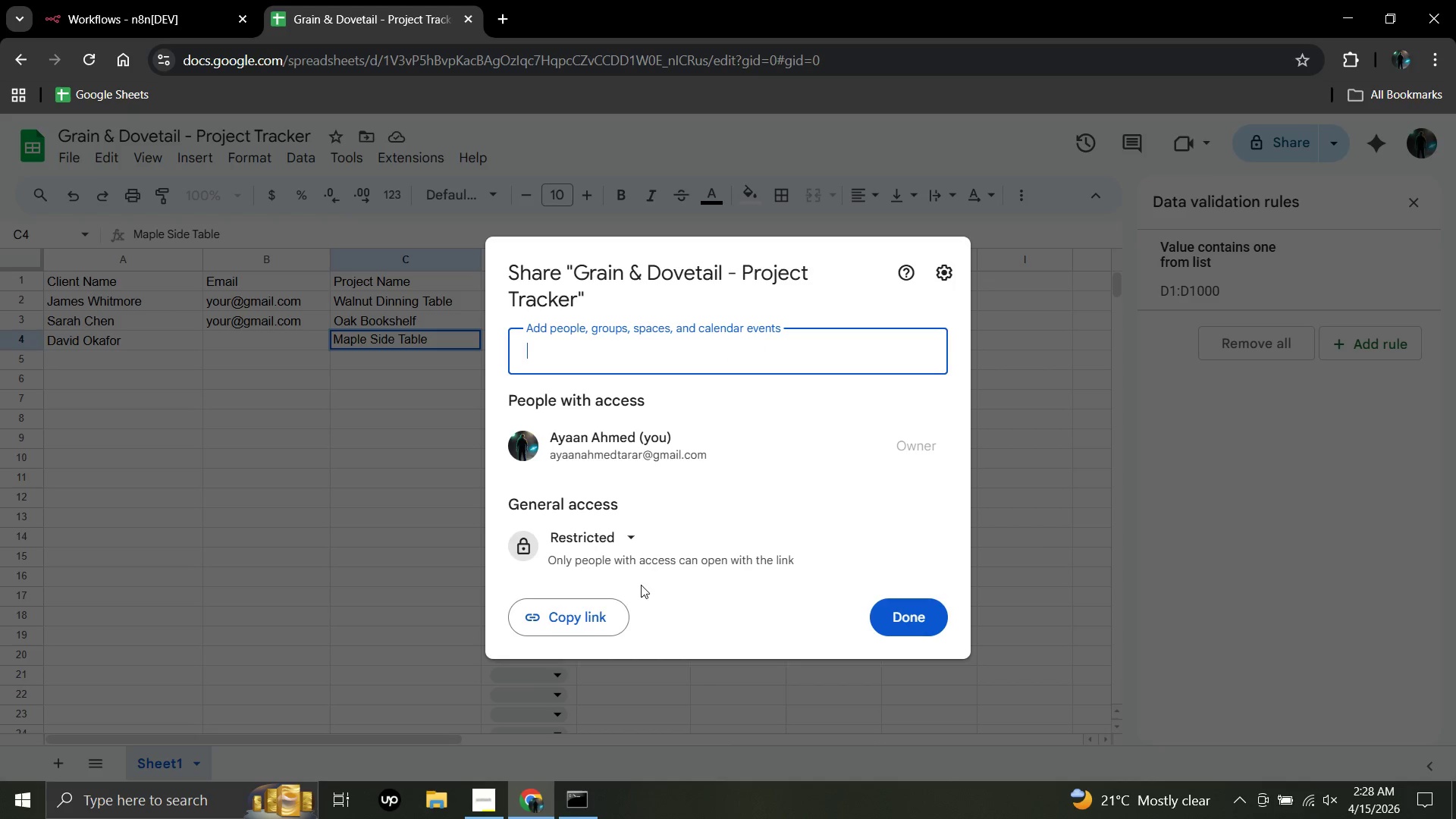 
left_click([619, 541])
 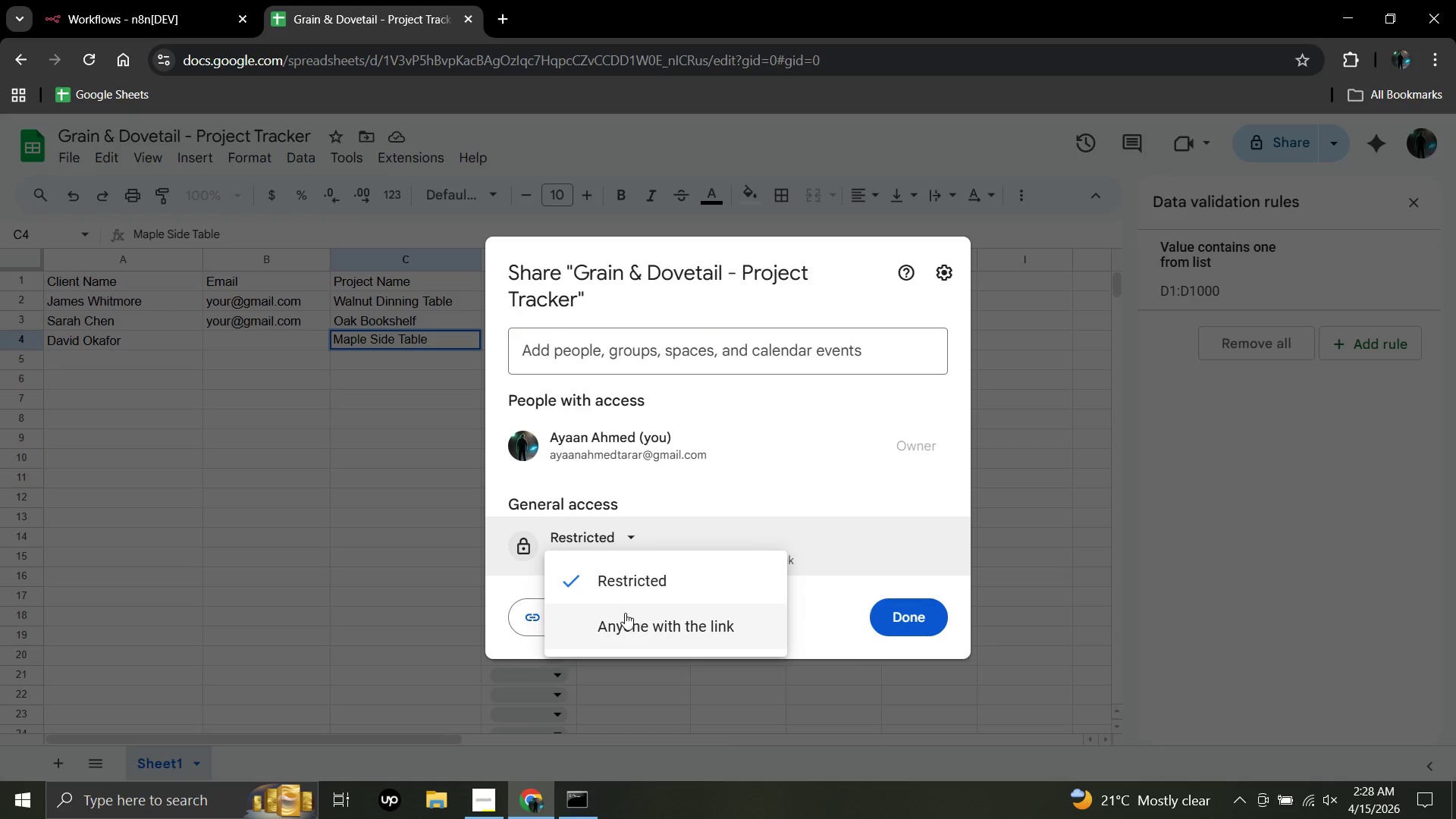 
left_click([625, 620])
 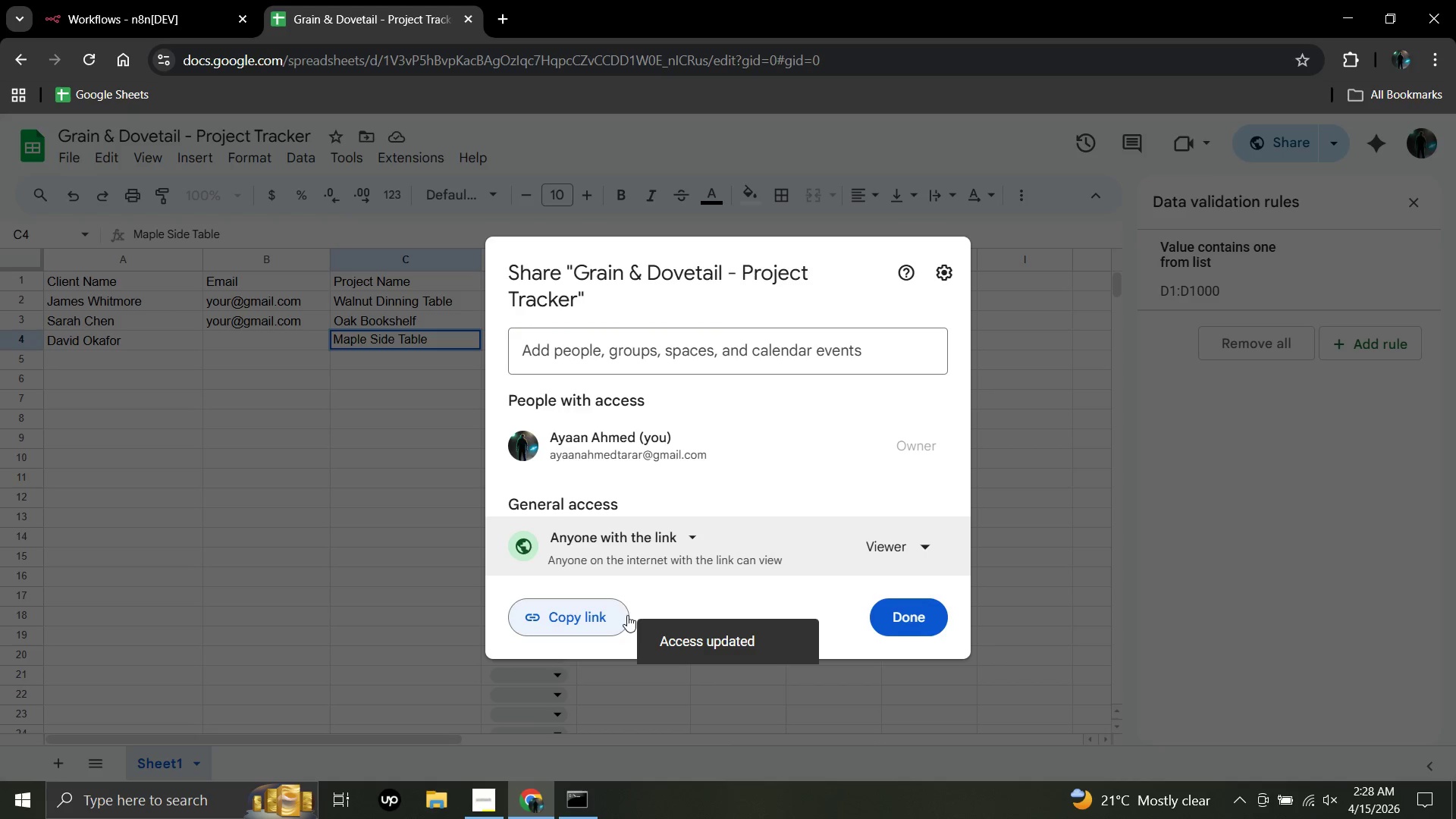 
left_click([921, 620])
 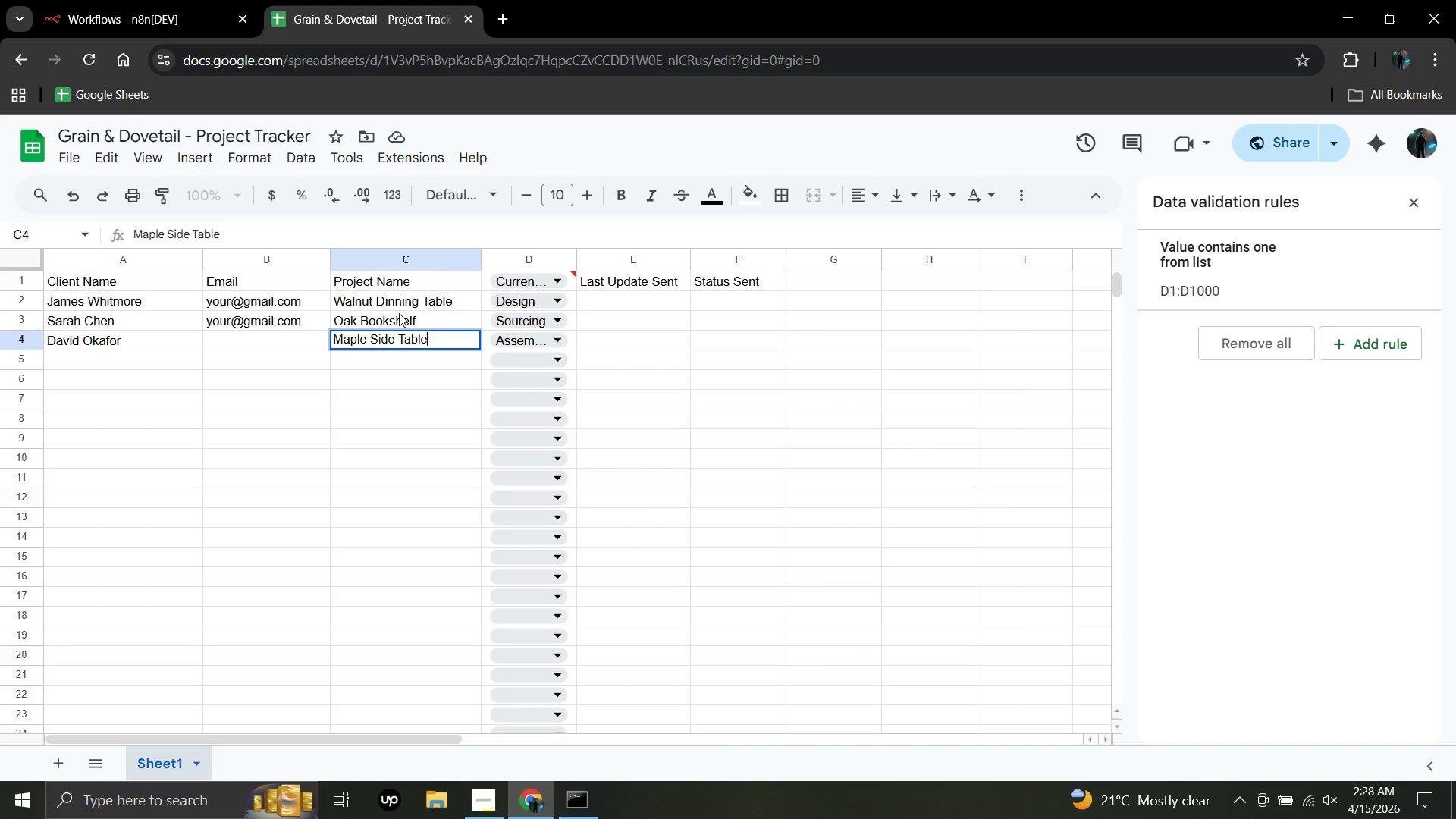 
wait(29.73)
 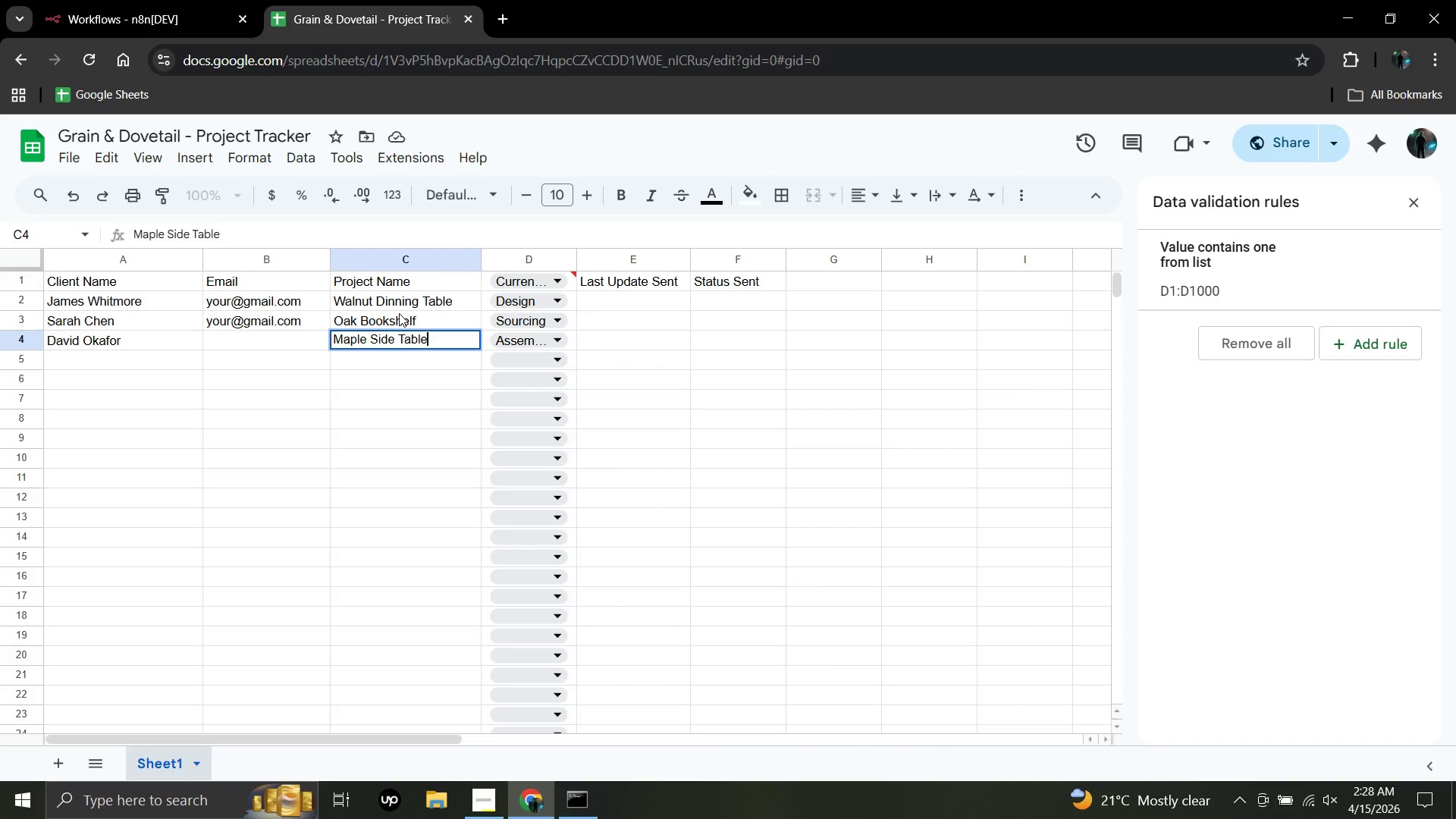 
left_click([169, 24])
 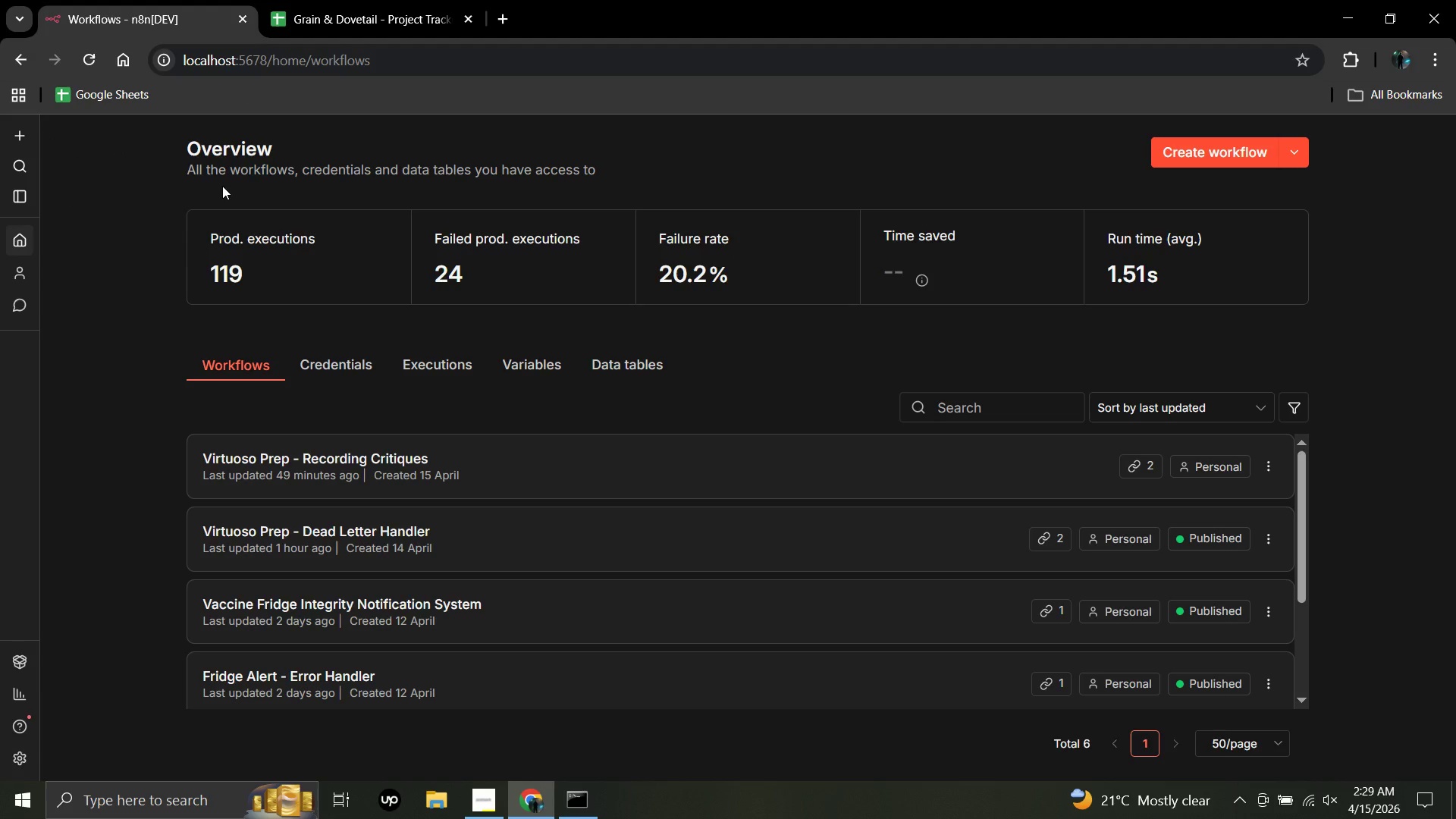 
wait(11.7)
 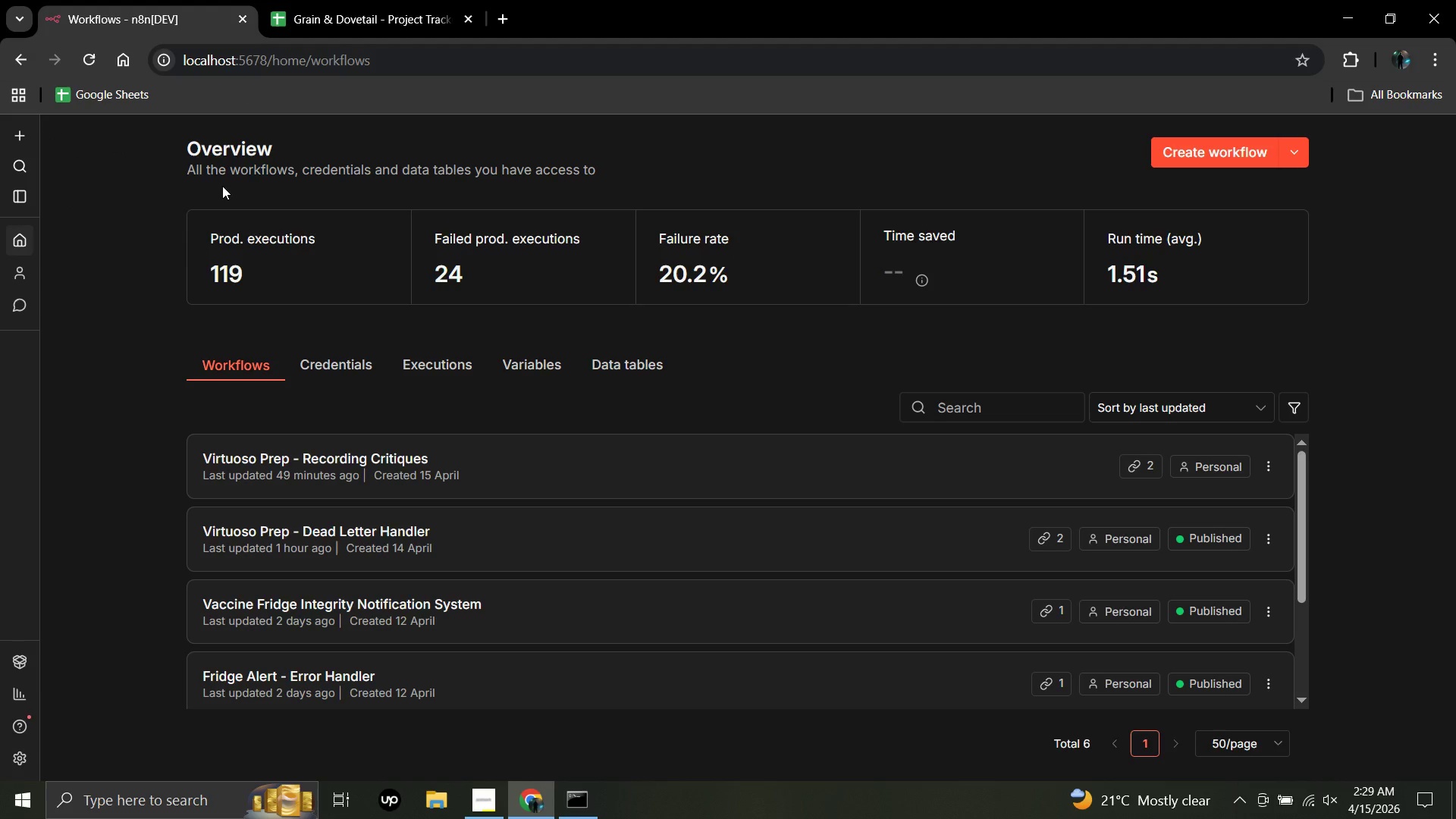 
left_click([1207, 152])
 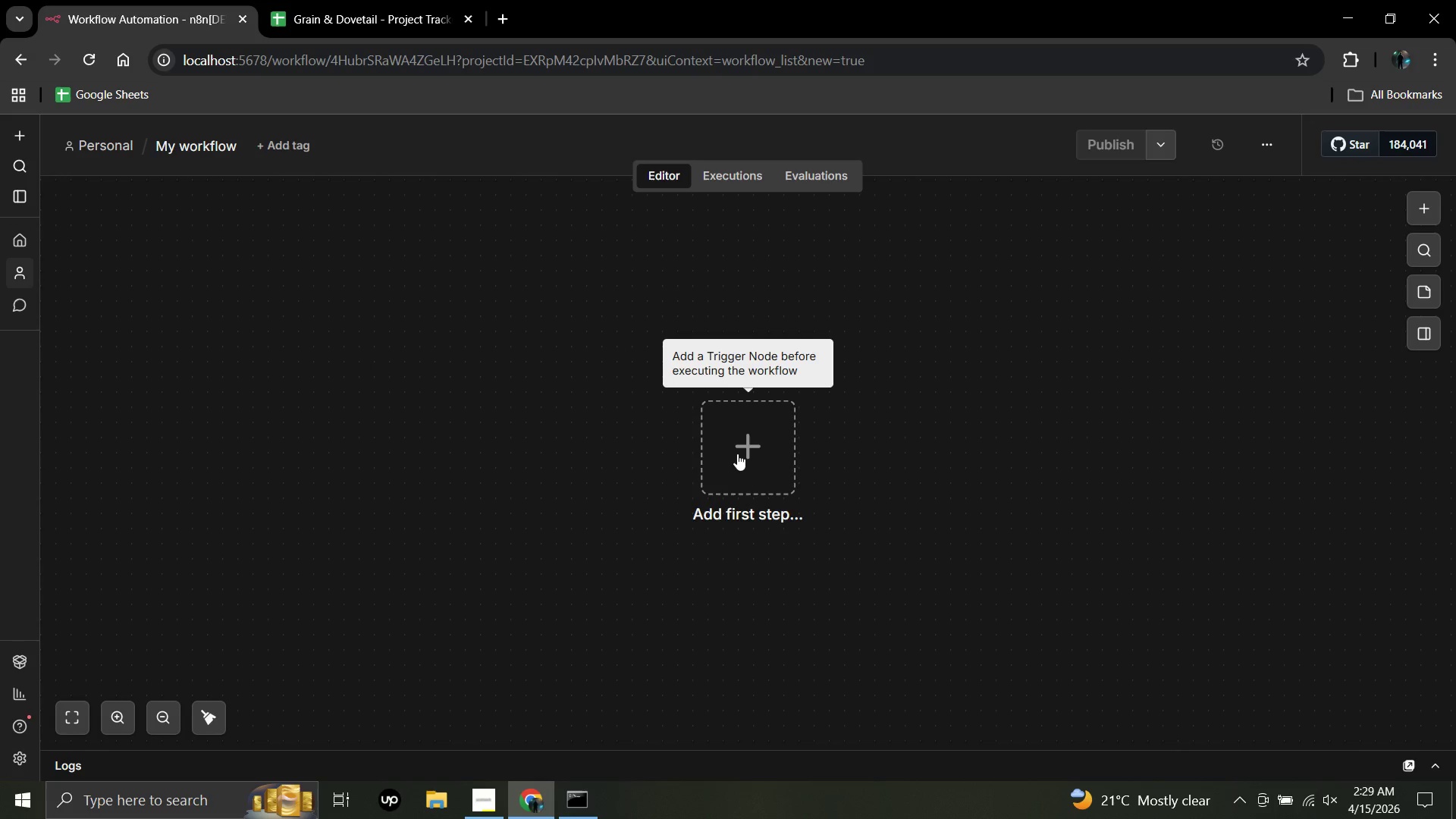 
wait(10.0)
 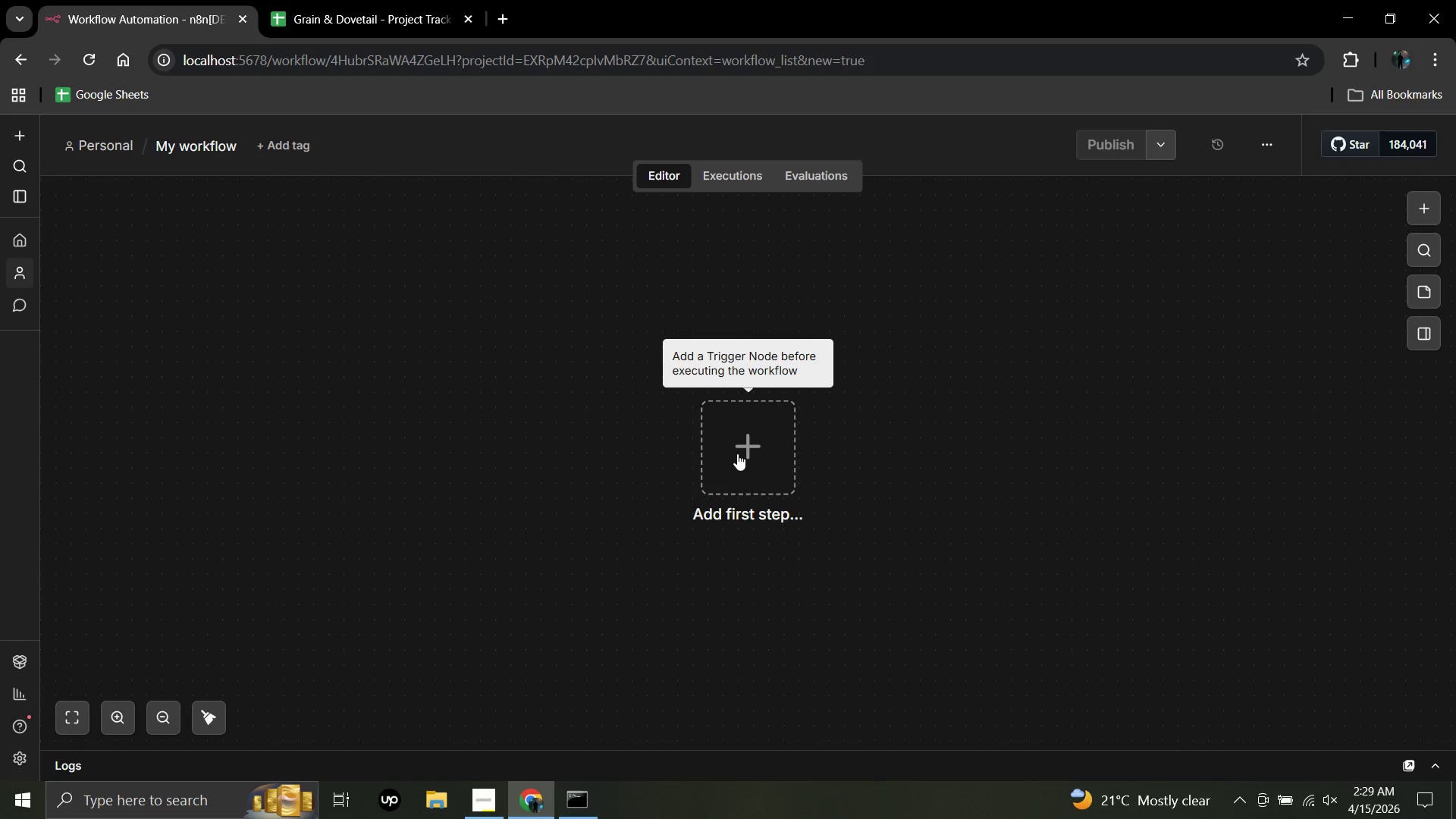 
left_click([150, 89])
 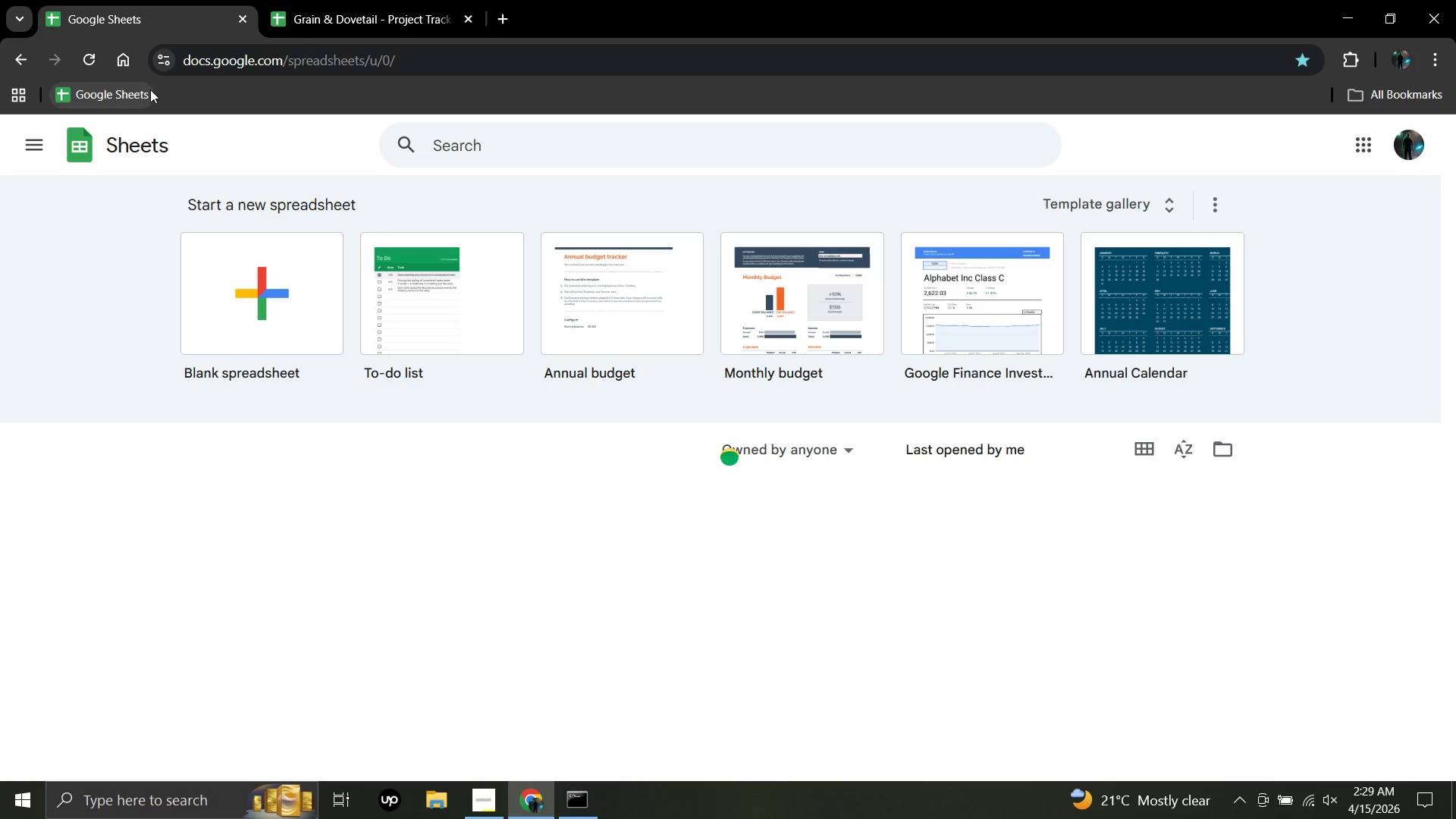 
left_click([21, 55])
 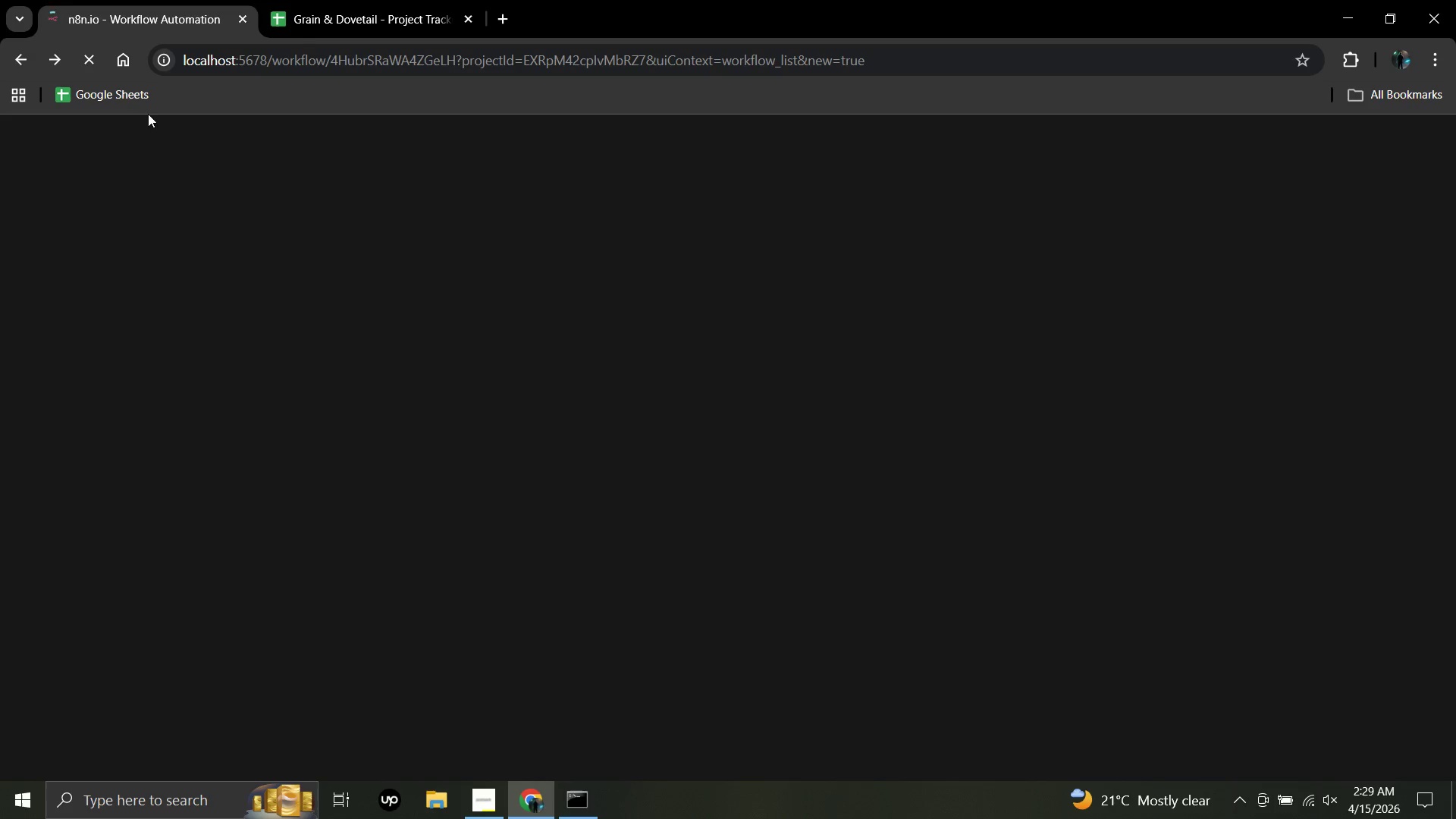 
mouse_move([171, 153])
 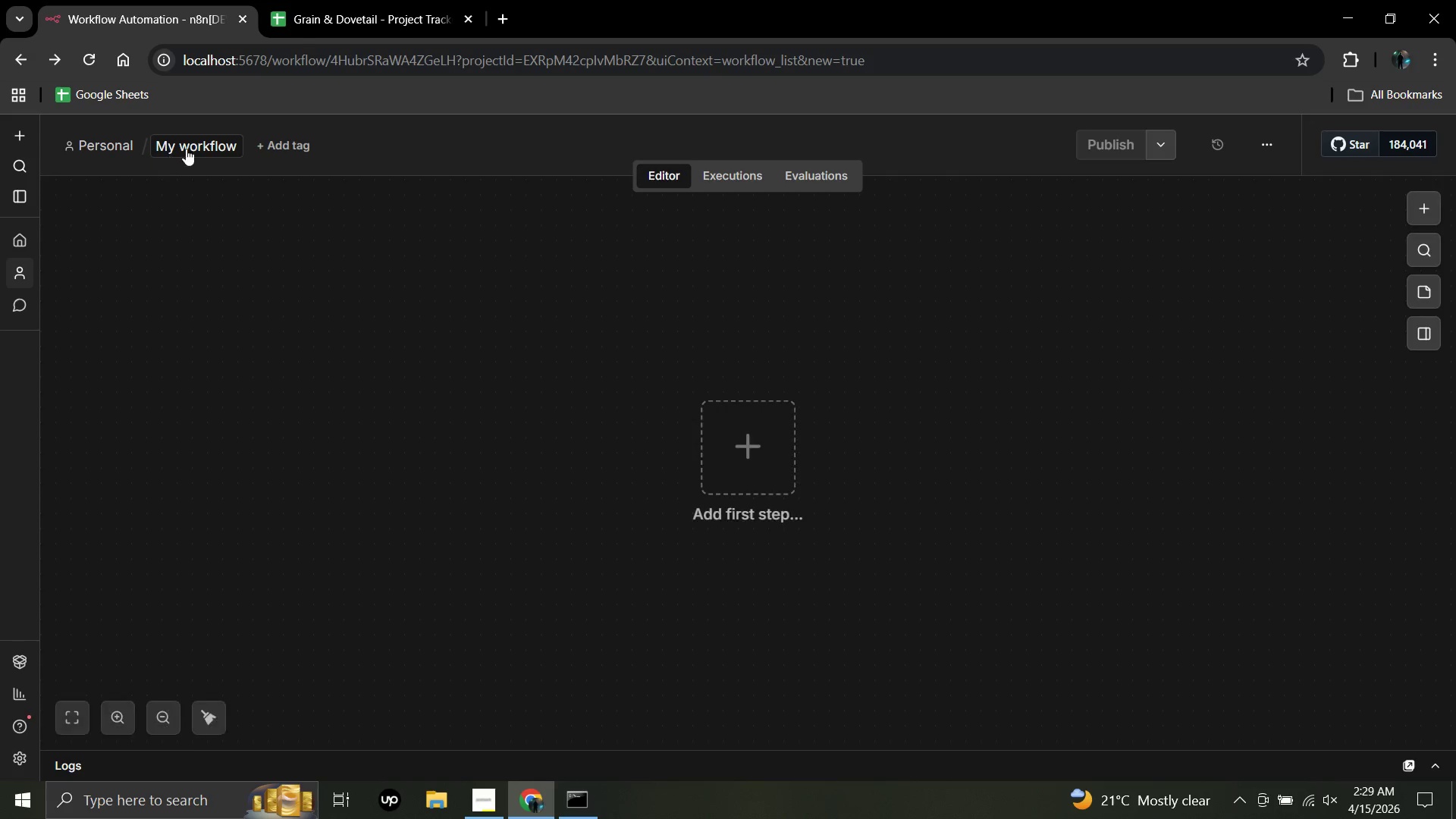 
mouse_move([203, 146])
 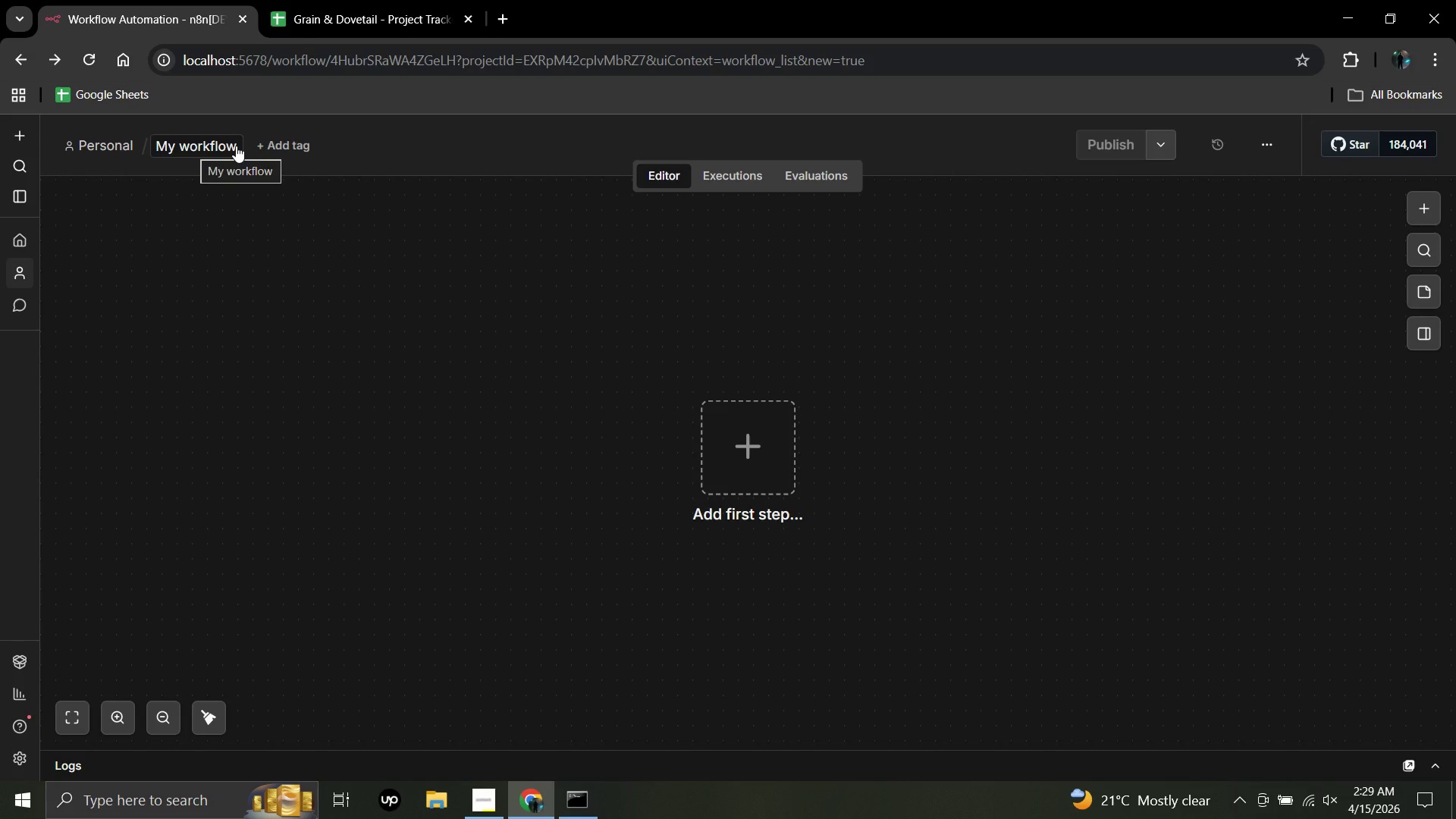 
left_click([236, 146])
 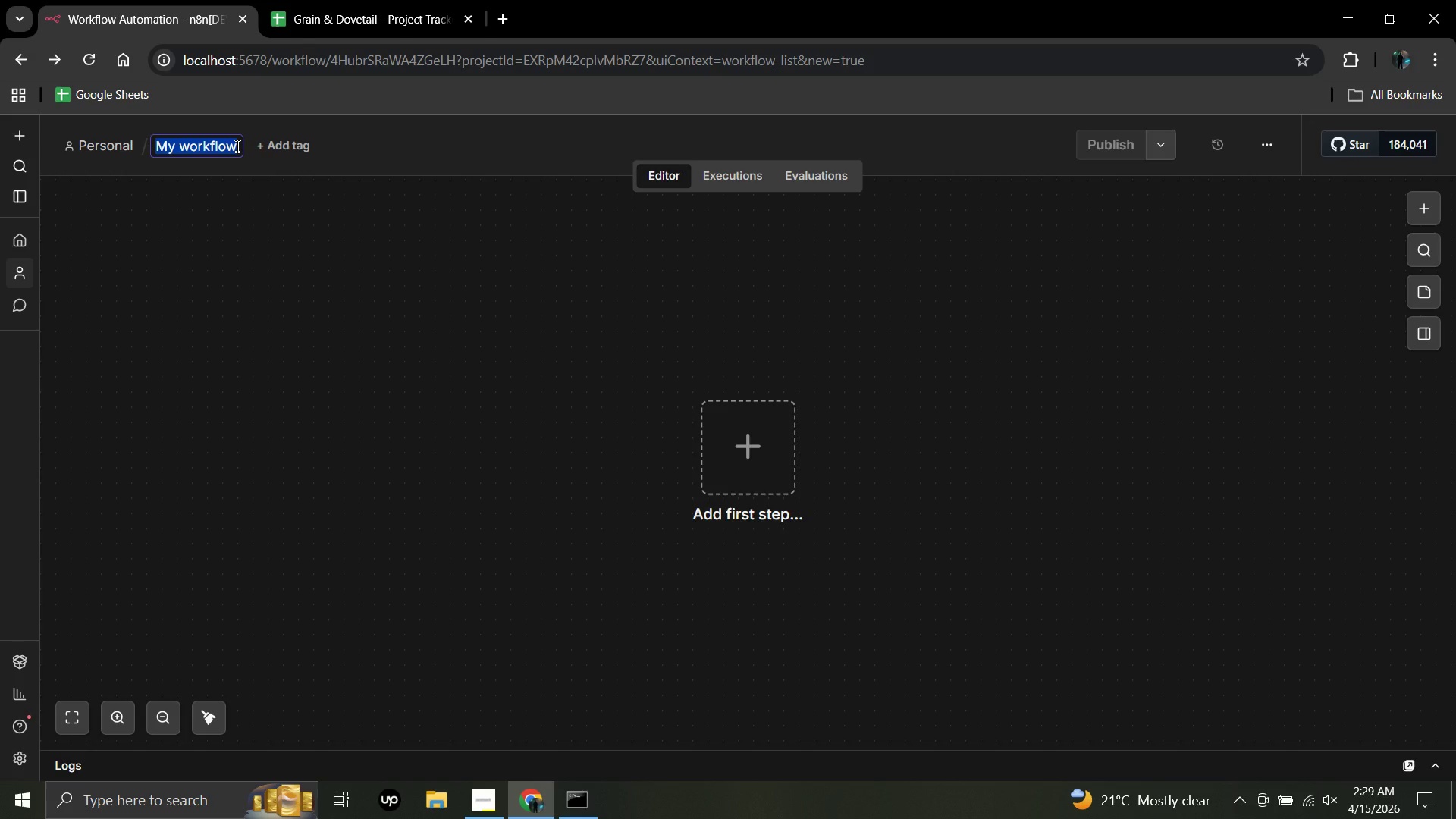 
wait(9.5)
 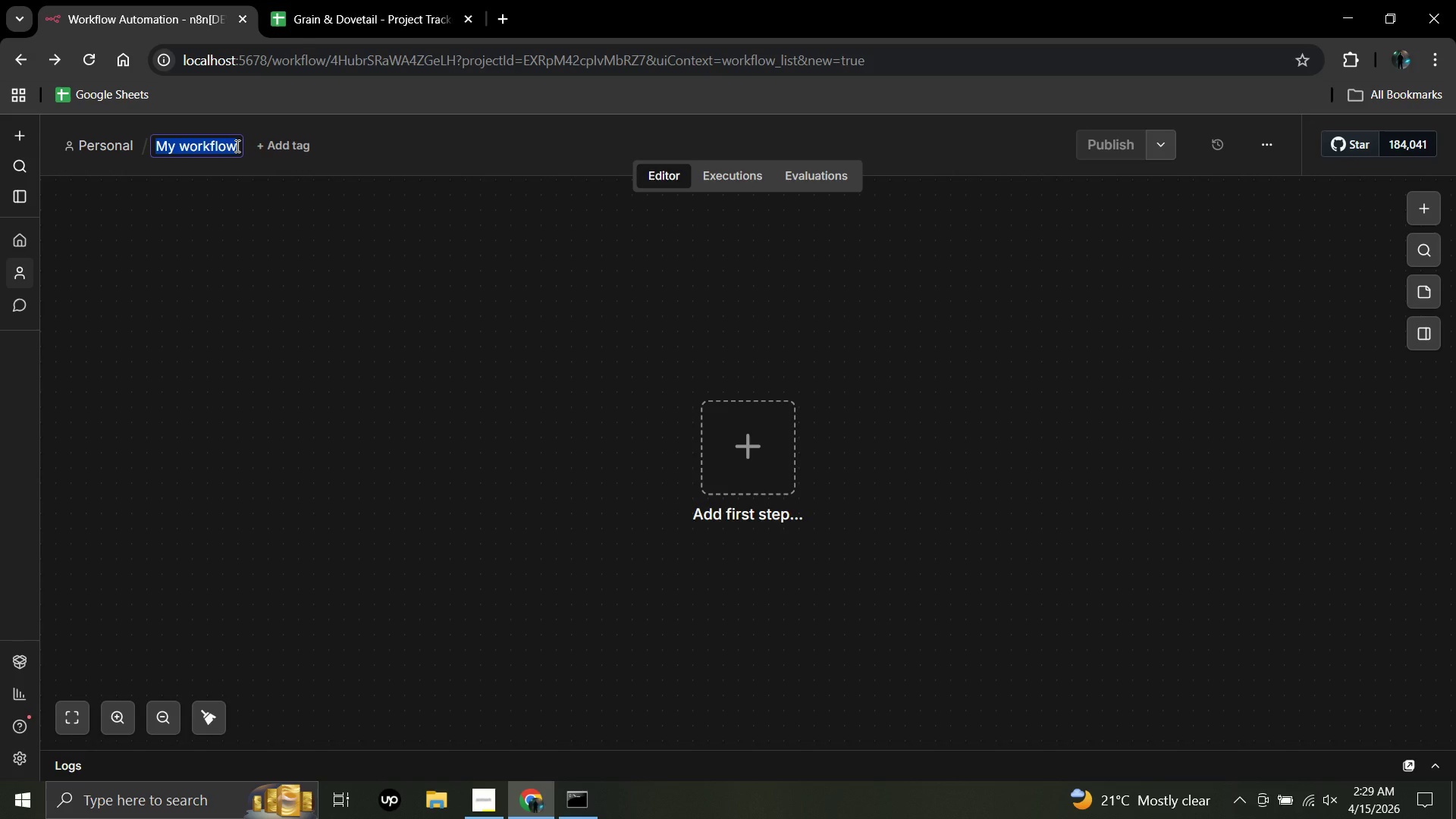 
key(Backspace)
type(Grain & Dovetail _ Mile)
 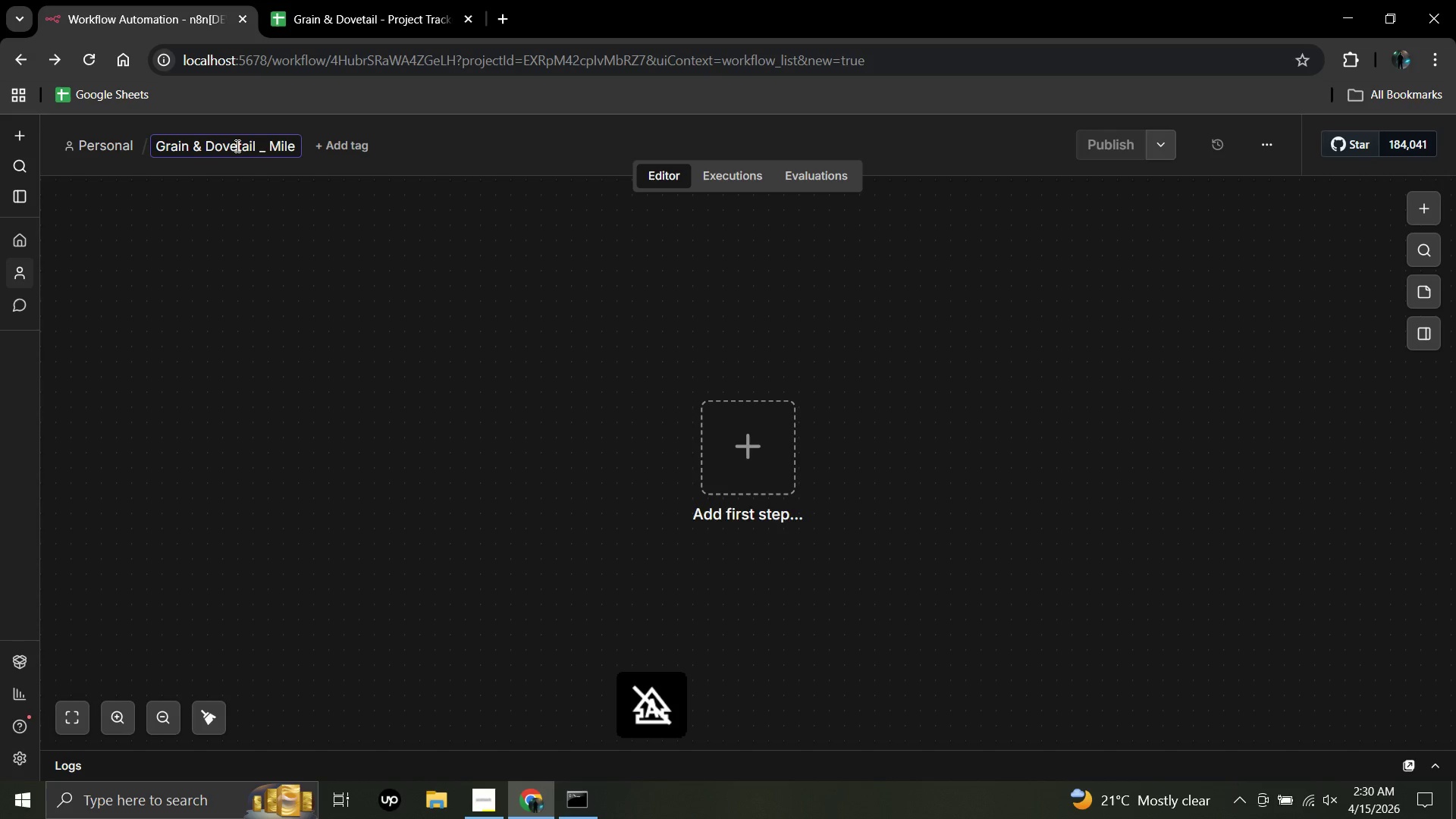 
key(ArrowLeft)
 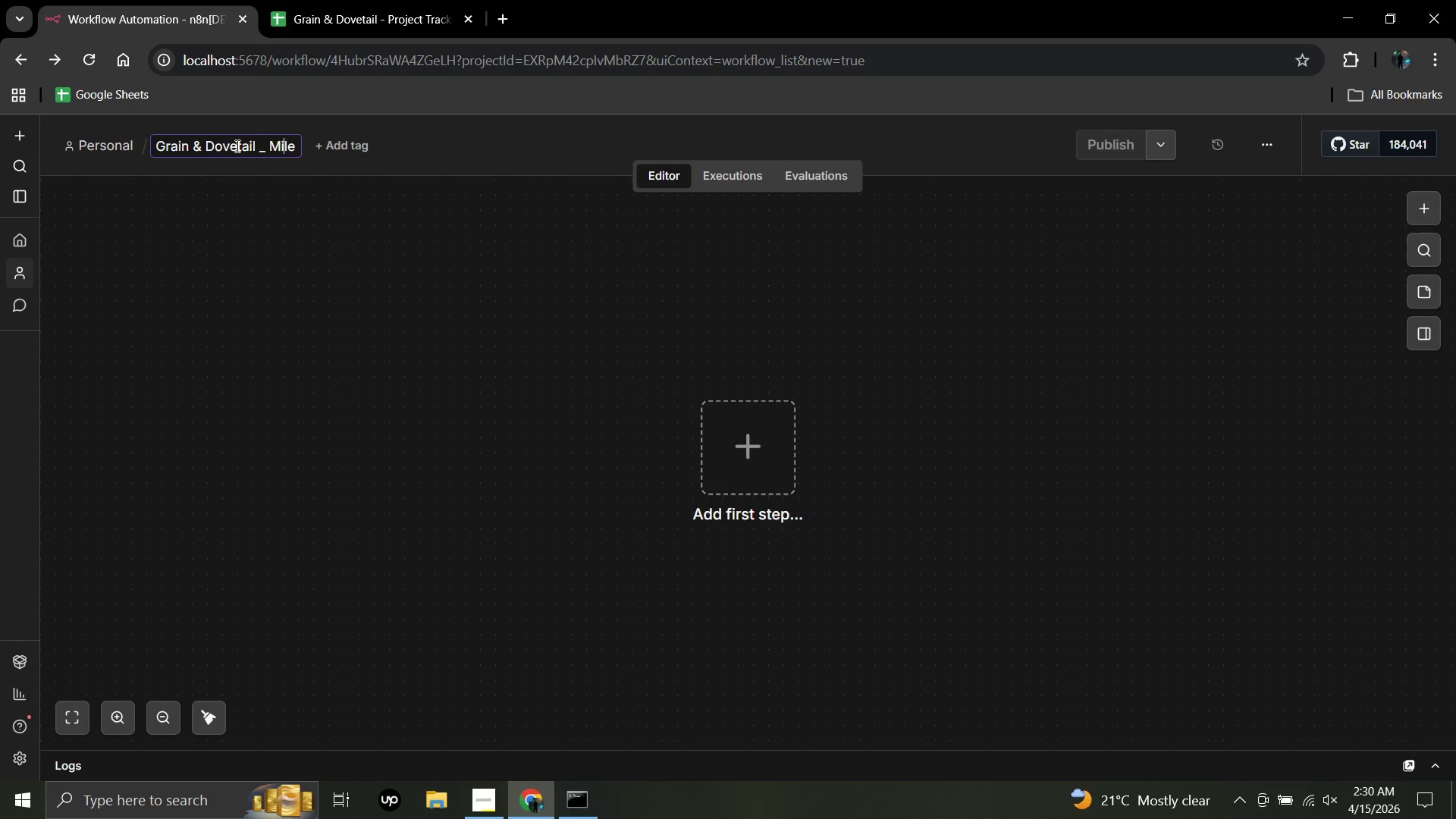 
key(ArrowLeft)
 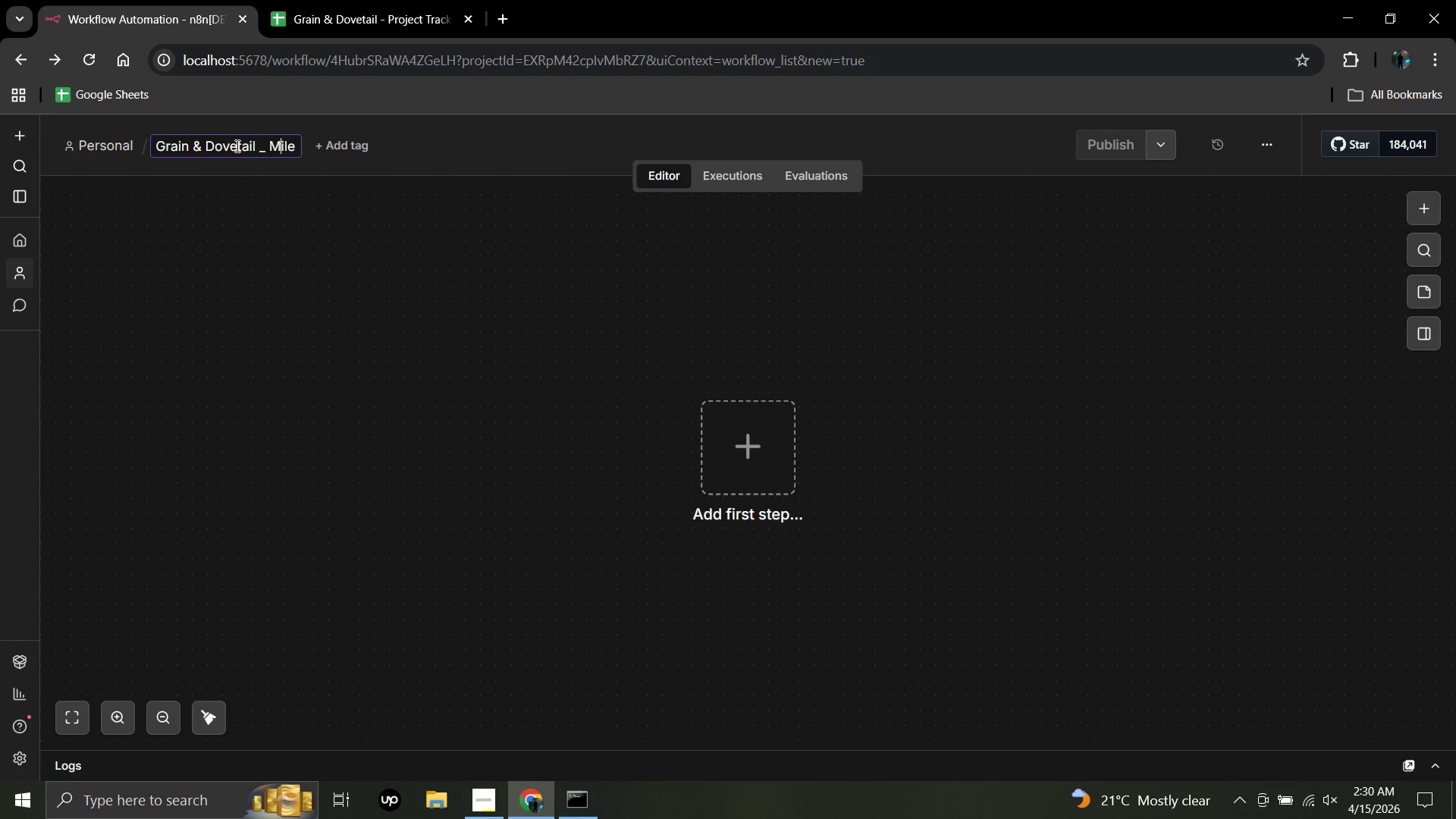 
key(ArrowLeft)
 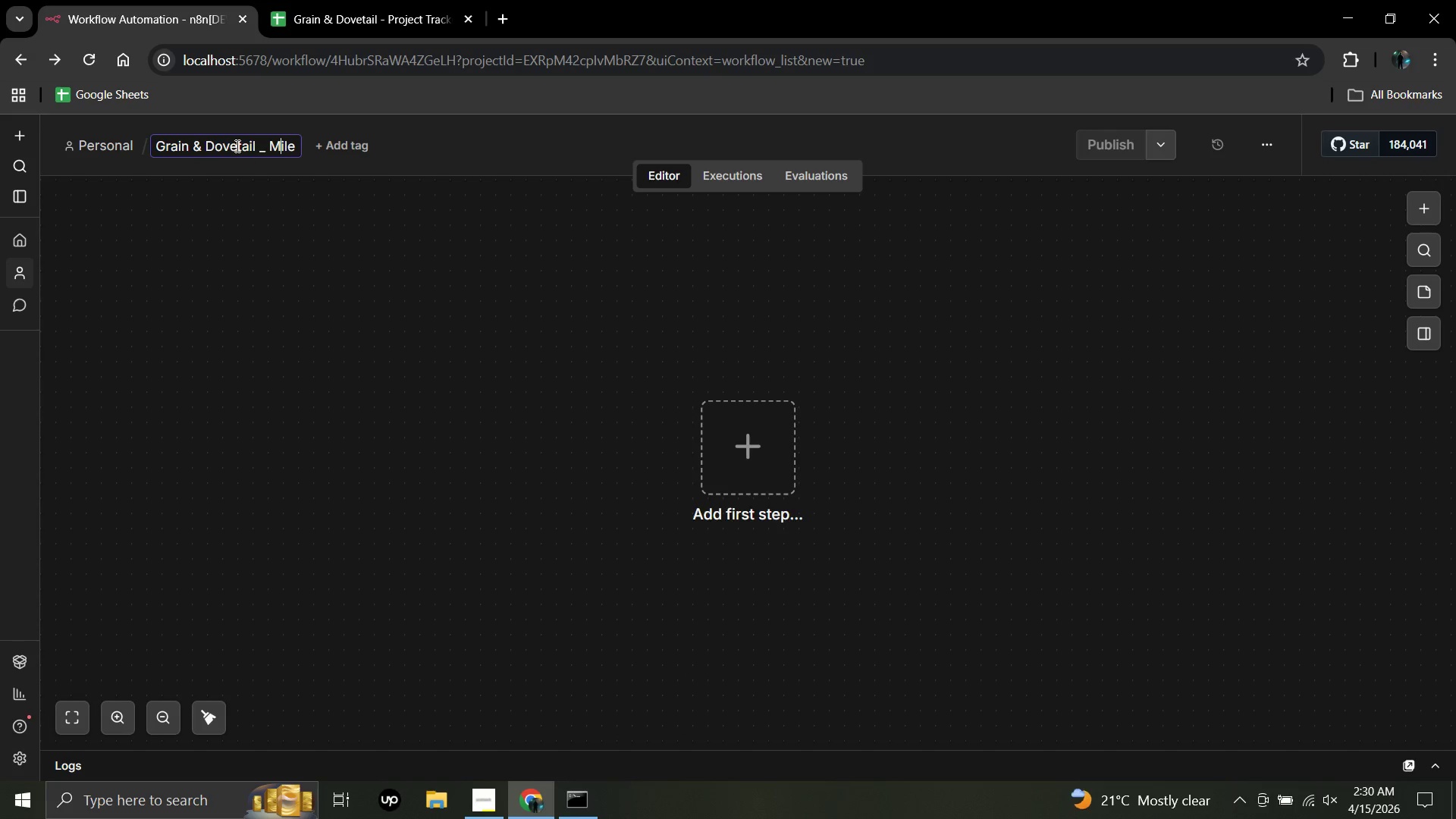 
key(ArrowLeft)
 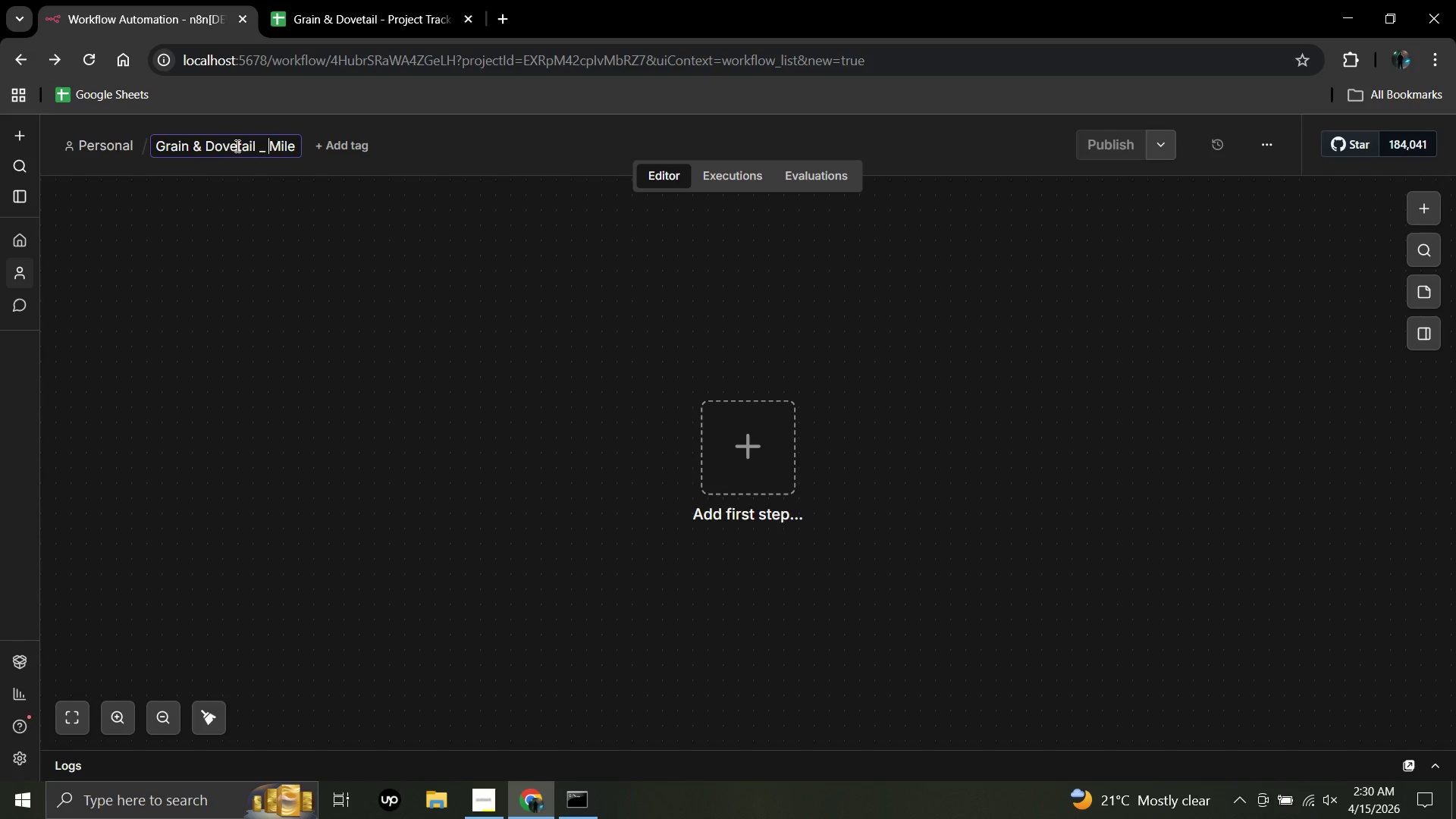 
key(ArrowLeft)
 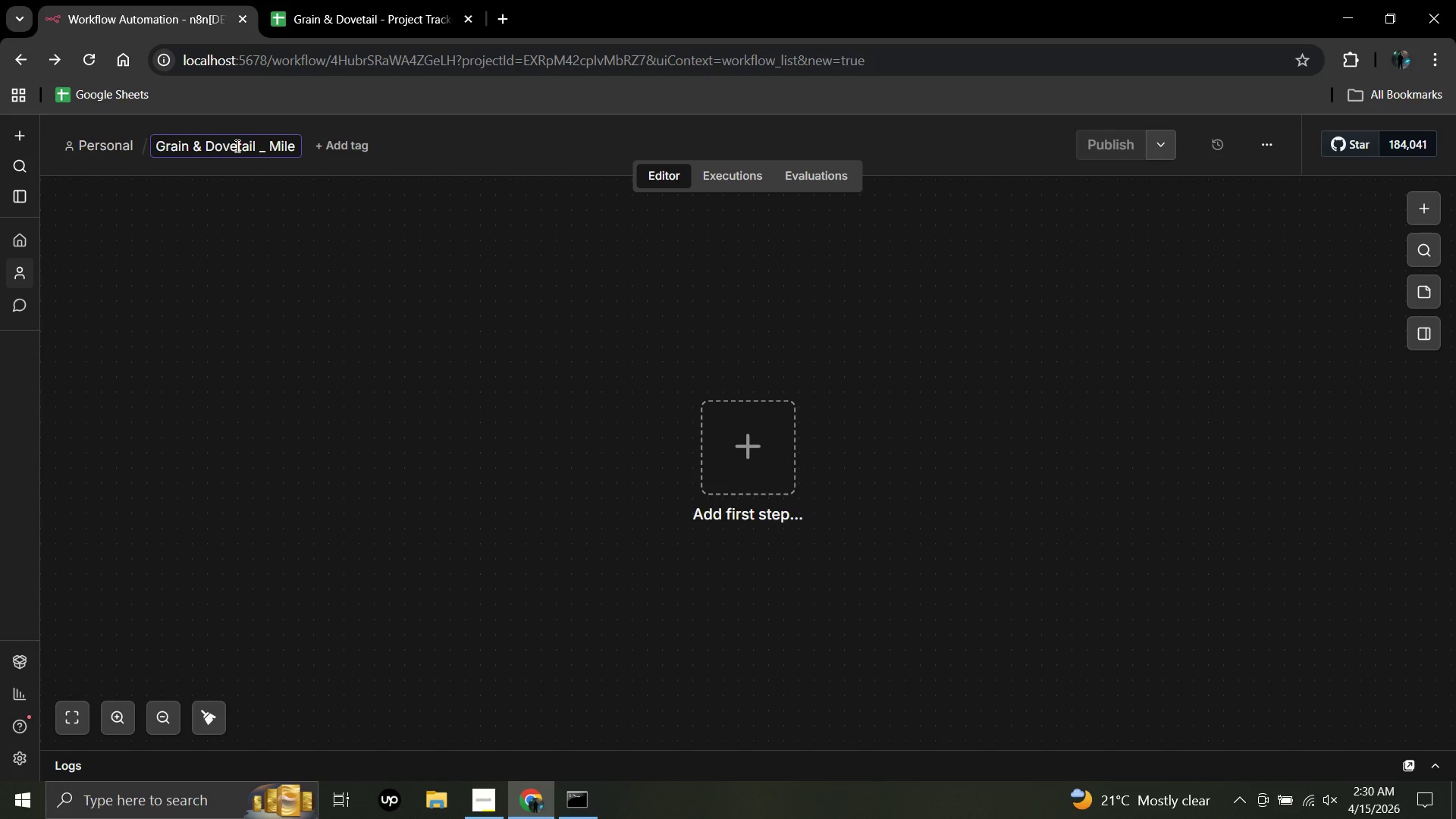 
key(Backspace)
 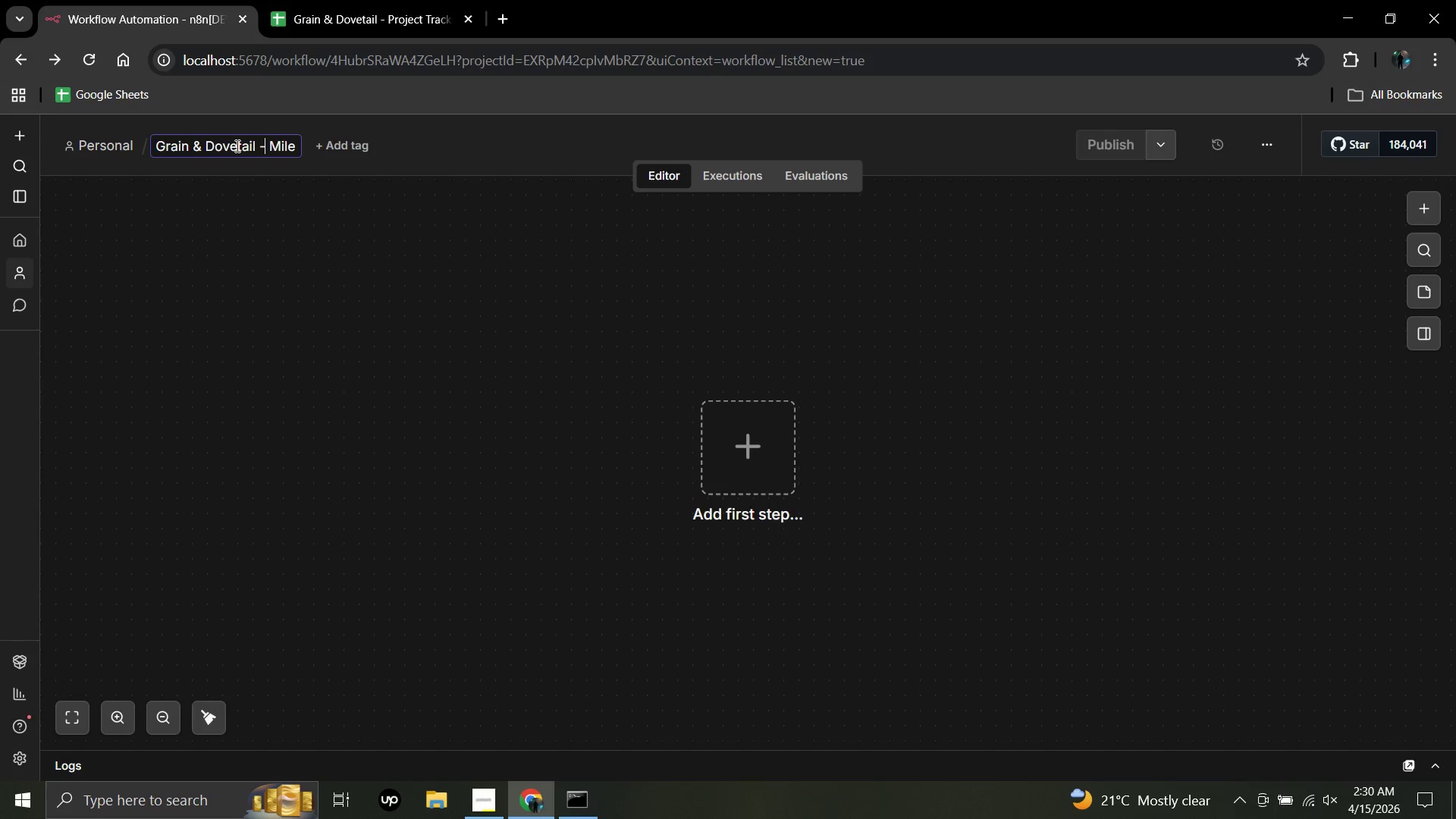 
key(Minus)
 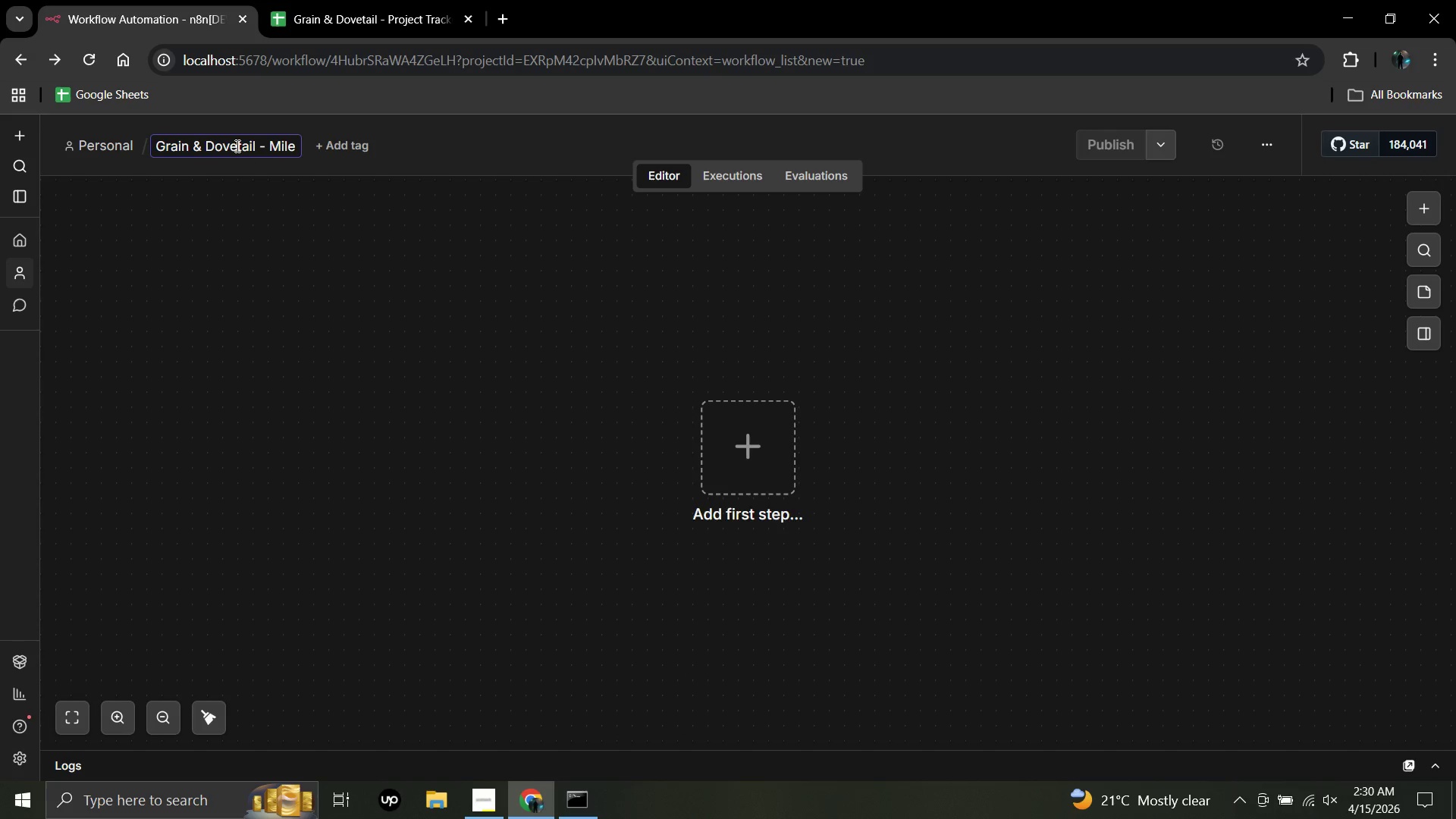 
key(ArrowRight)
 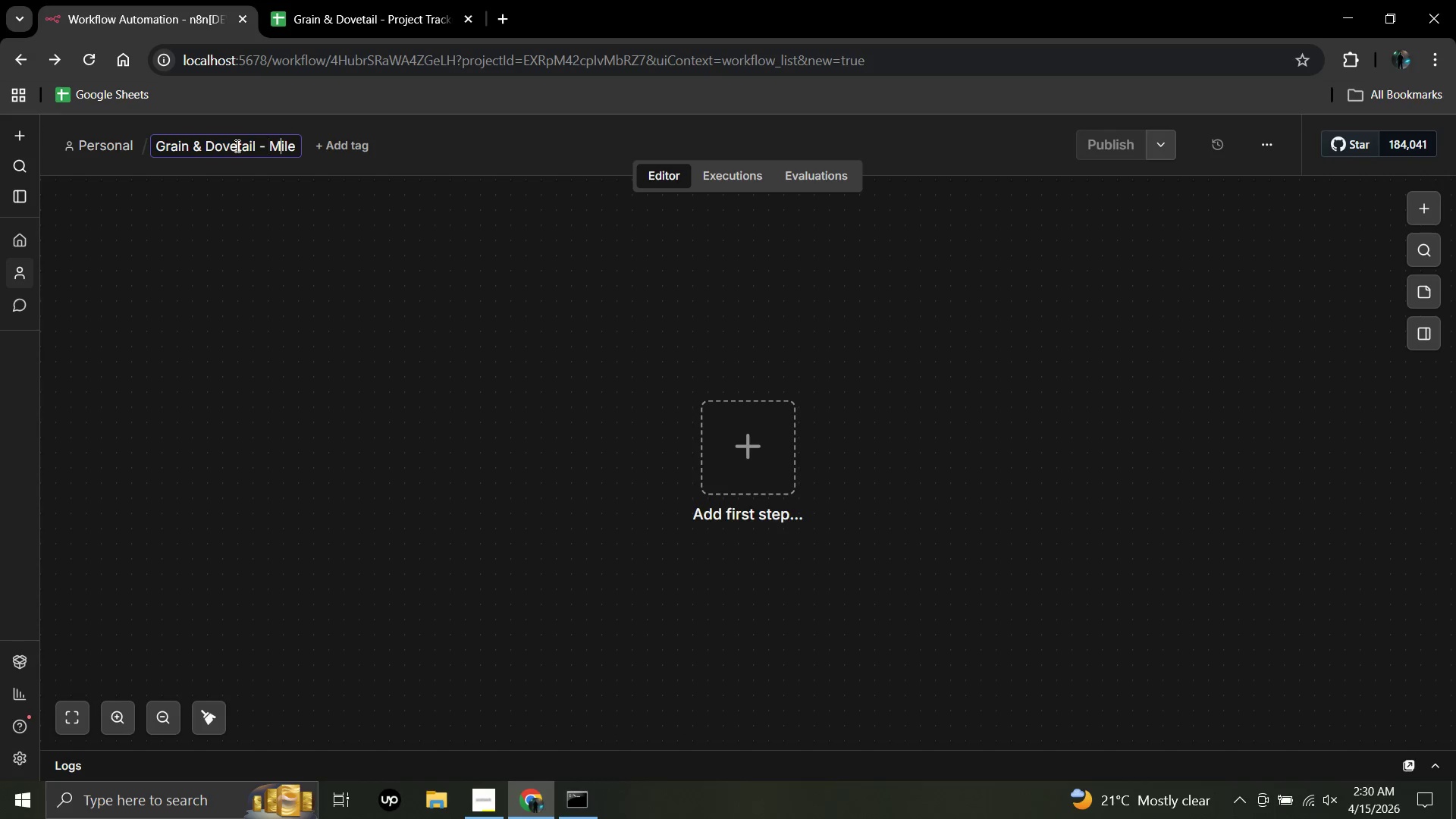 
key(ArrowRight)
 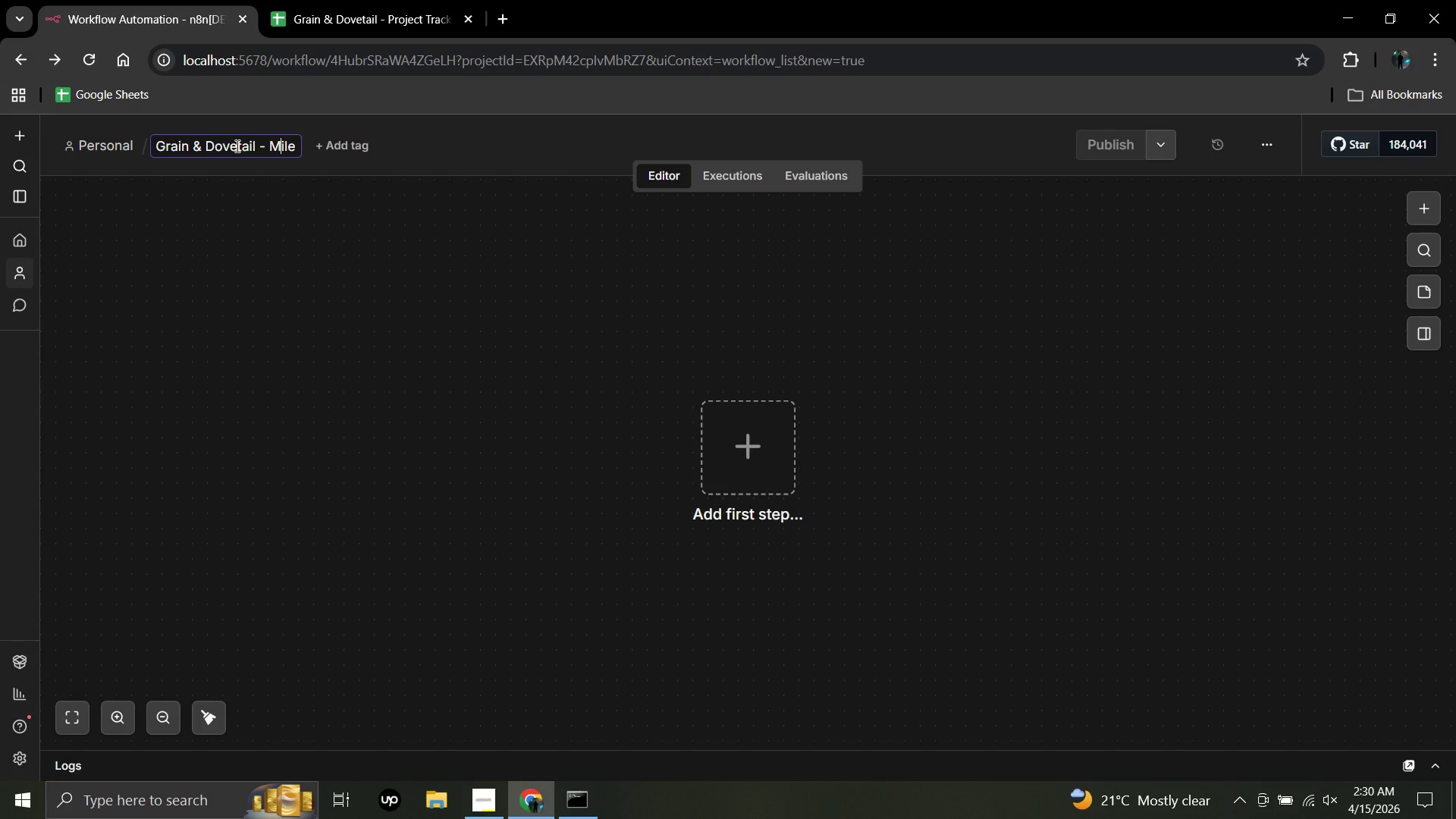 
key(ArrowRight)
 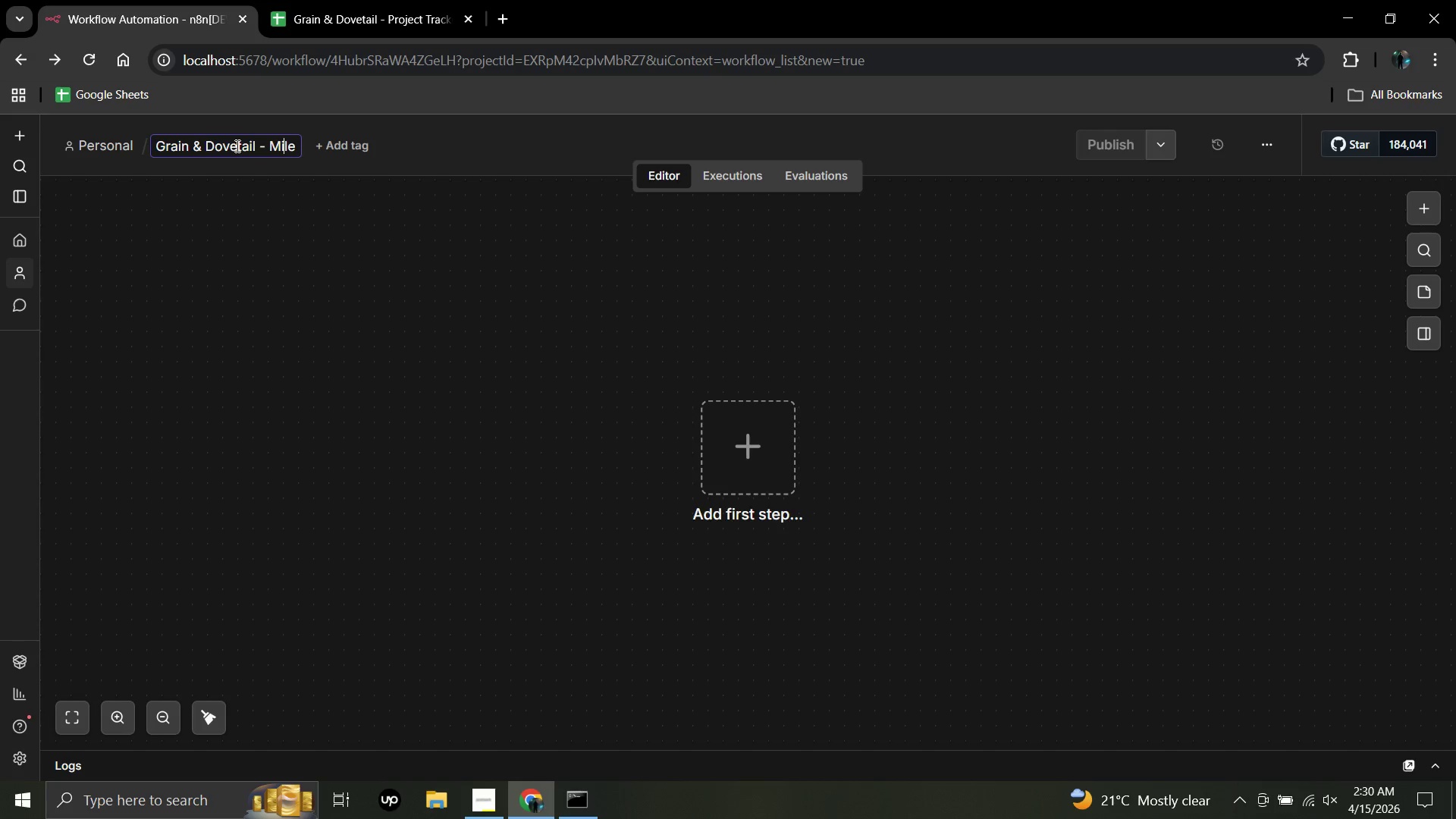 
key(ArrowRight)
 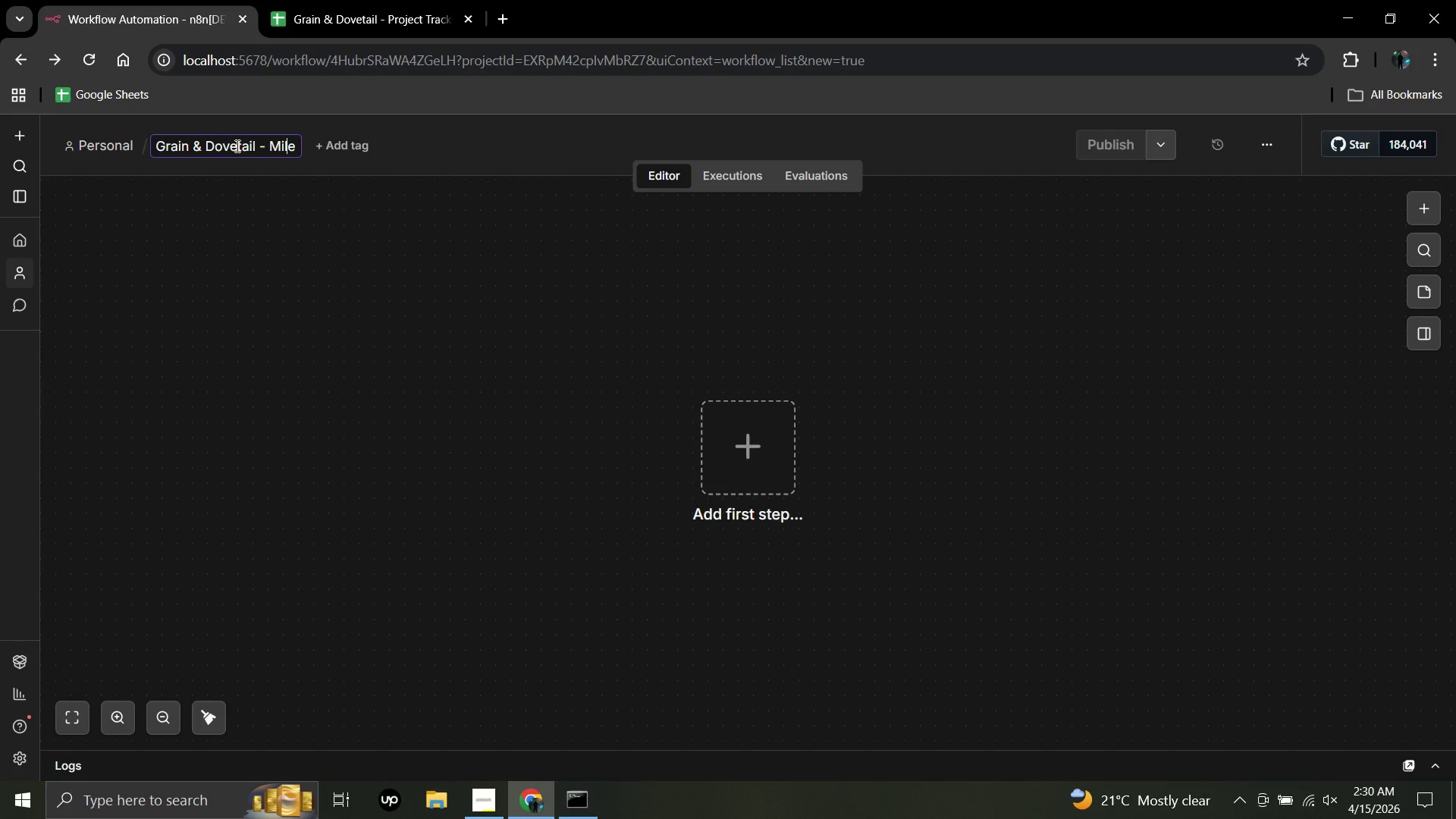 
key(ArrowRight)
 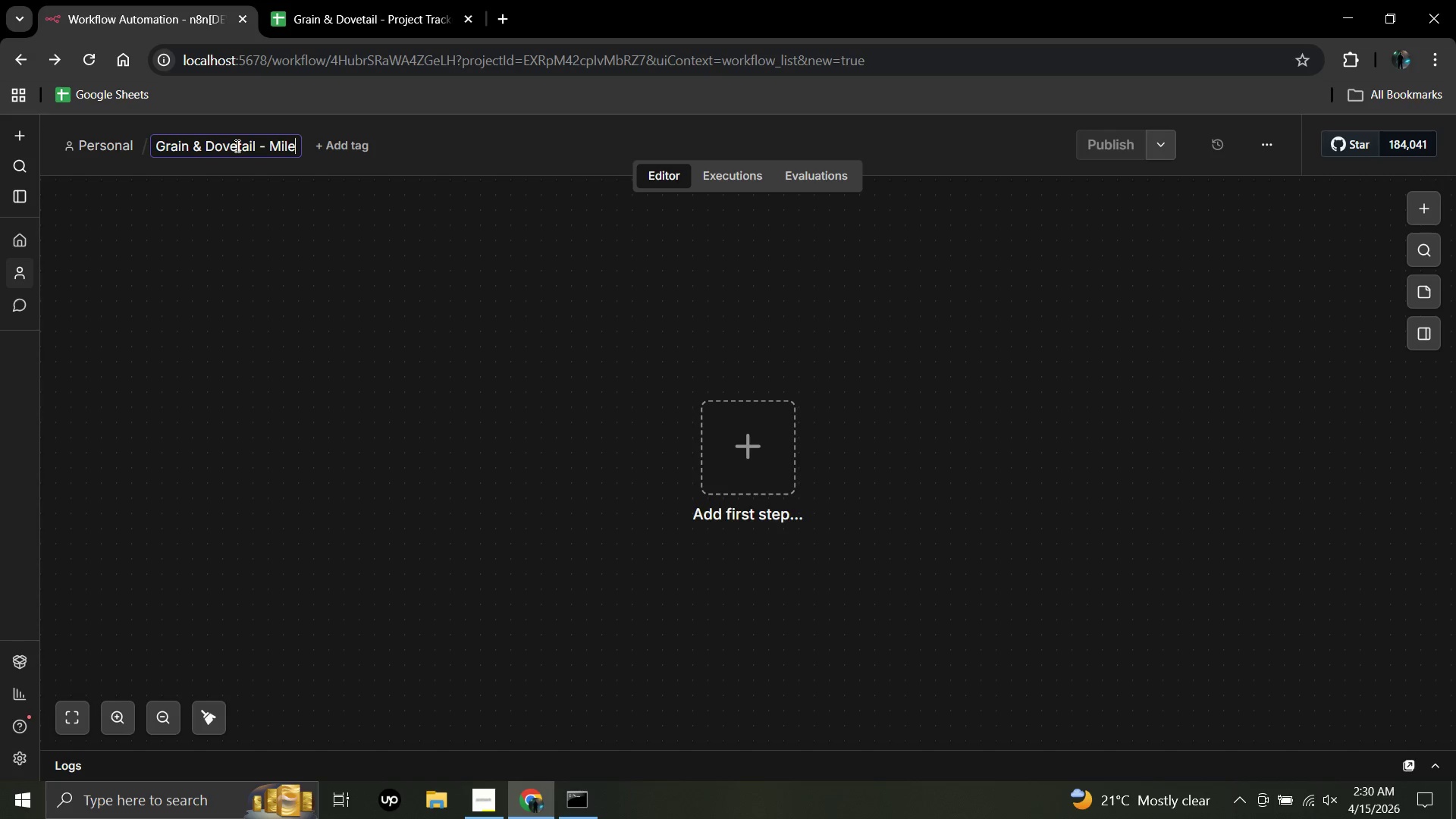 
type(stone Notifications)
 